 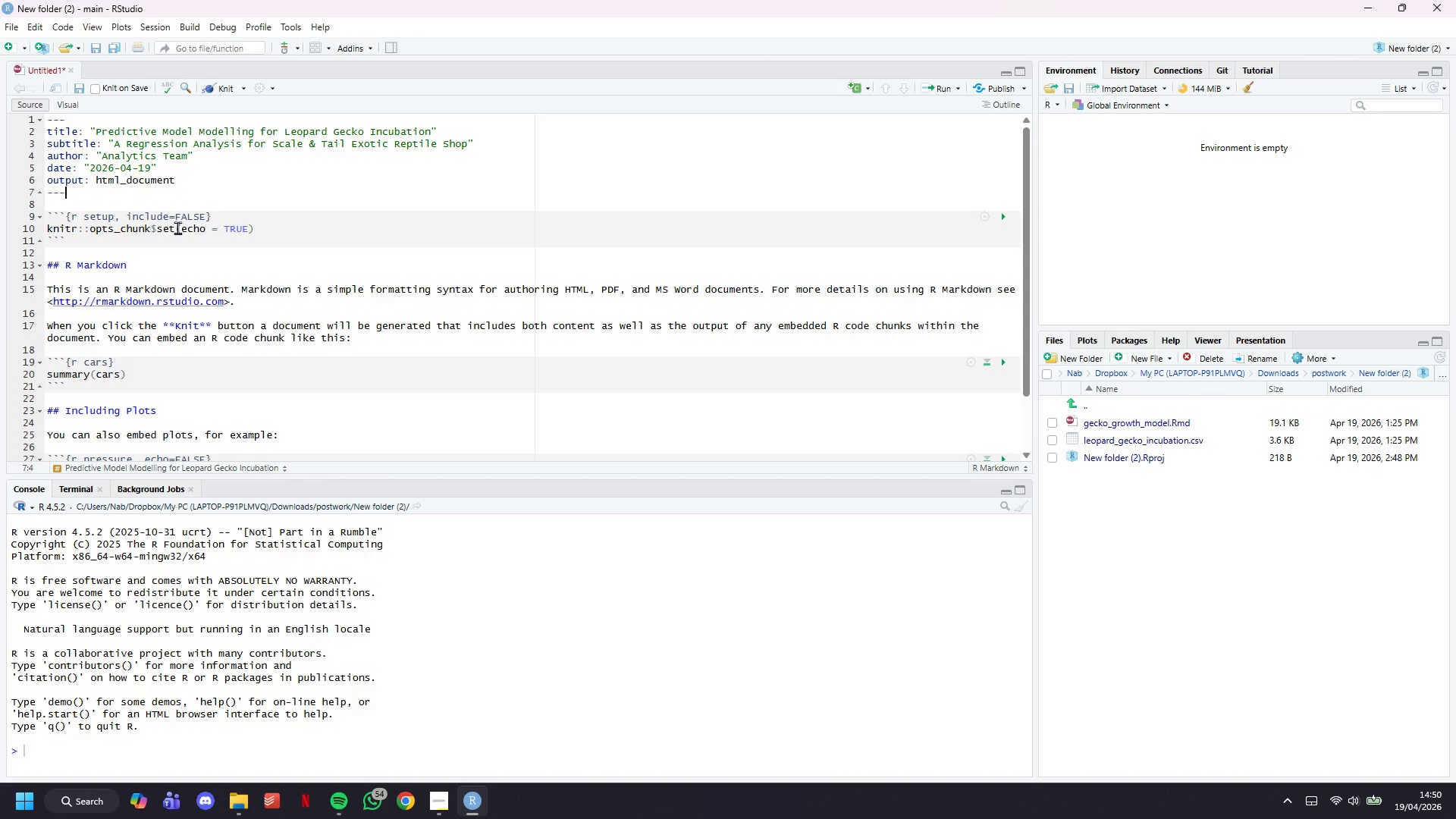 
key(ArrowUp)
 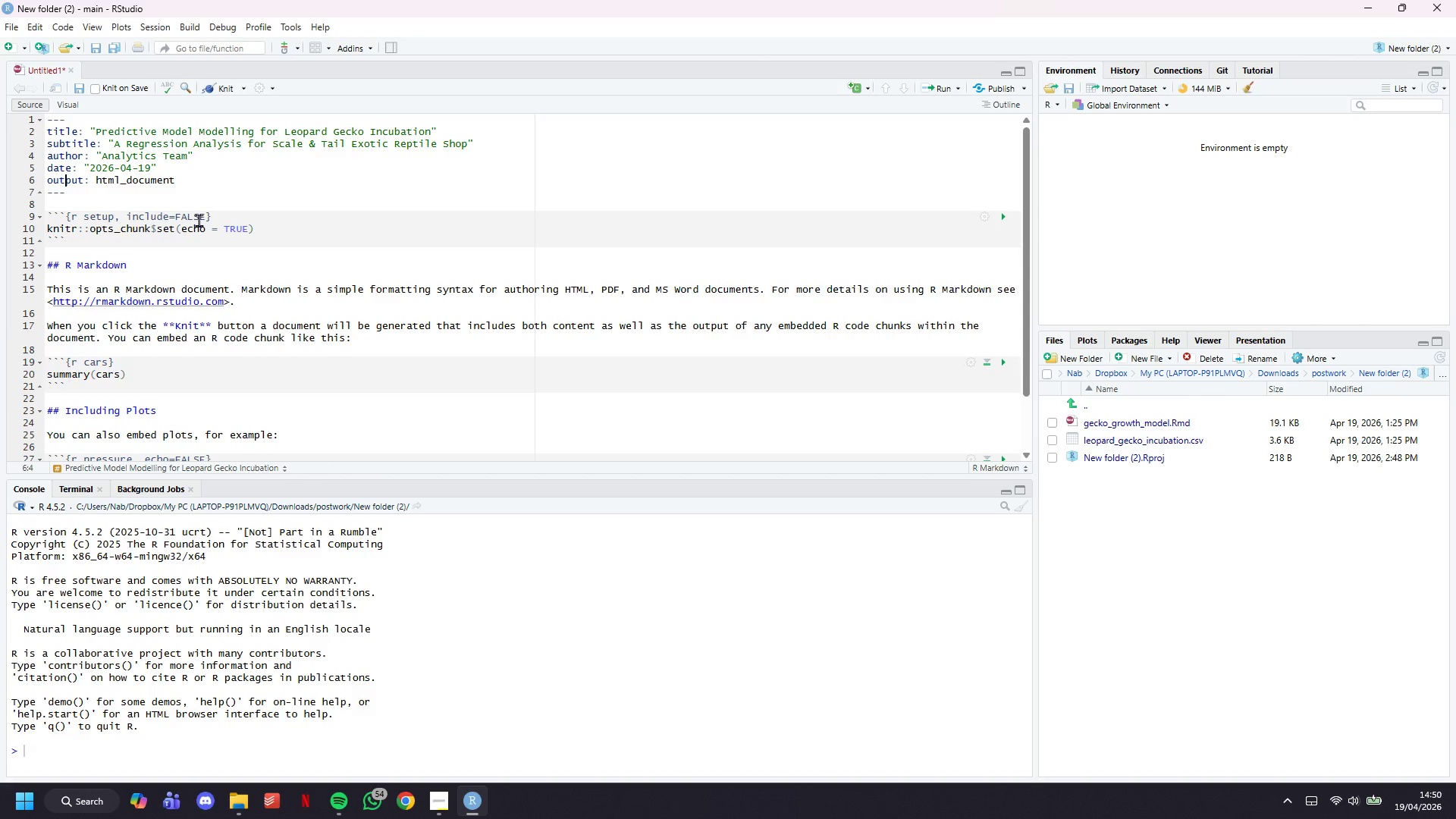 
key(ArrowRight)
 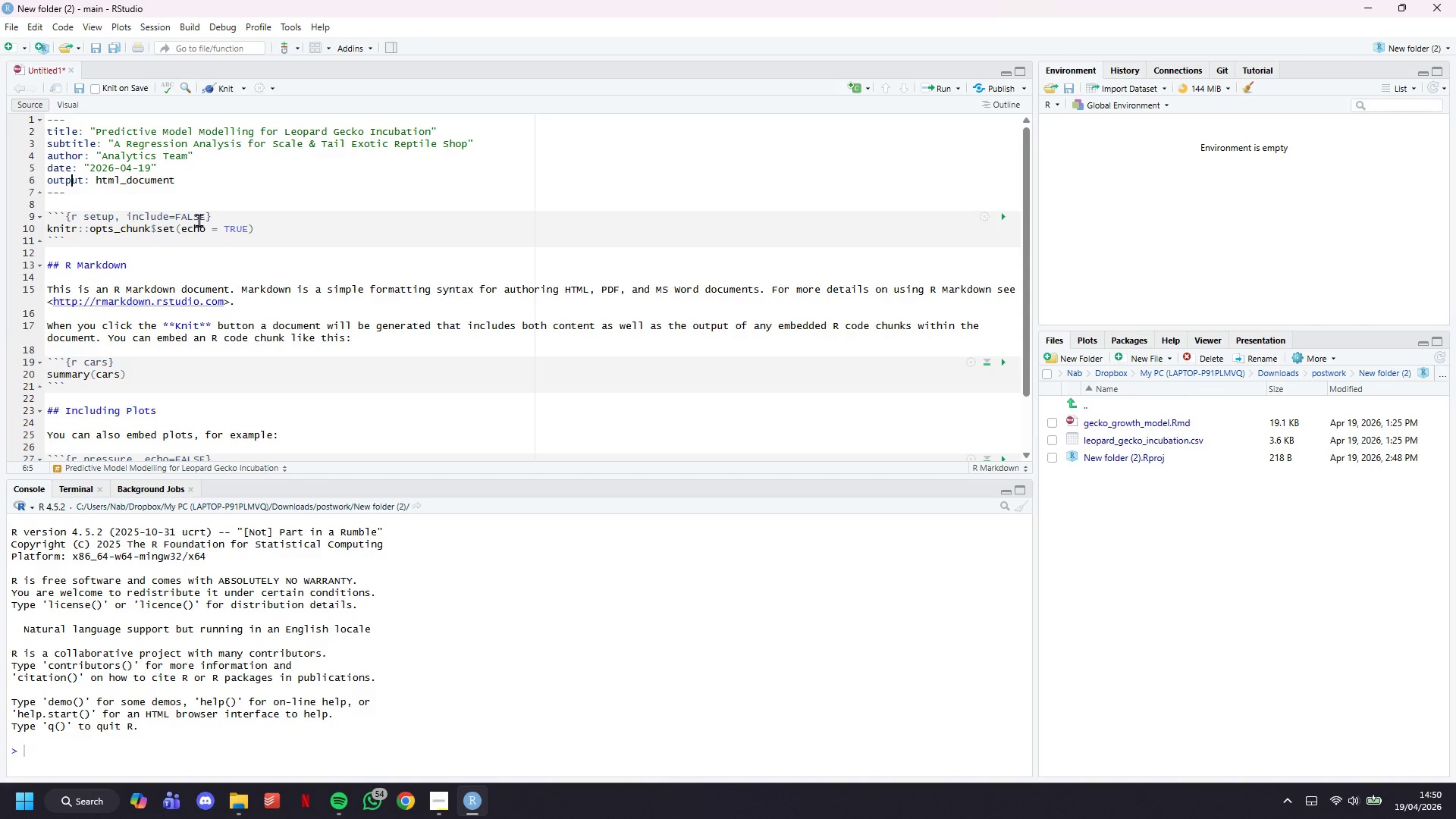 
key(ArrowRight)
 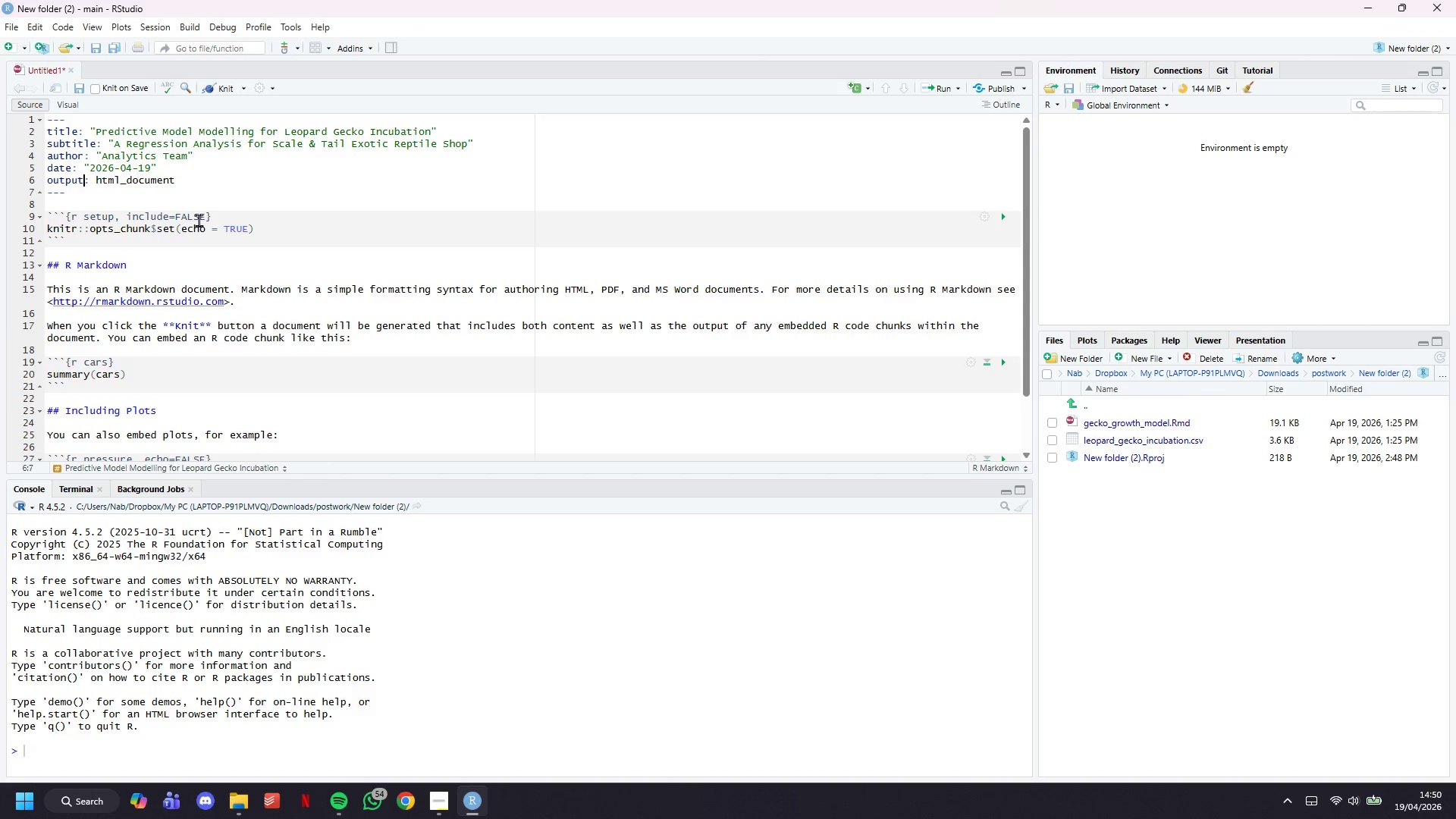 
key(ArrowRight)
 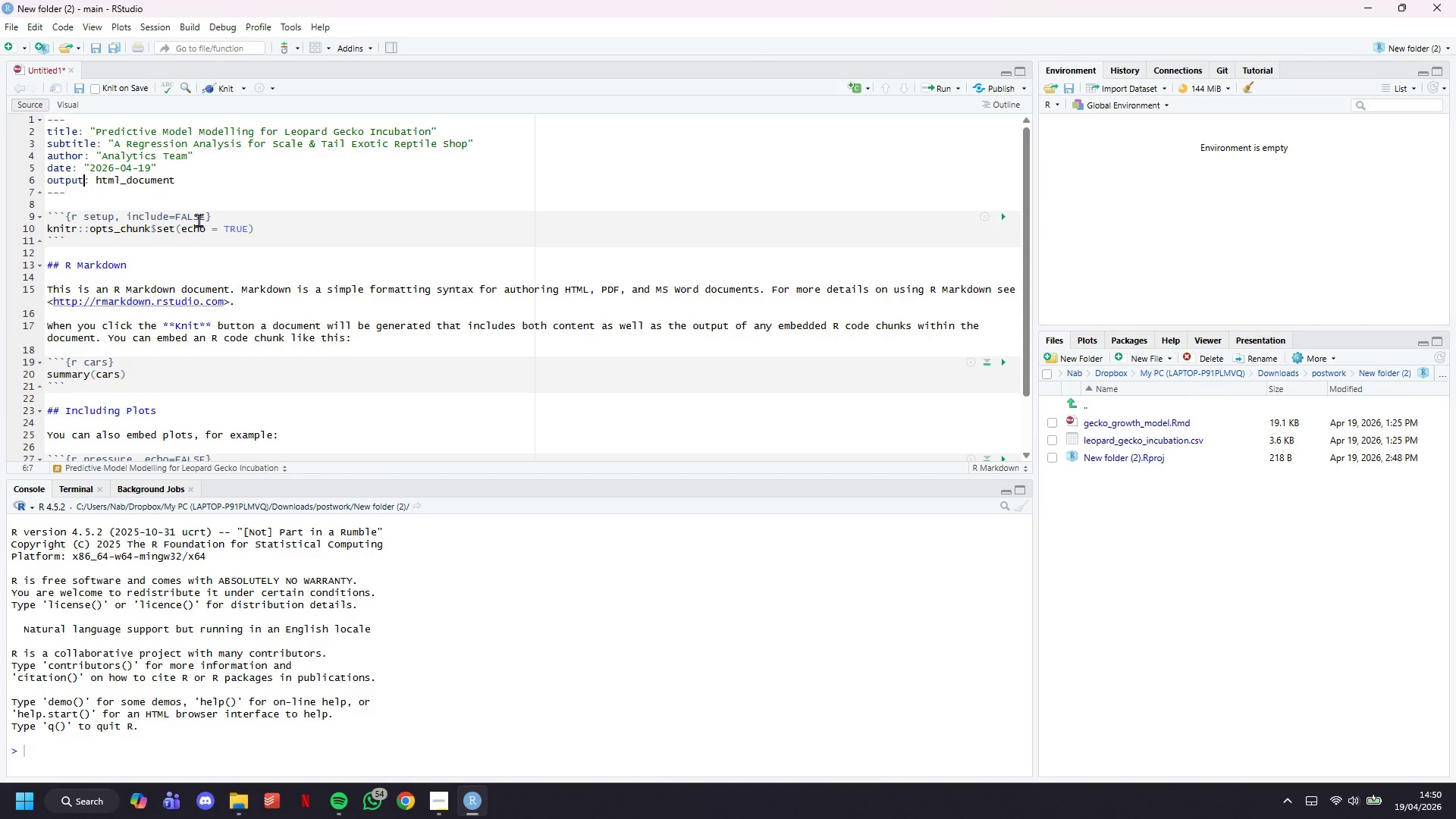 
key(ArrowRight)
 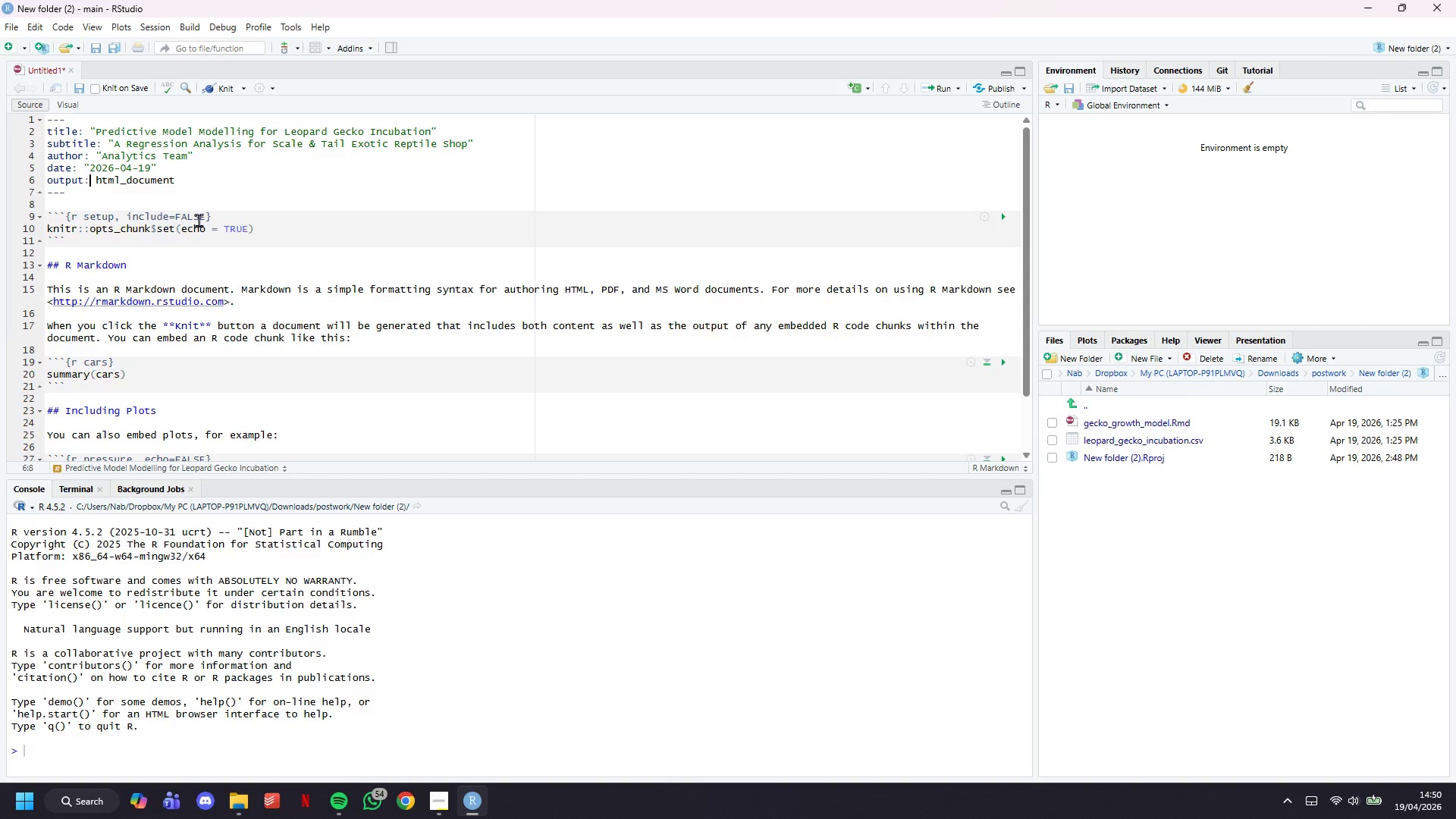 
key(ArrowRight)
 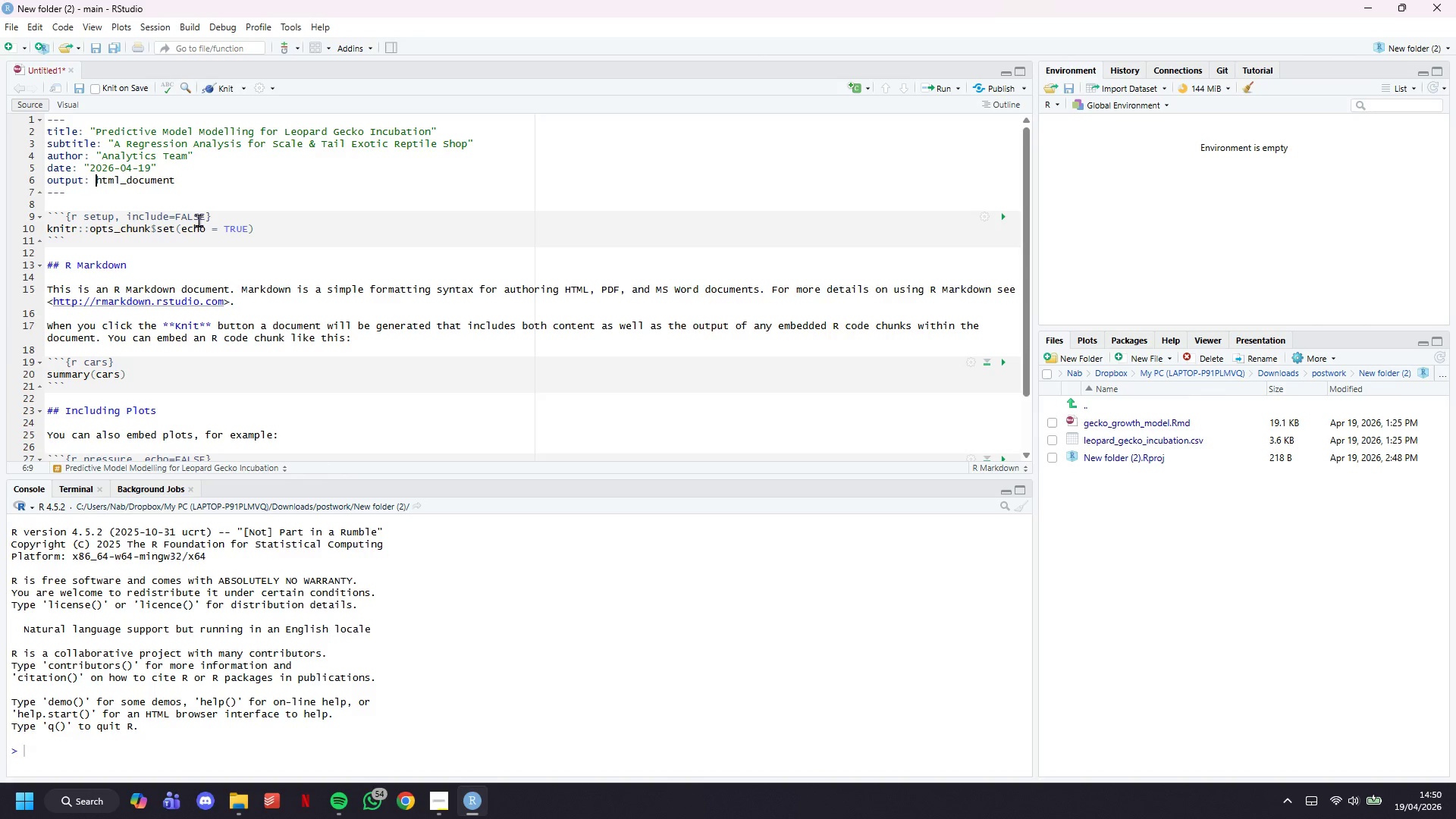 
key(Enter)
 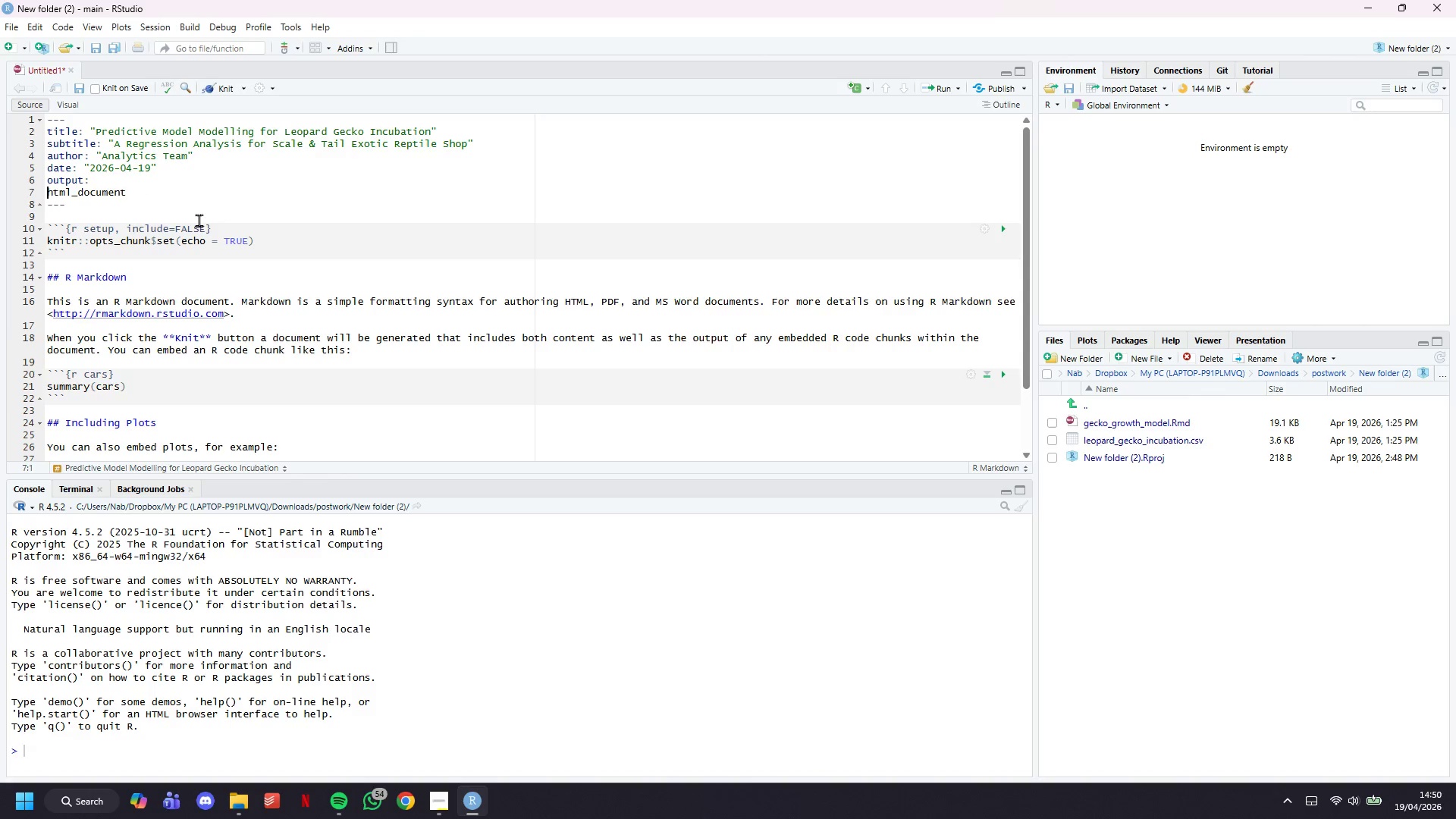 
key(Tab)
 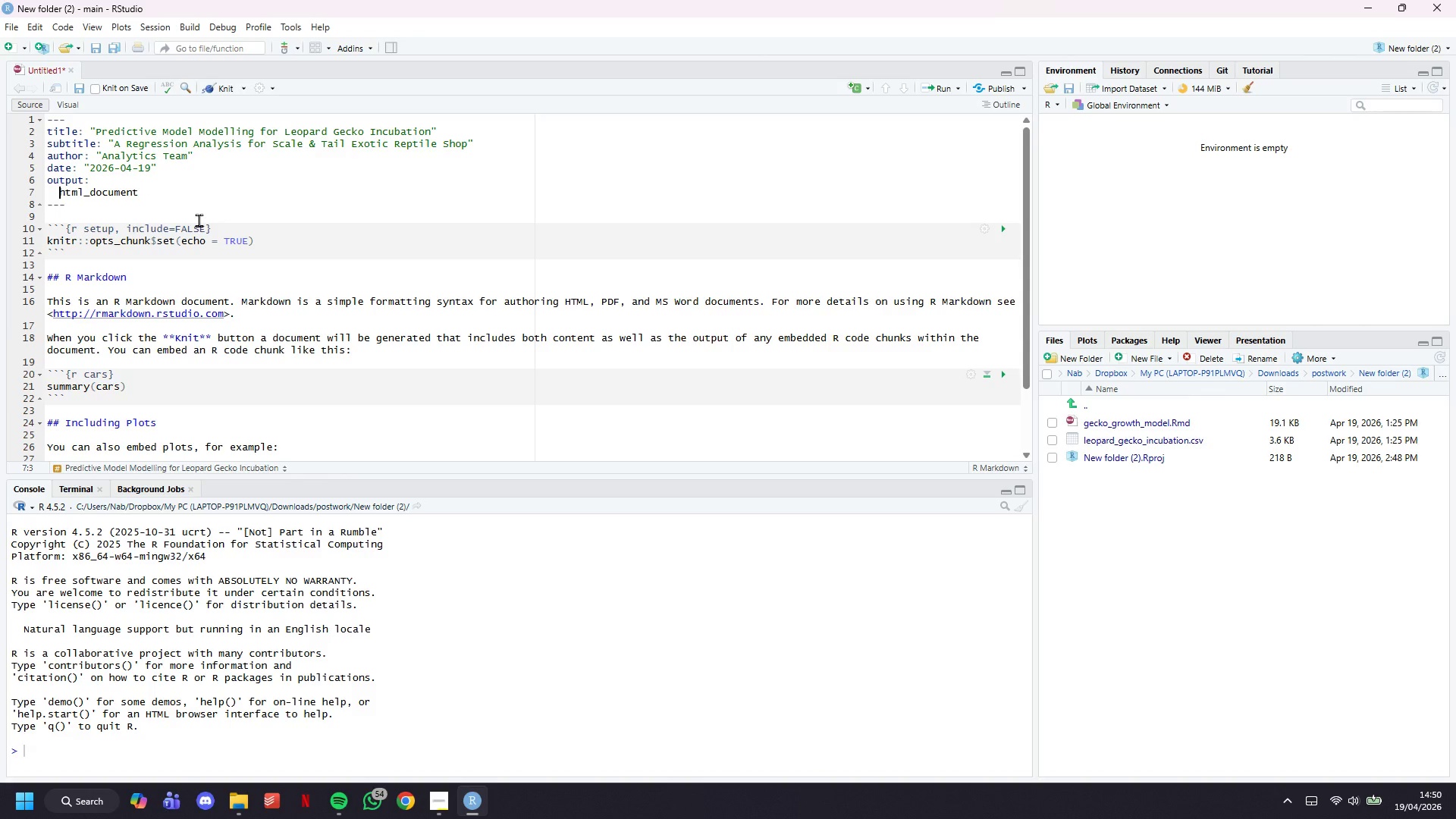 
key(ArrowDown)
 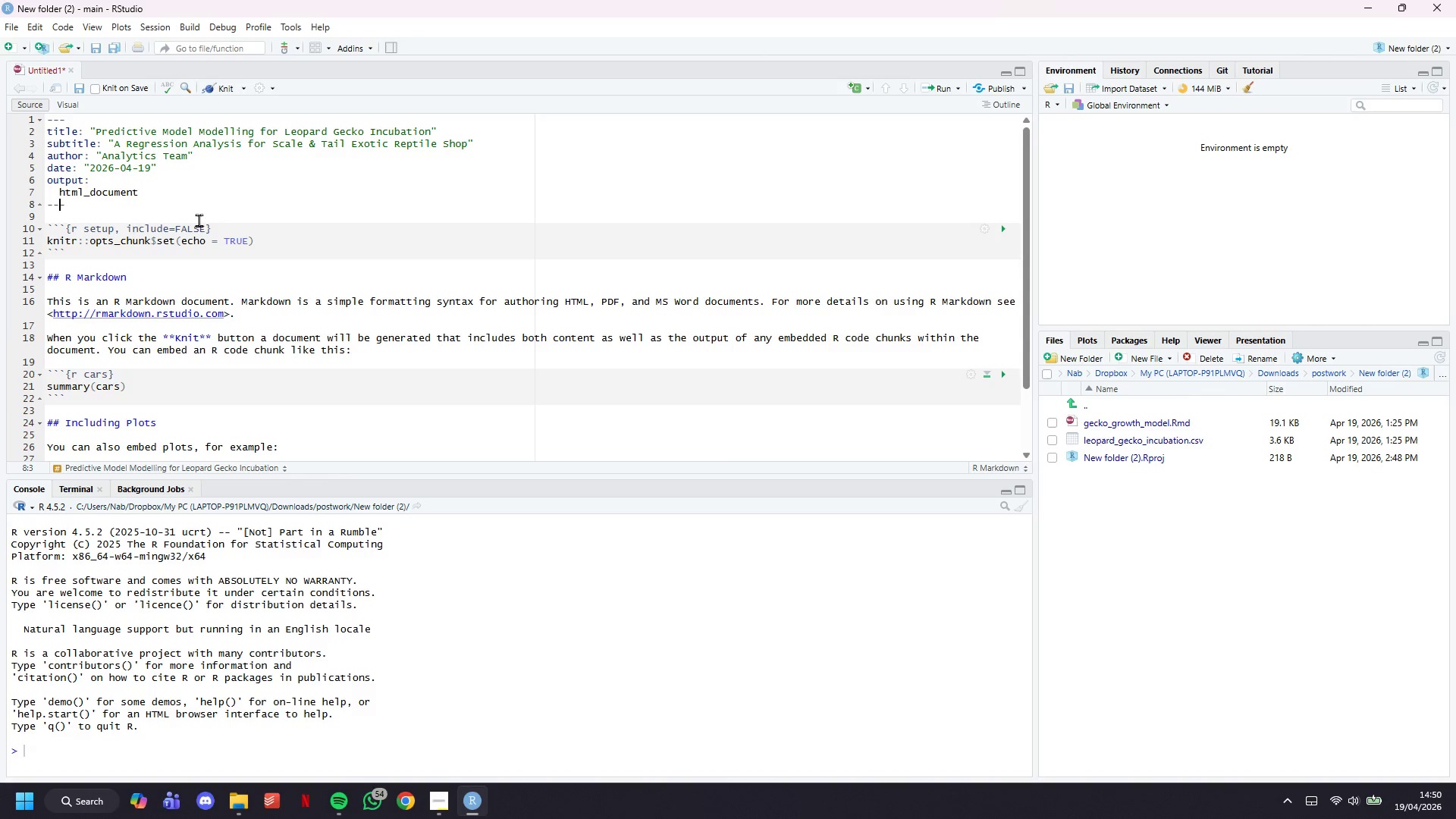 
key(ArrowLeft)
 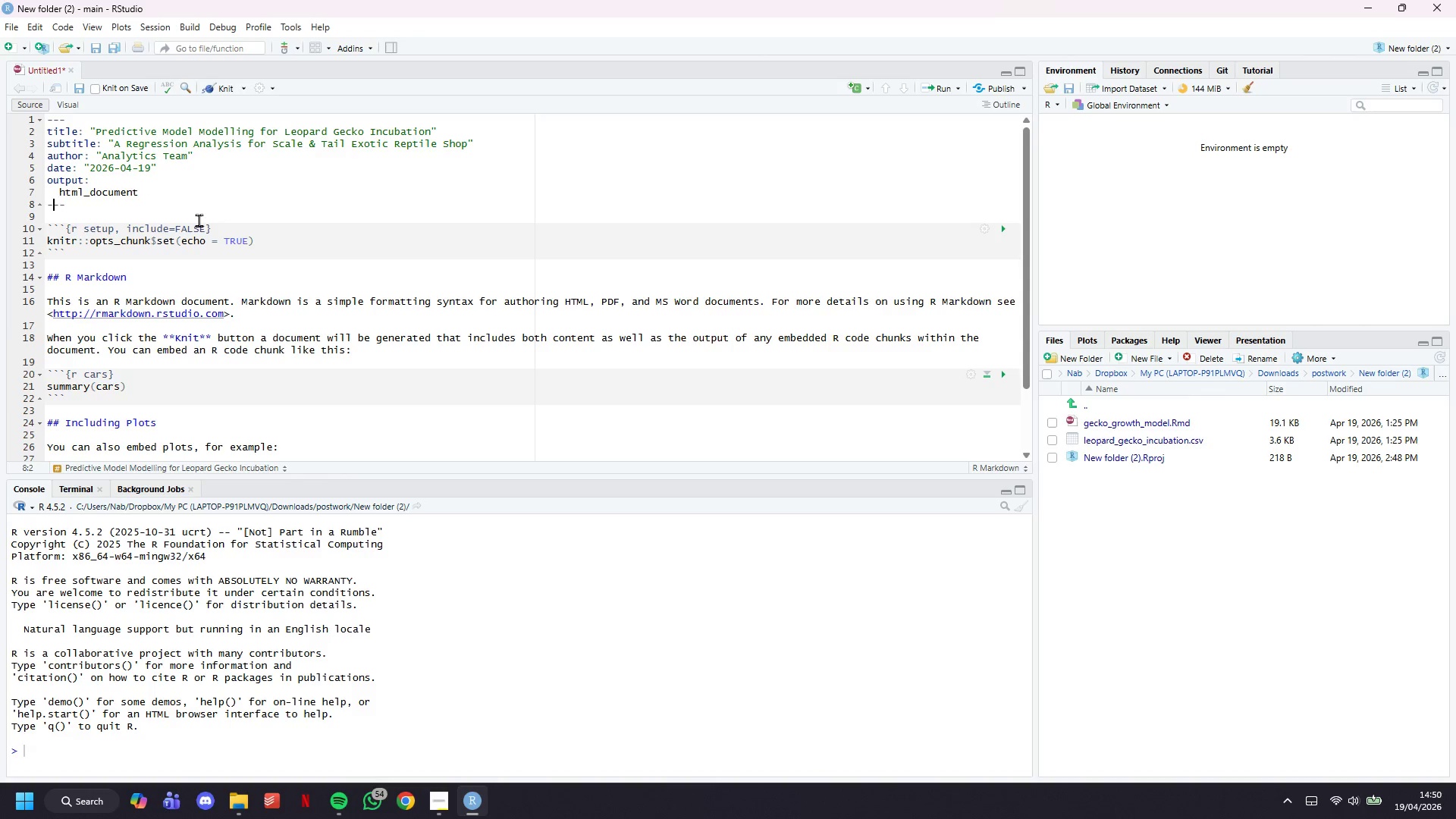 
key(ArrowLeft)
 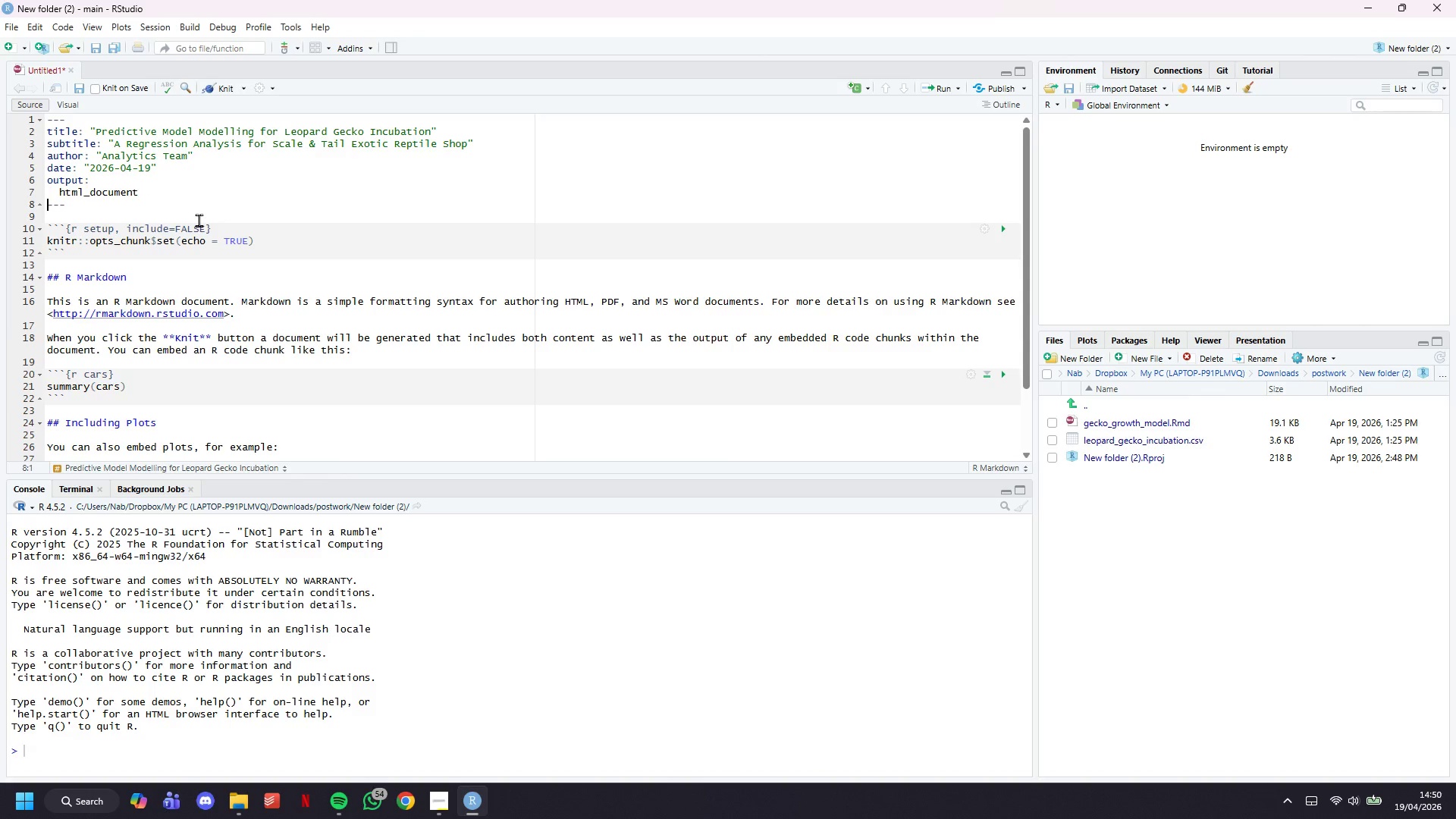 
key(ArrowLeft)
 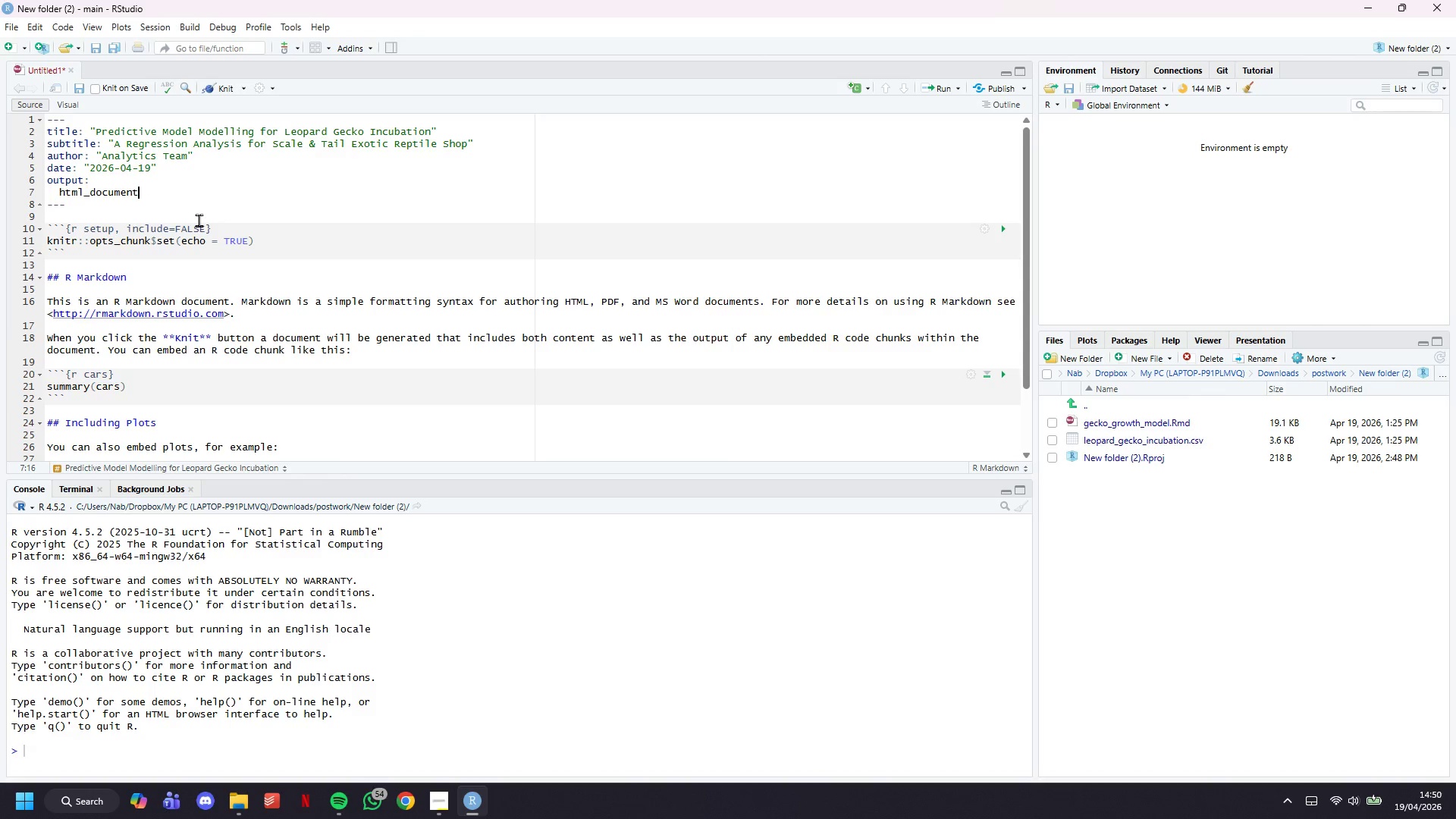 
key(Shift+Semicolon)
 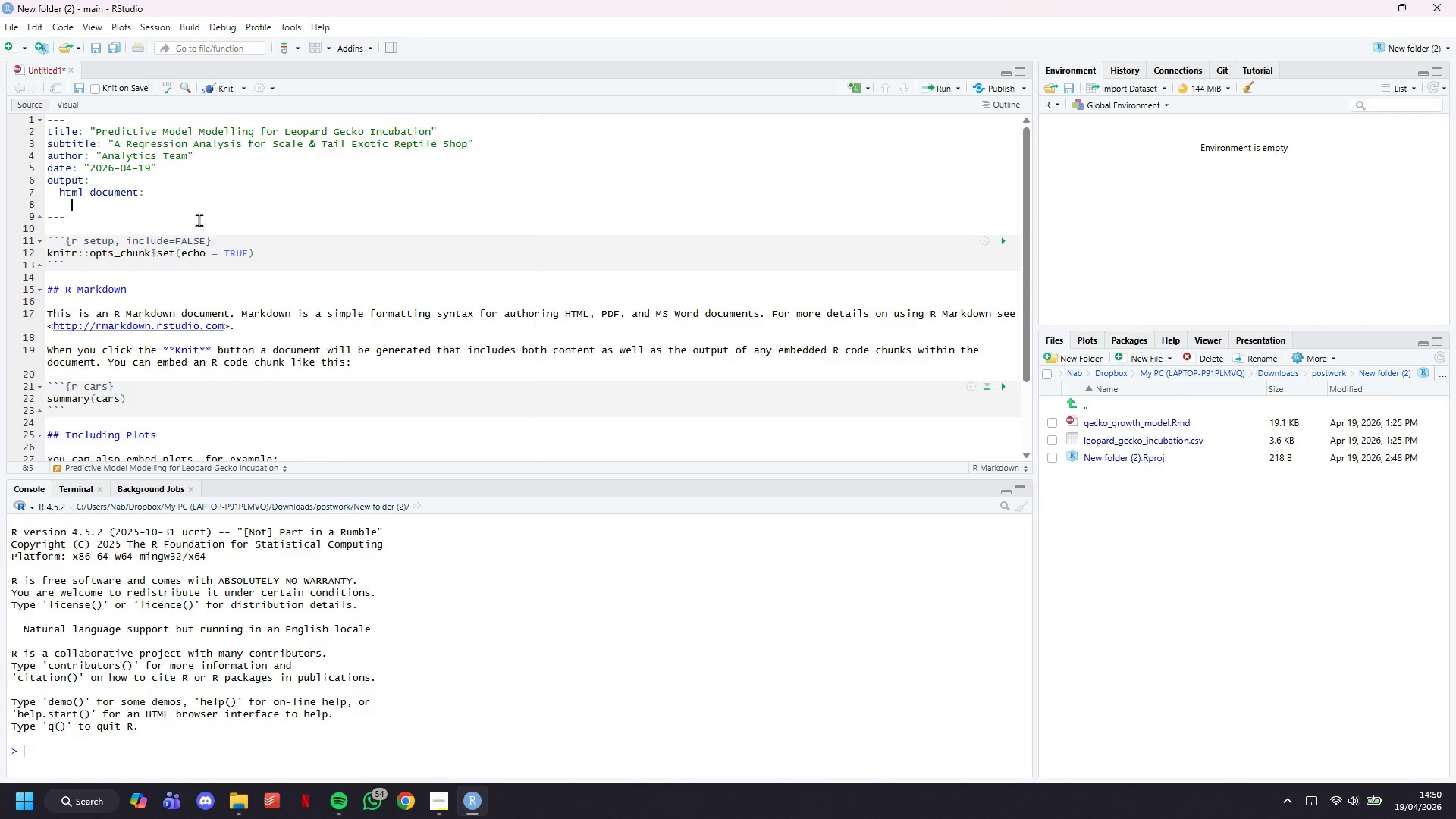 
key(Enter)
 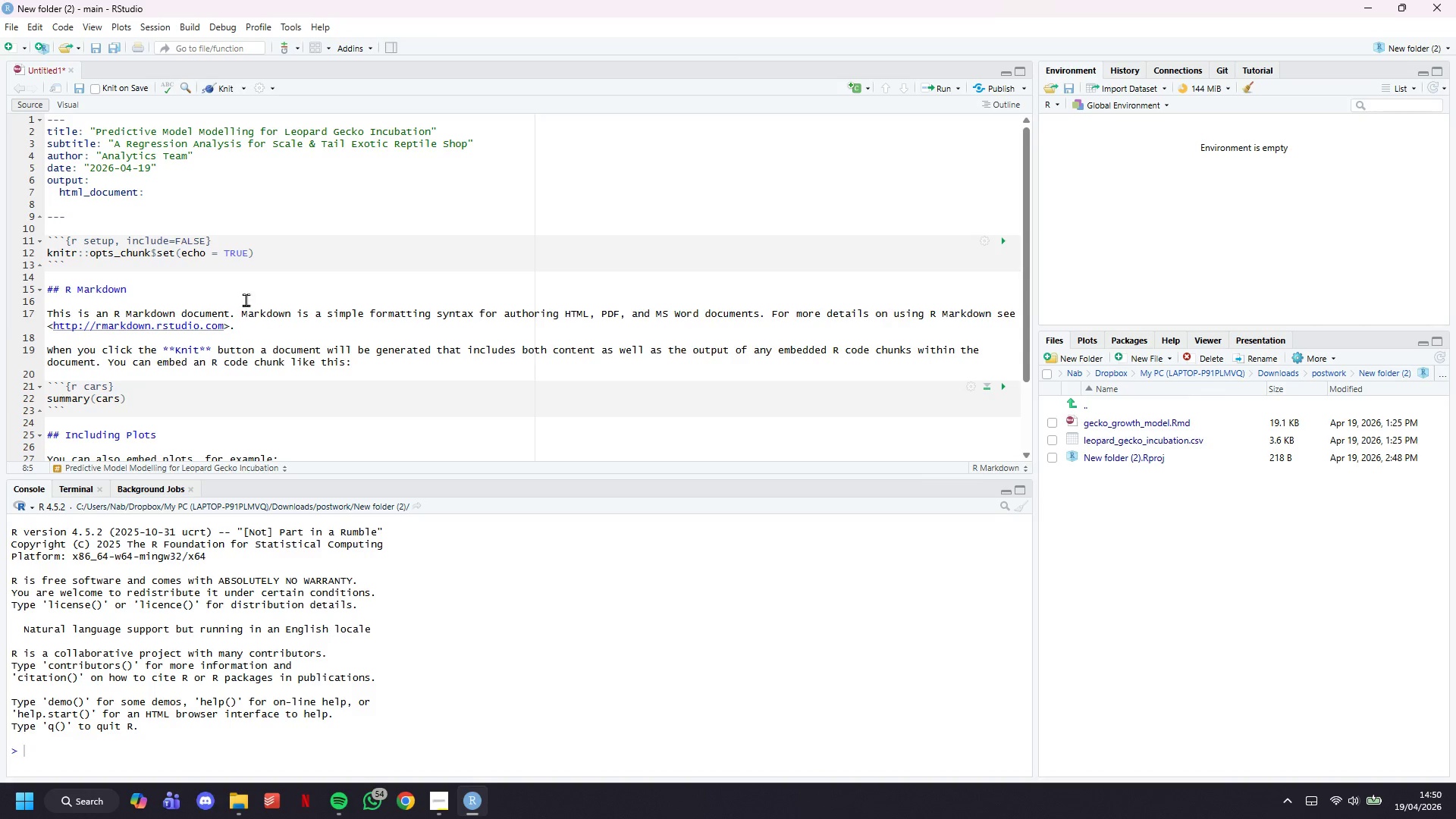 
scroll: coordinate [275, 333], scroll_direction: down, amount: 7.0
 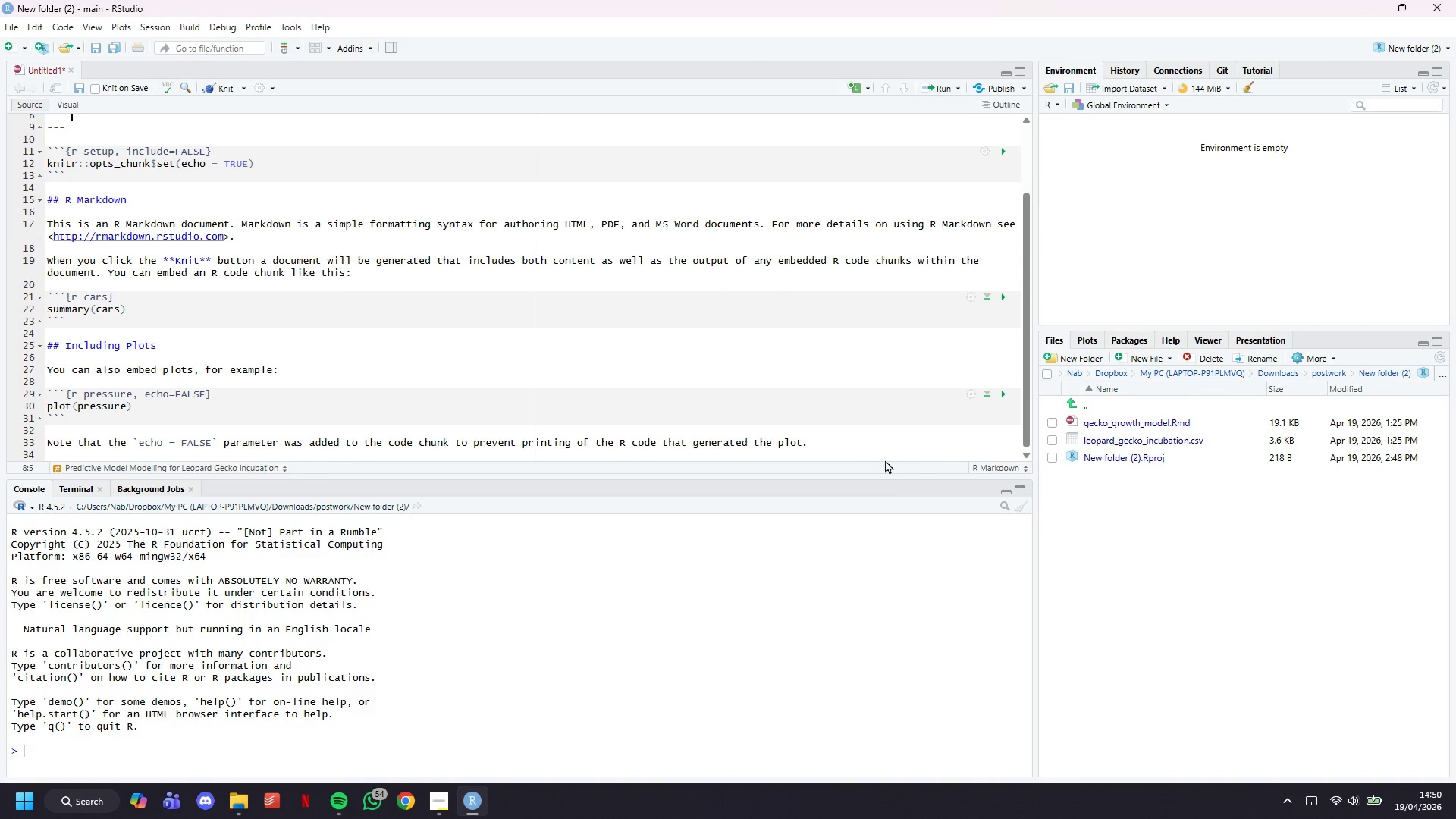 
left_click_drag(start_coordinate=[871, 445], to_coordinate=[19, 199])
 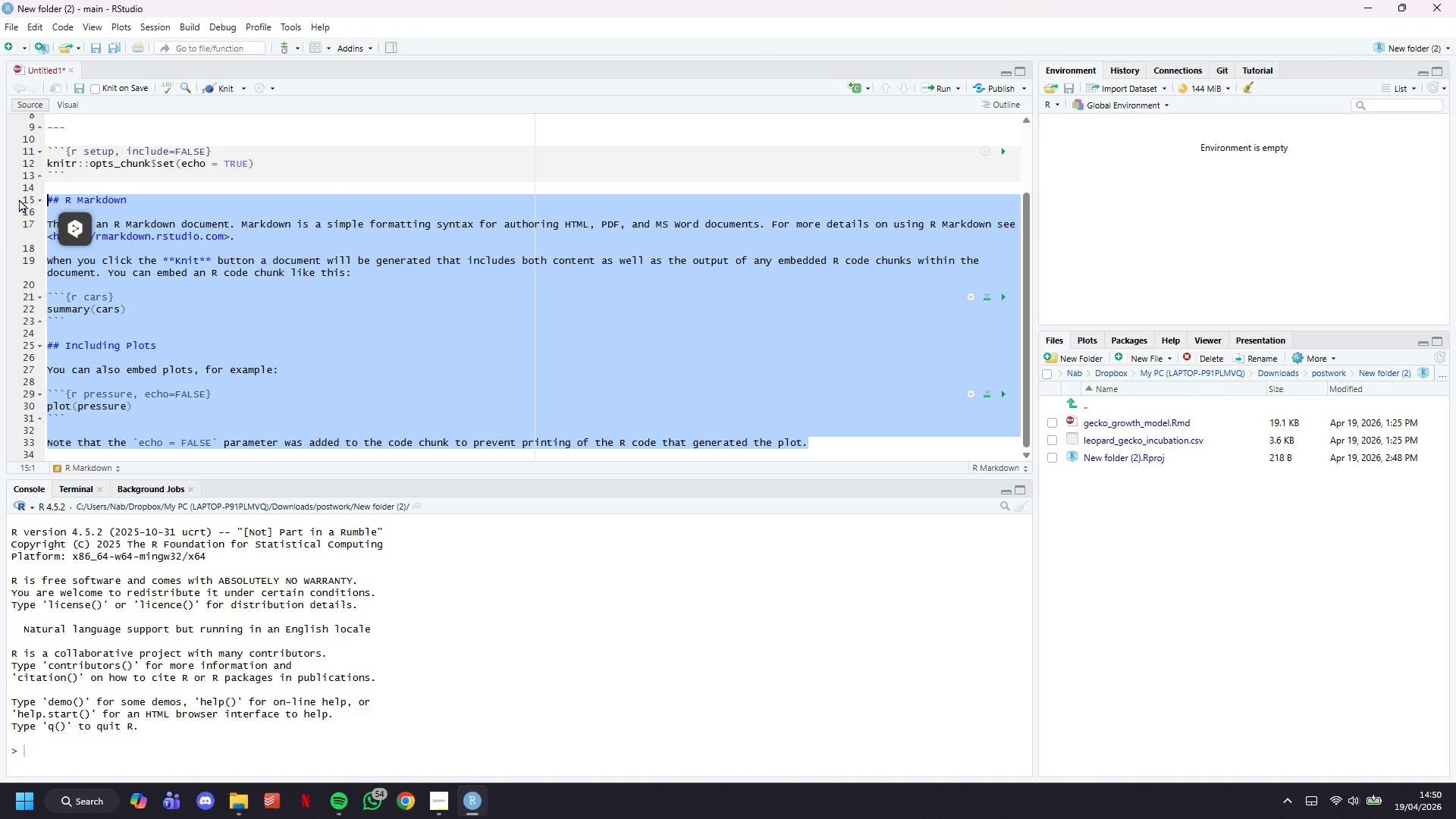 
key(Backspace)
 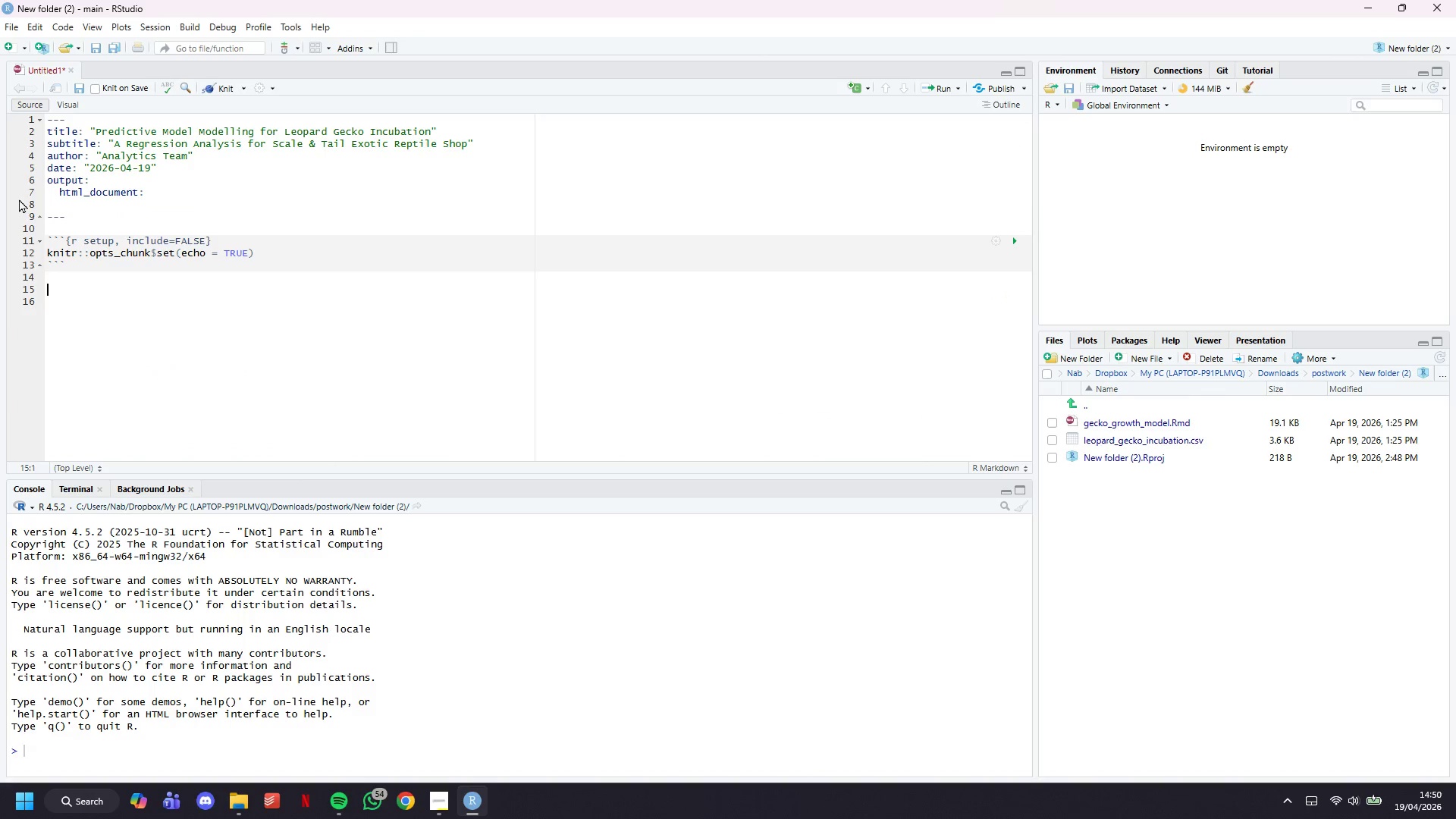 
key(ArrowUp)
 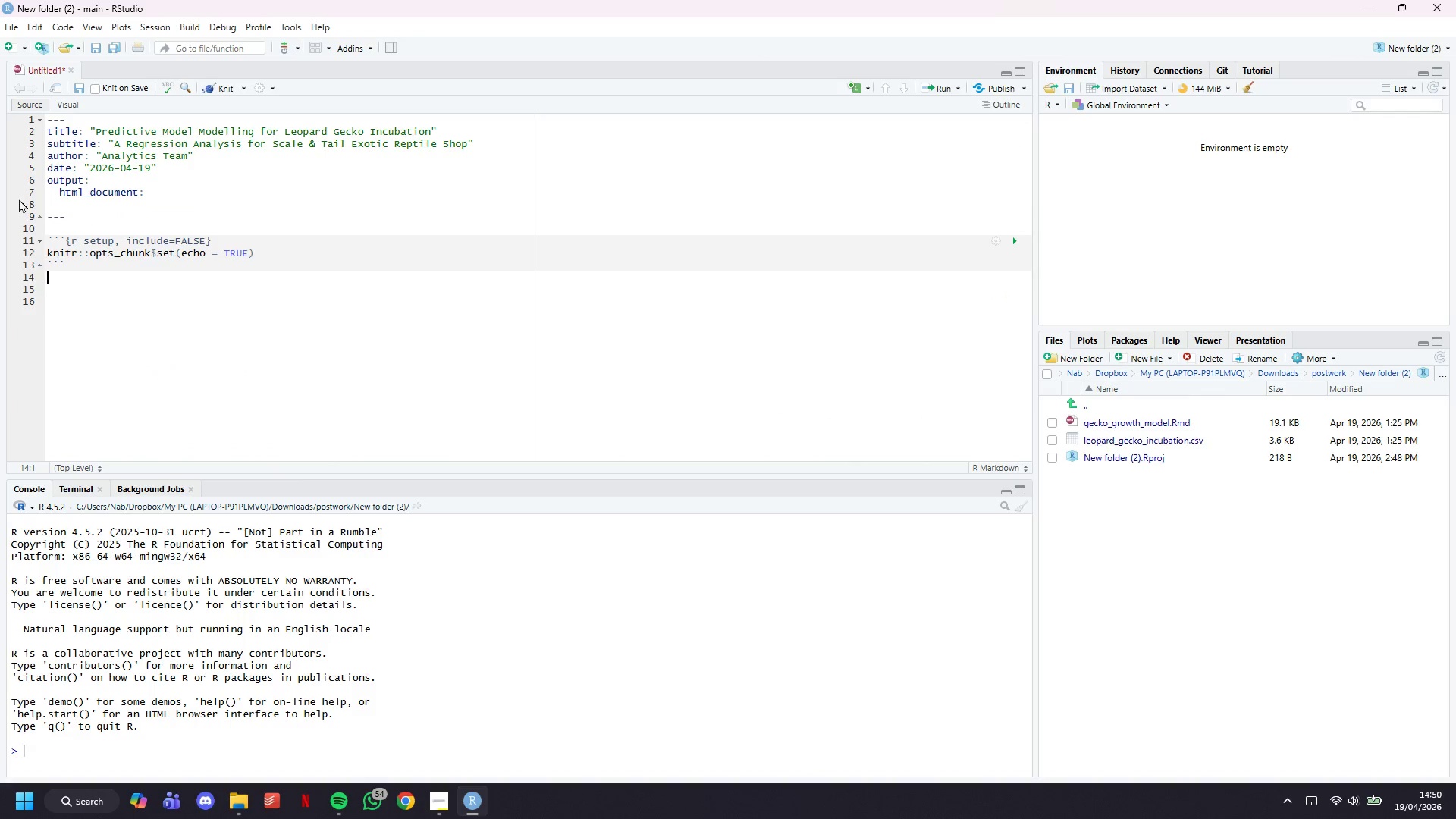 
key(ArrowUp)
 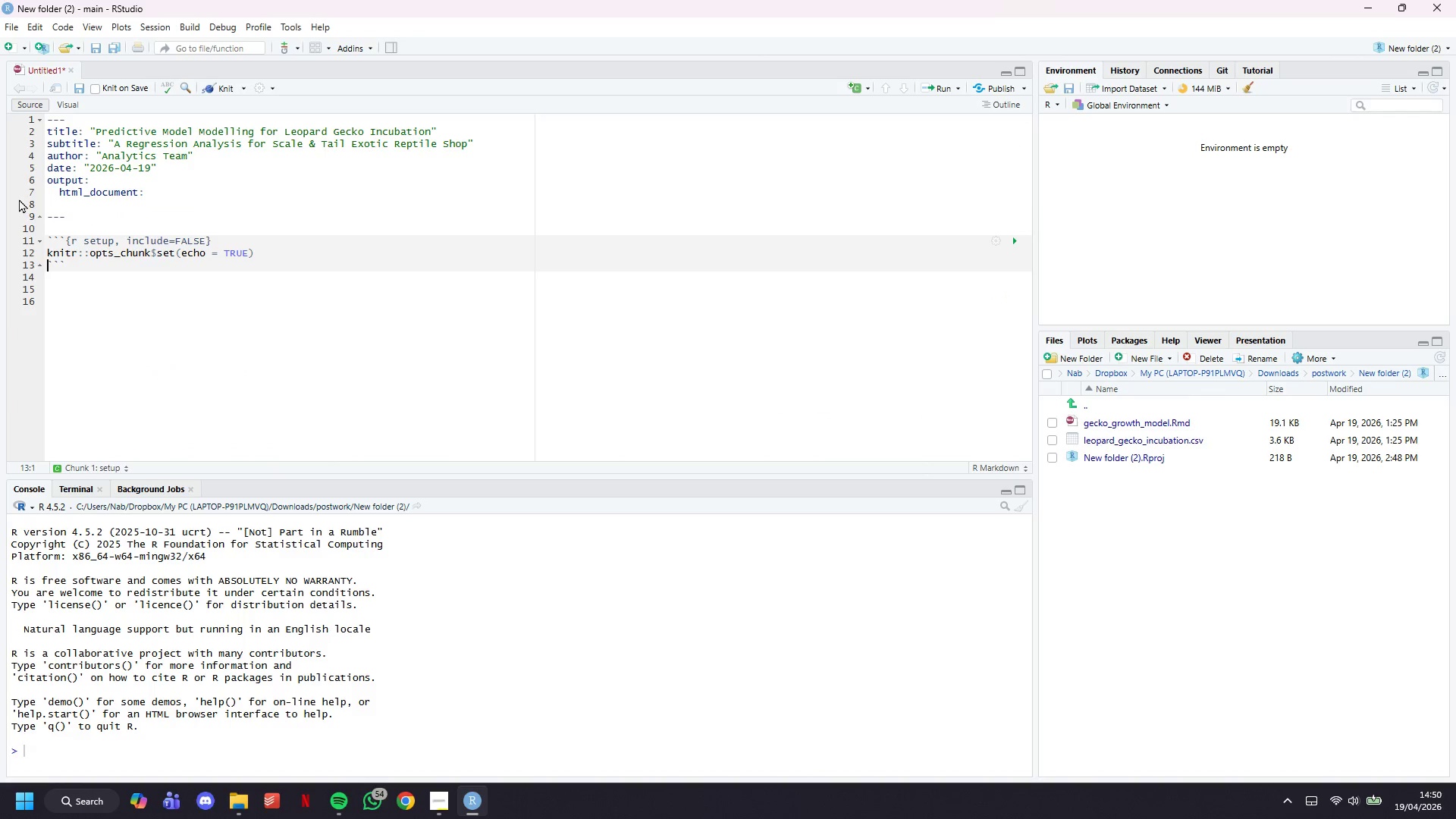 
key(ArrowUp)
 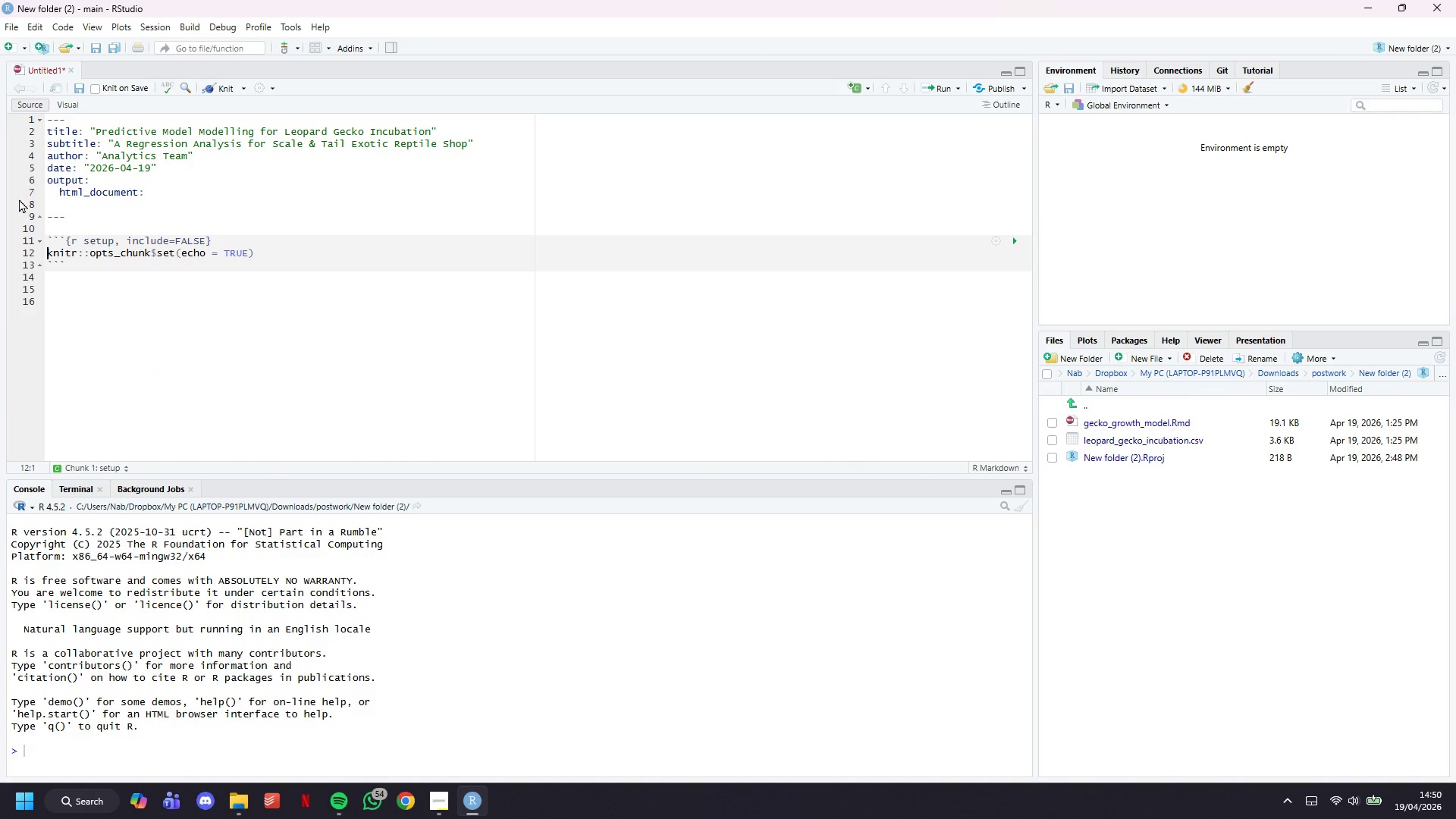 
key(ArrowUp)
 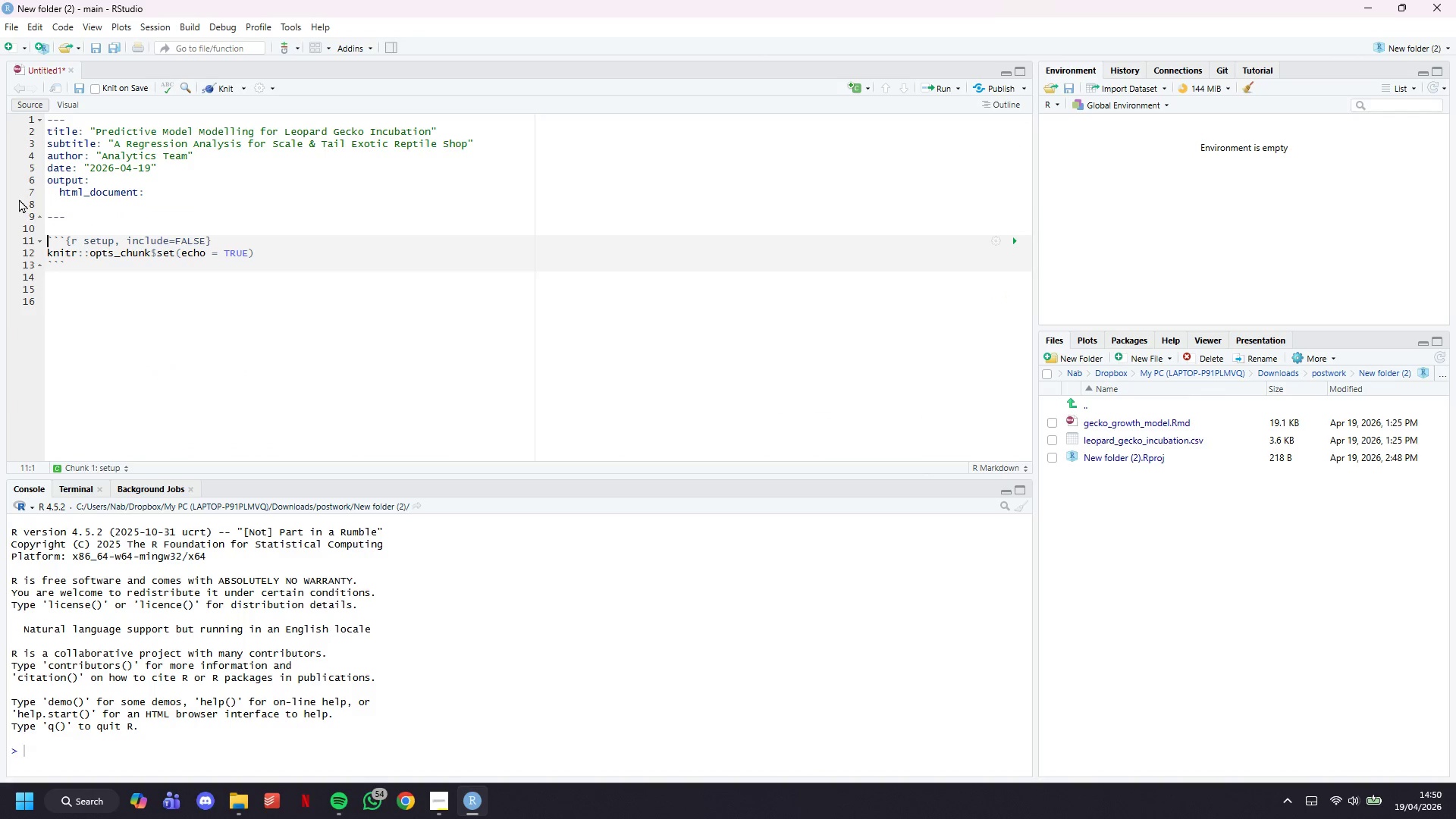 
key(ArrowUp)
 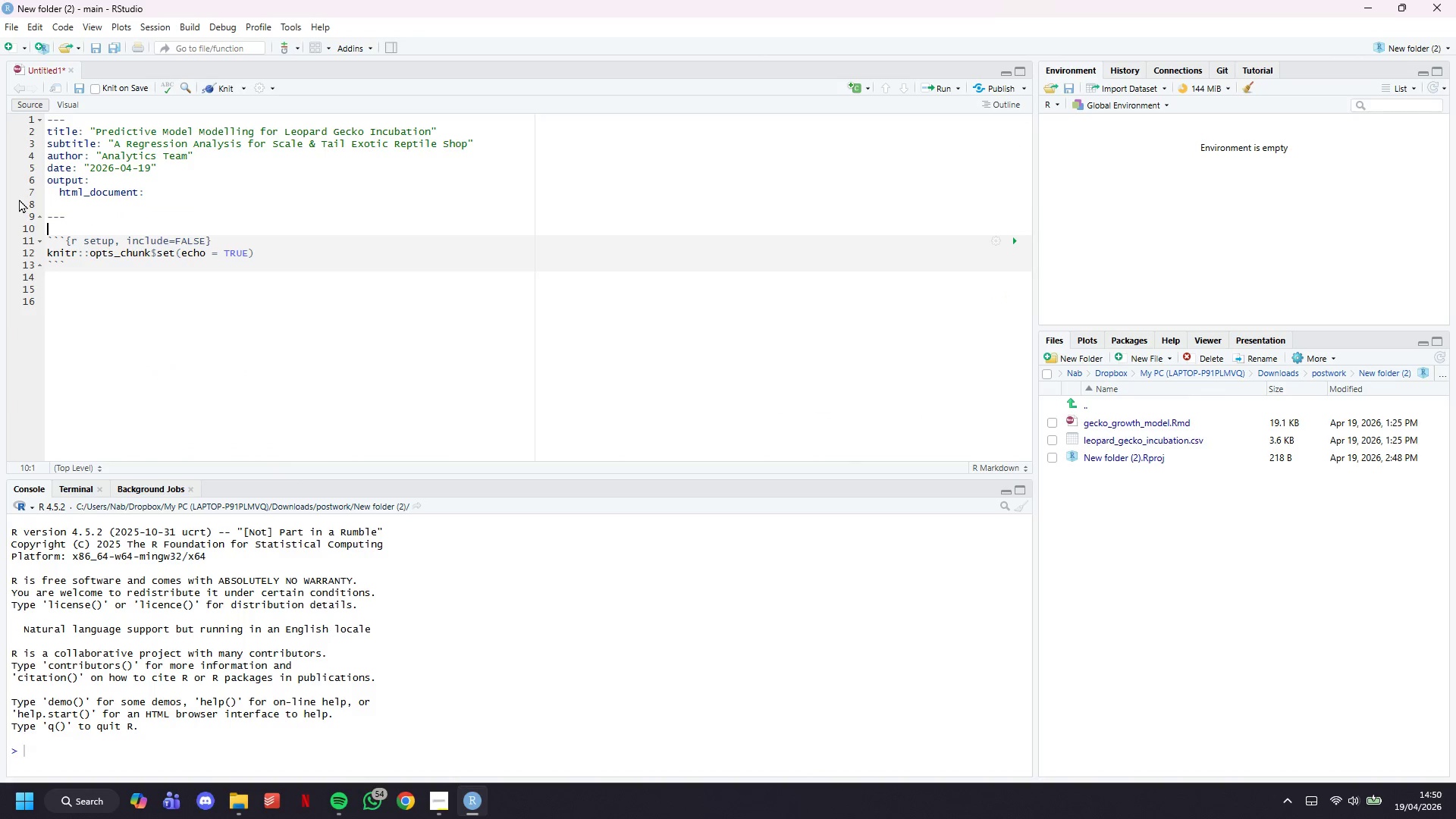 
key(ArrowUp)
 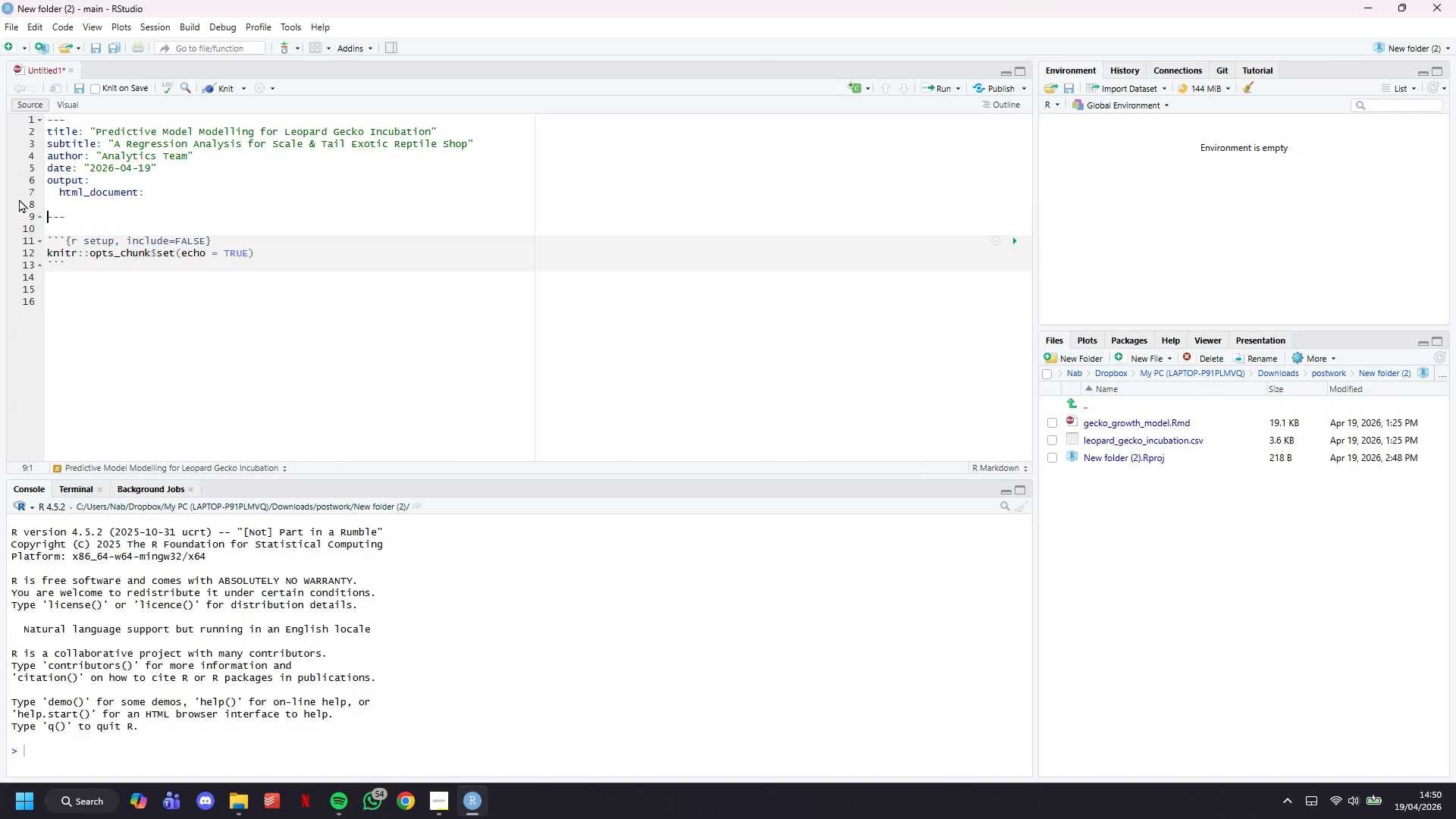 
key(ArrowUp)
 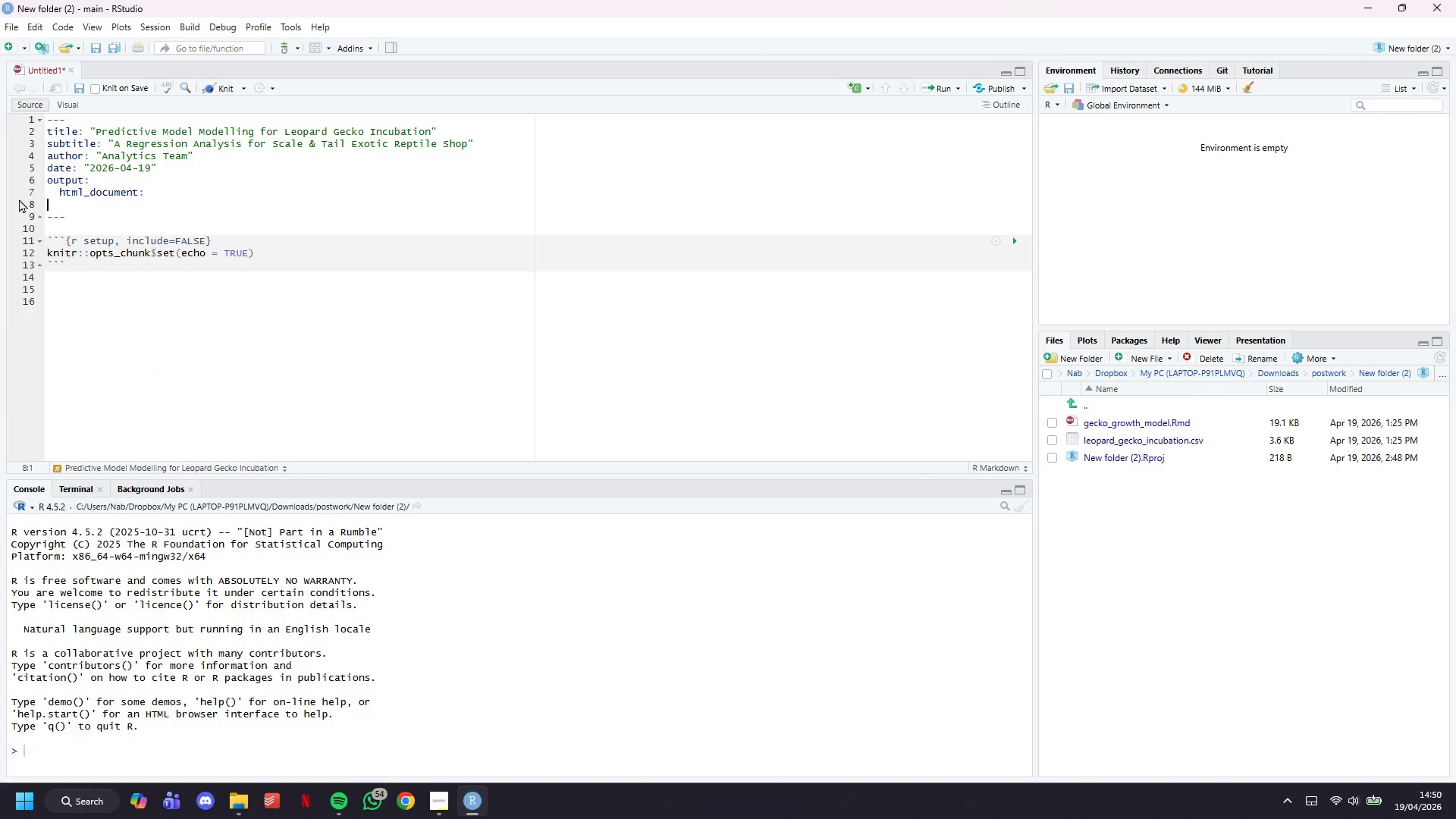 
key(ArrowLeft)
 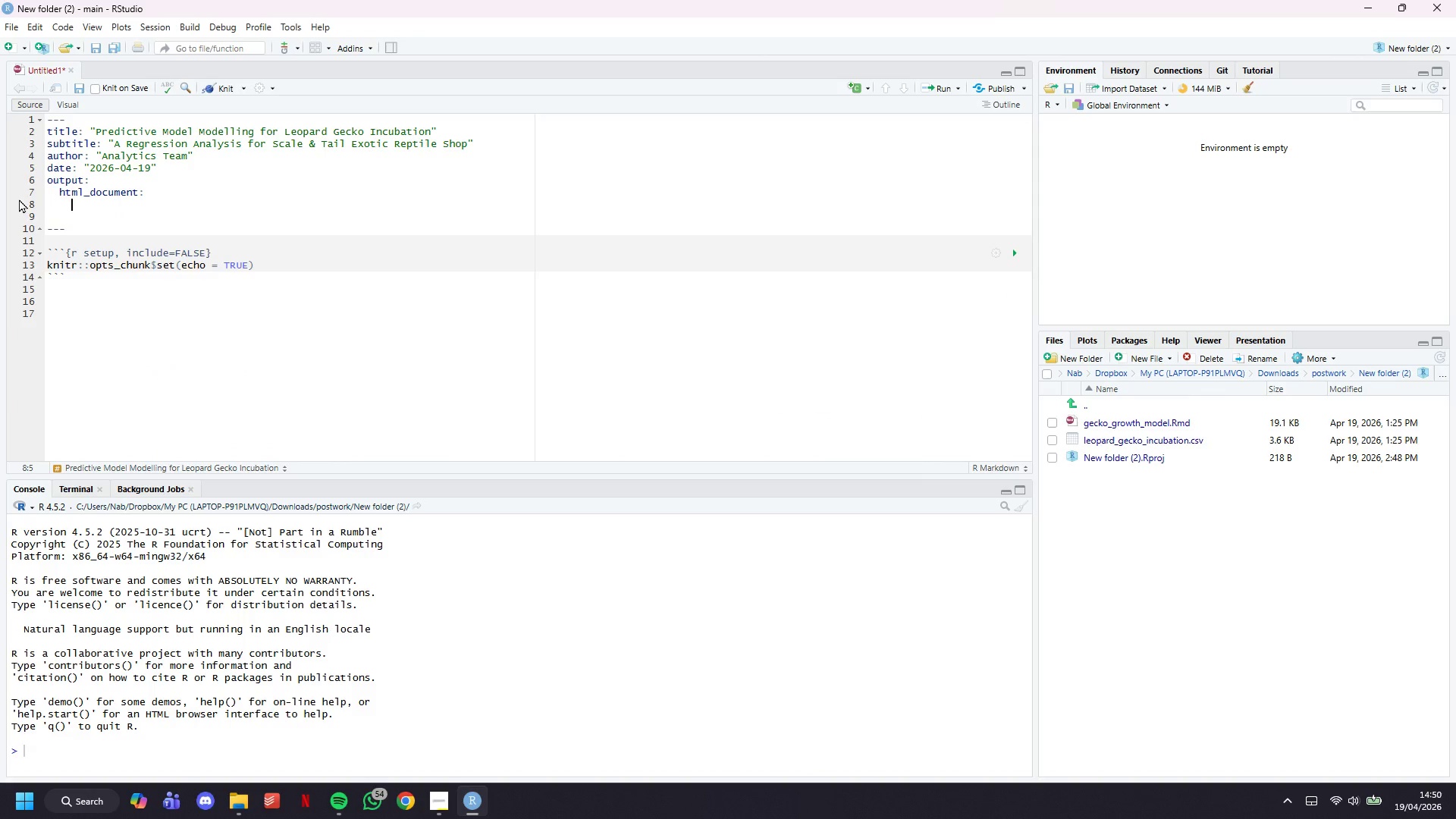 
key(Enter)
 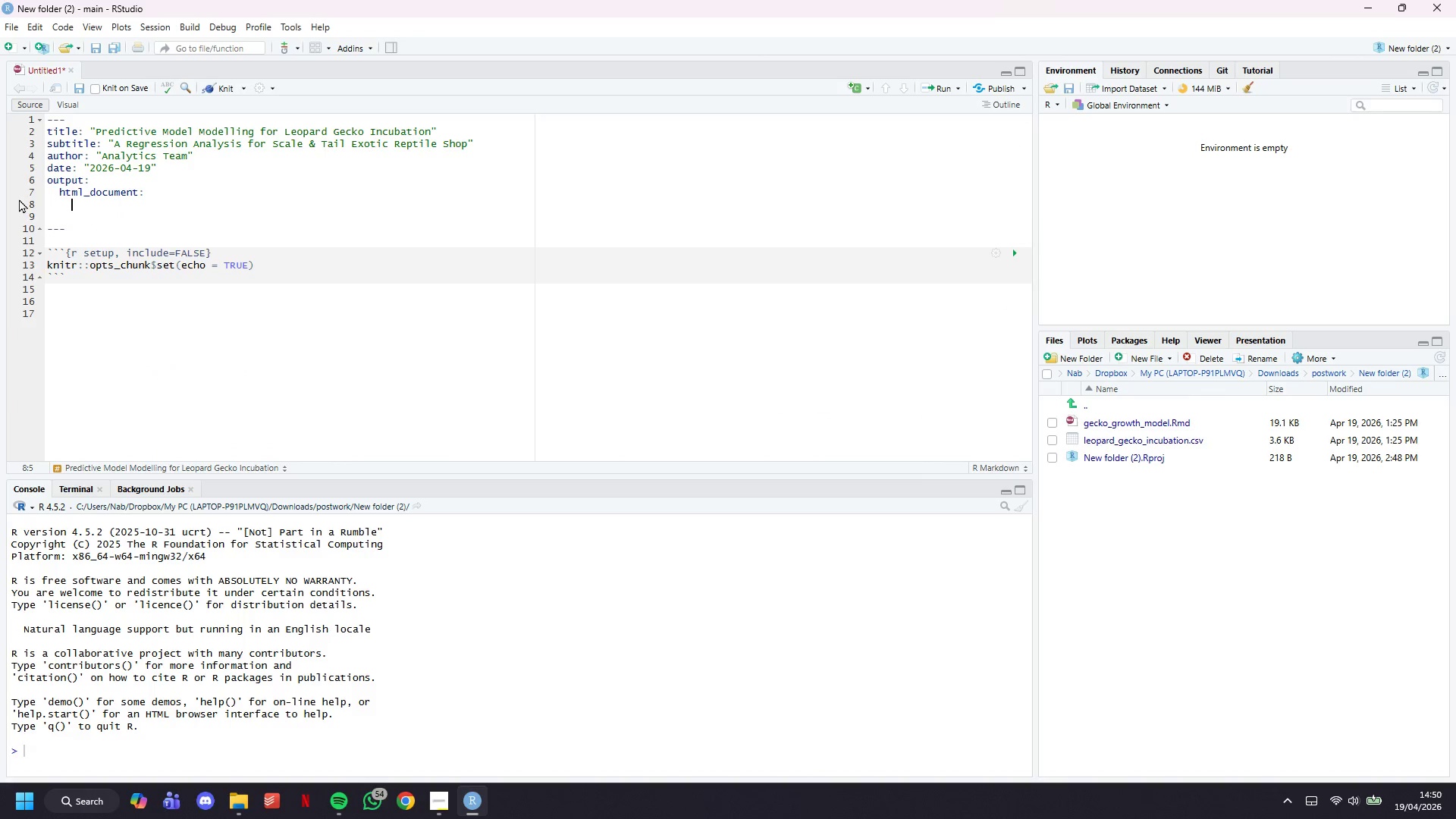 
type(toc: tru)
key(Backspace)
type(ue)
 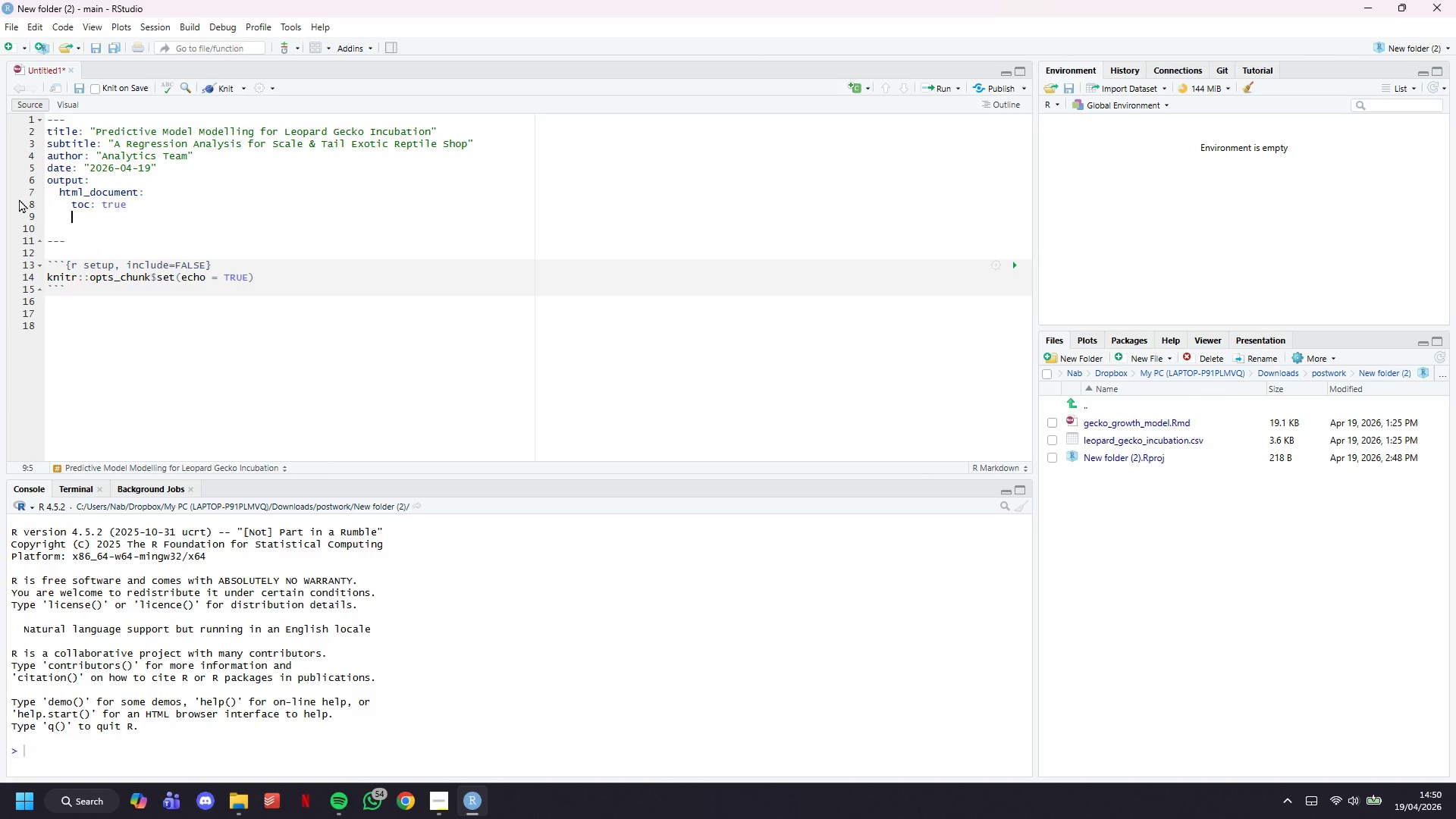 
key(Enter)
 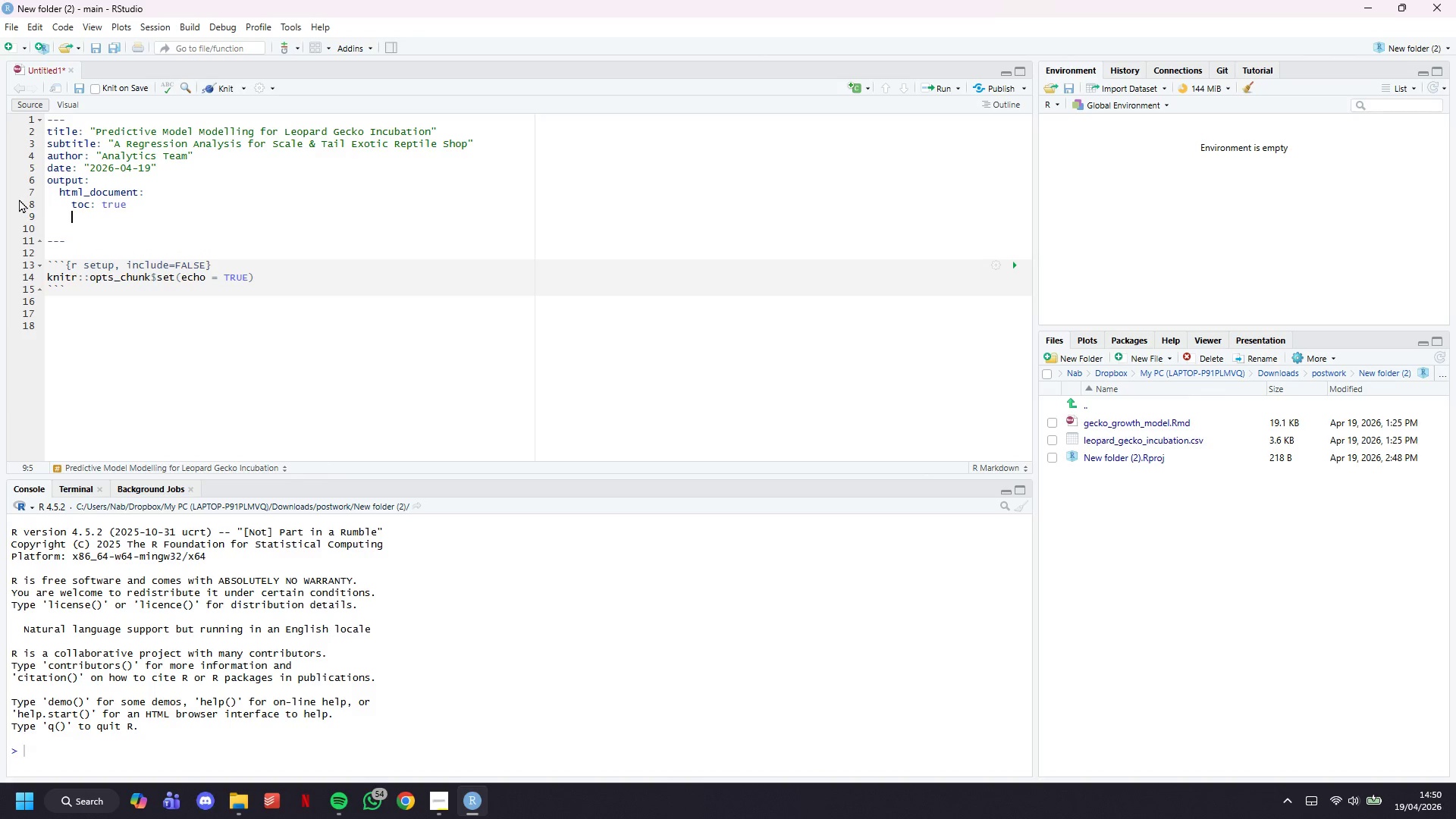 
type(toc_float: true)
 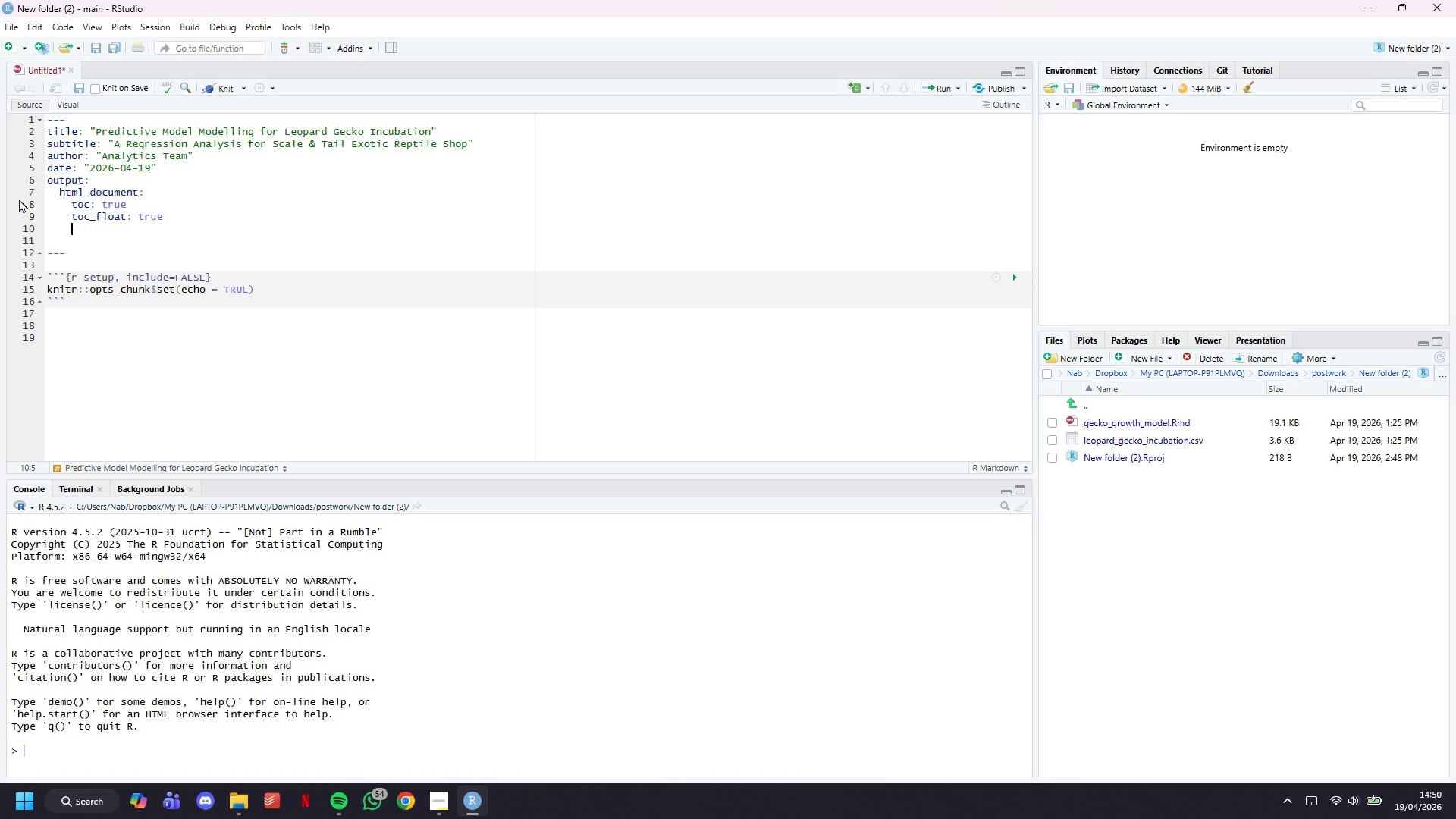 
 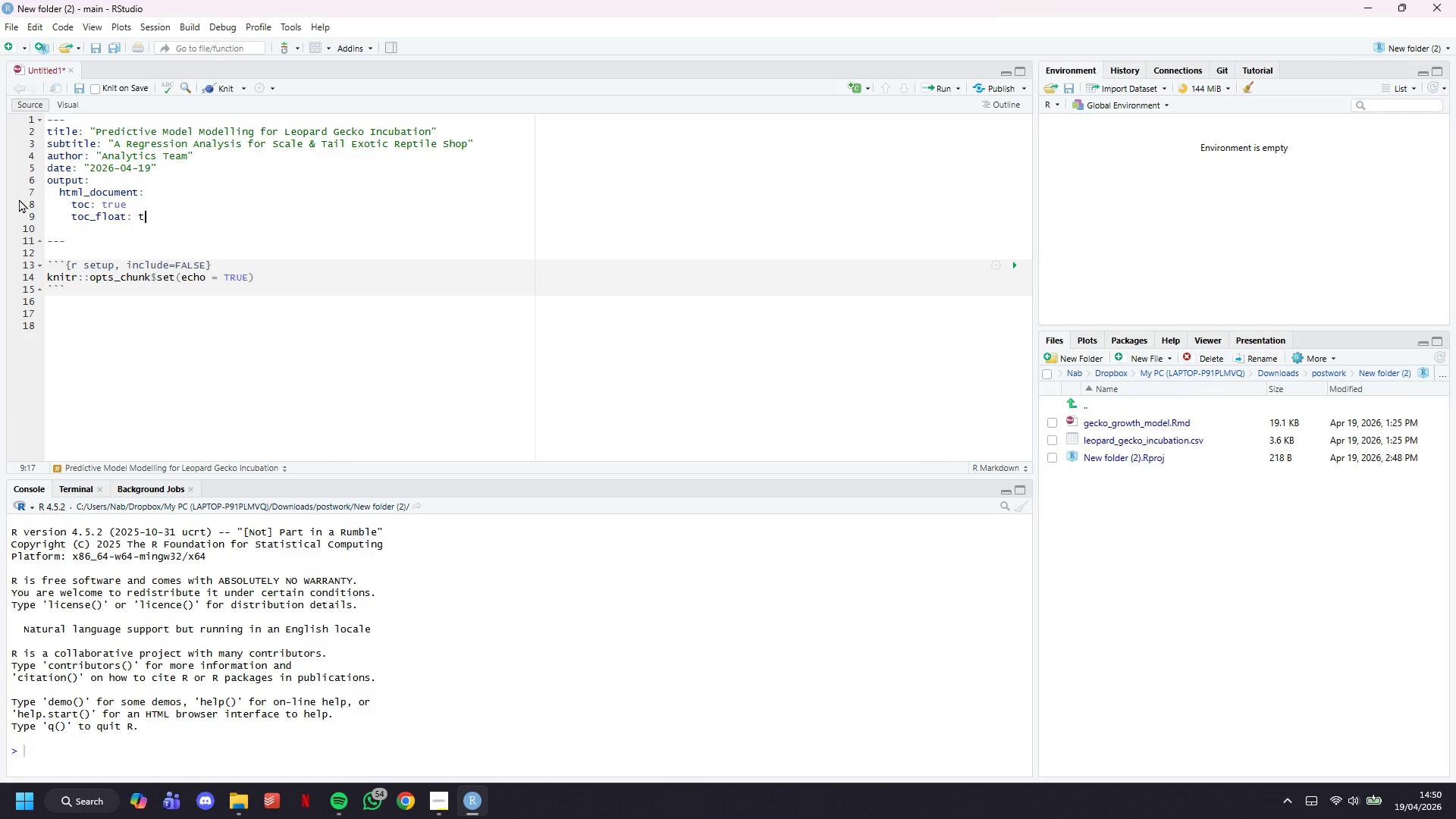 
key(Enter)
 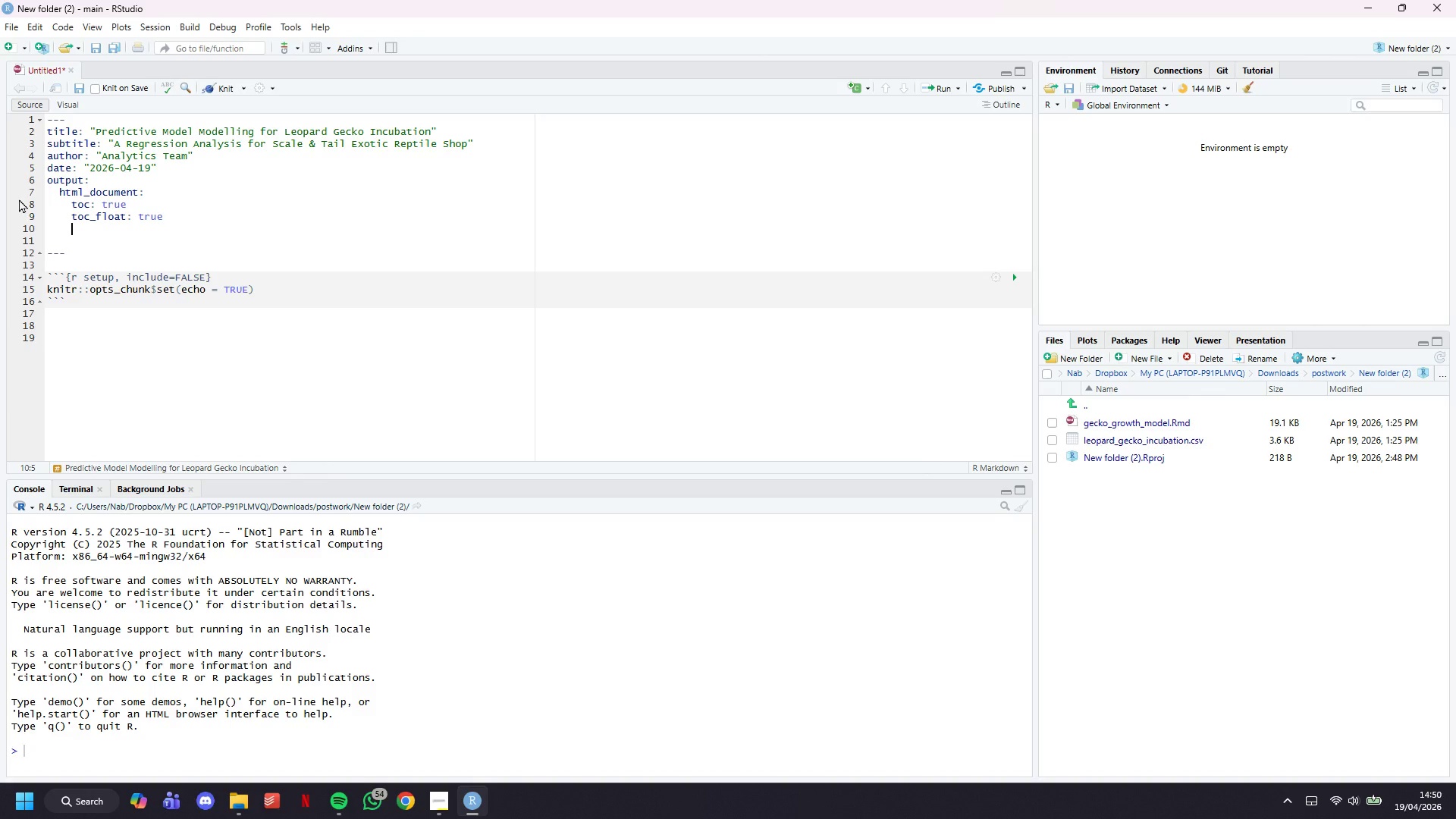 
type(toc_depth: 3)
 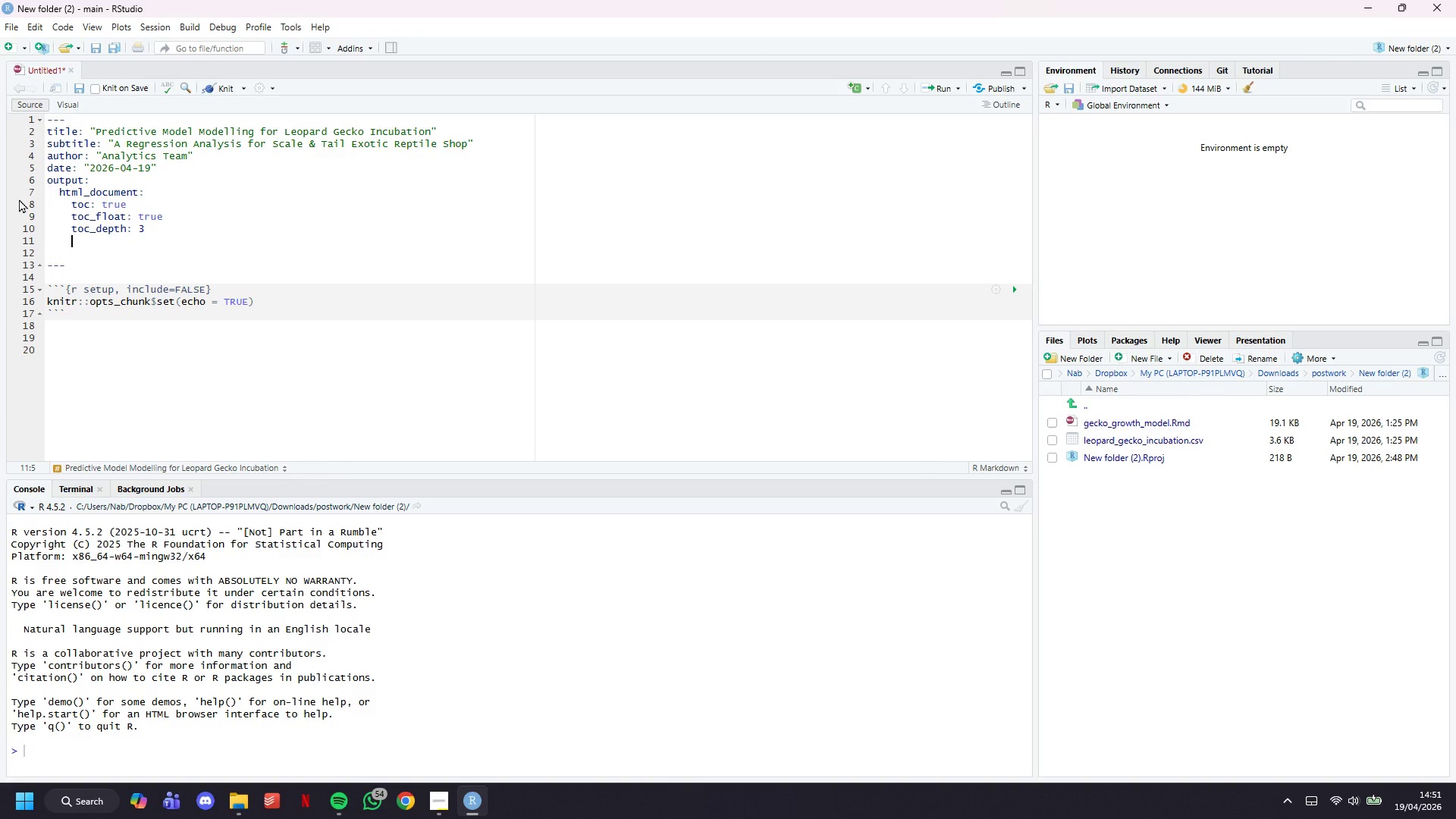 
 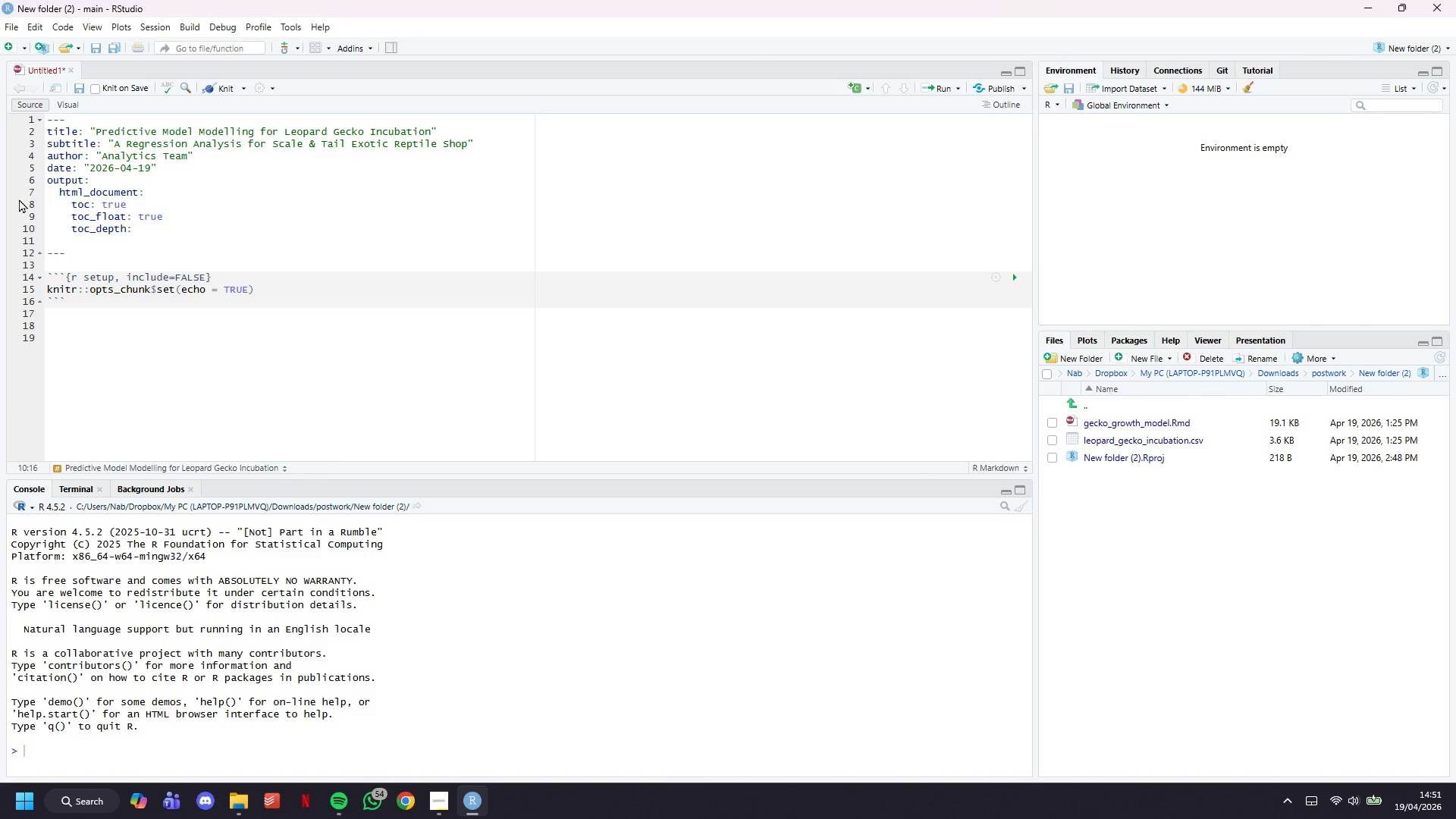 
key(Enter)
 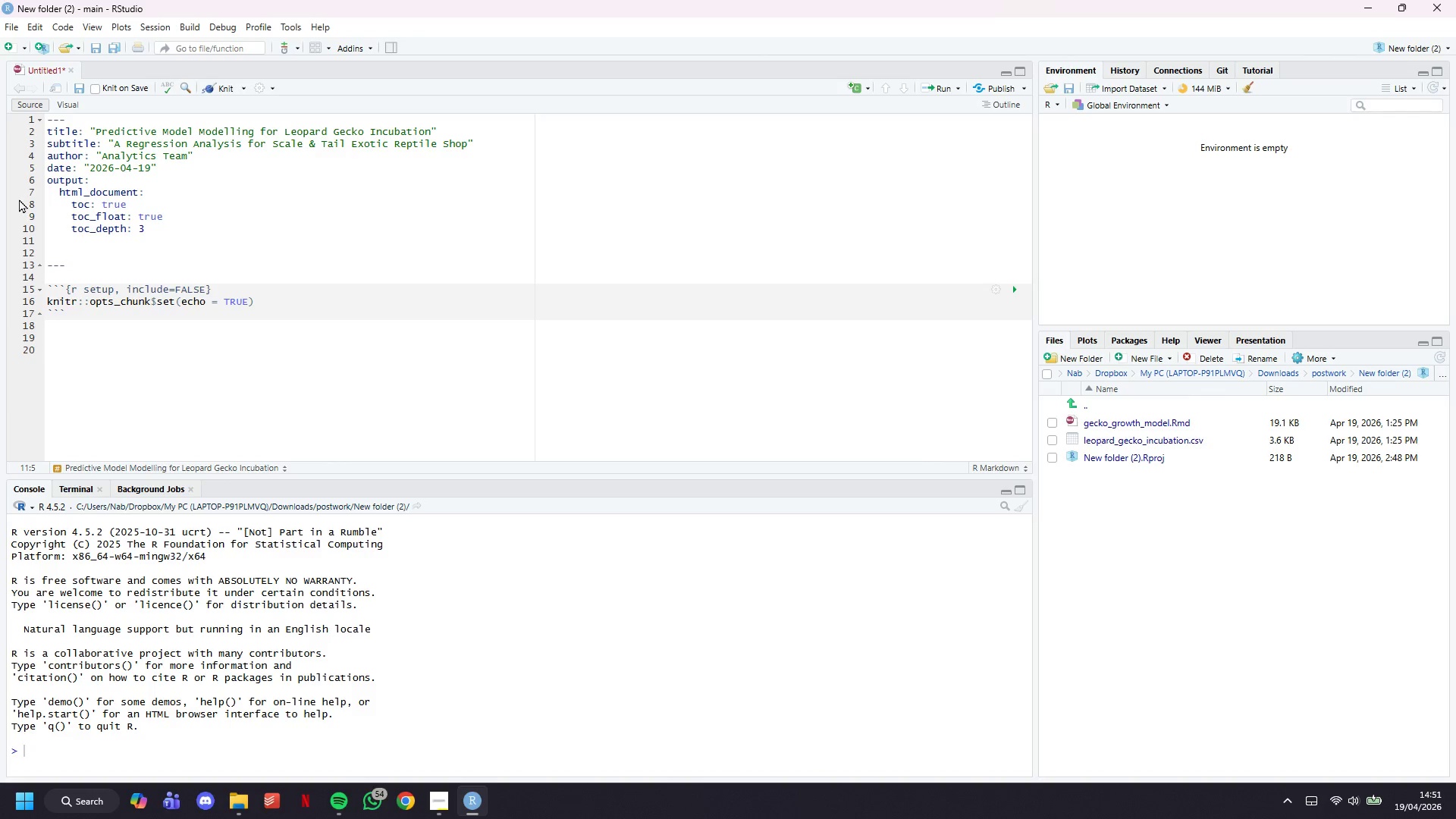 
type(theme:flaty)
key(Backspace)
type(ly)
 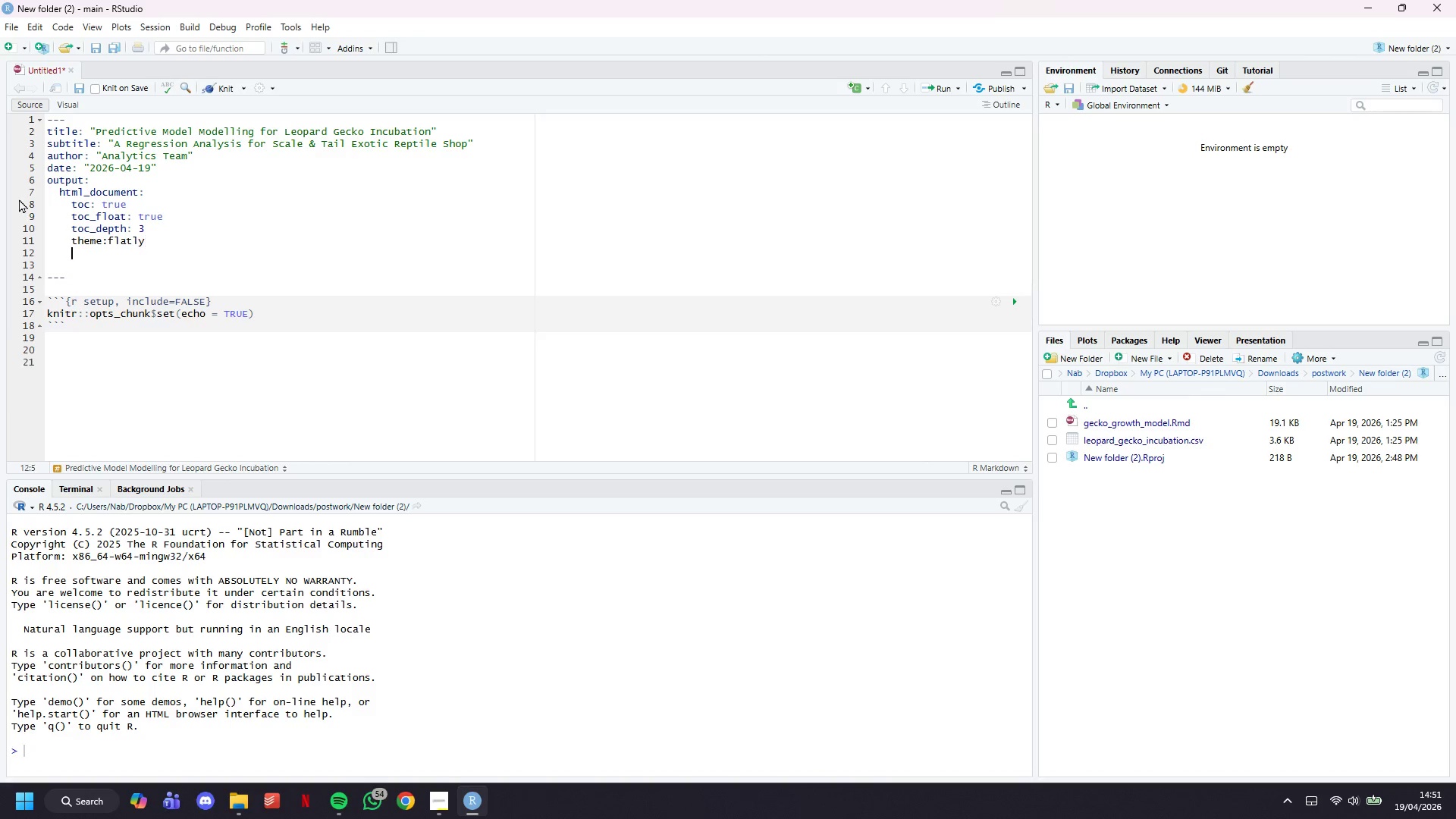 
key(Enter)
 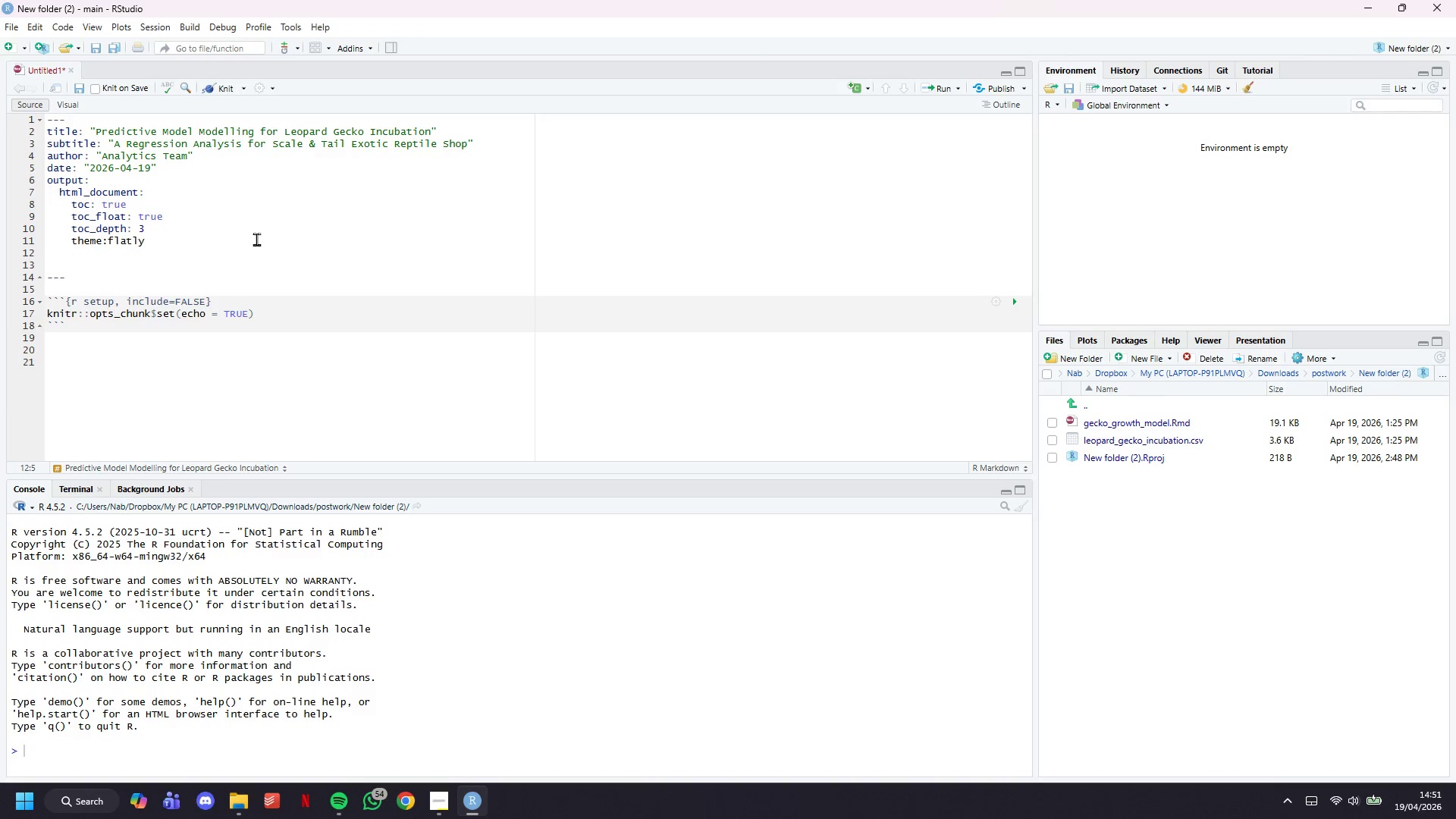 
key(ArrowUp)
 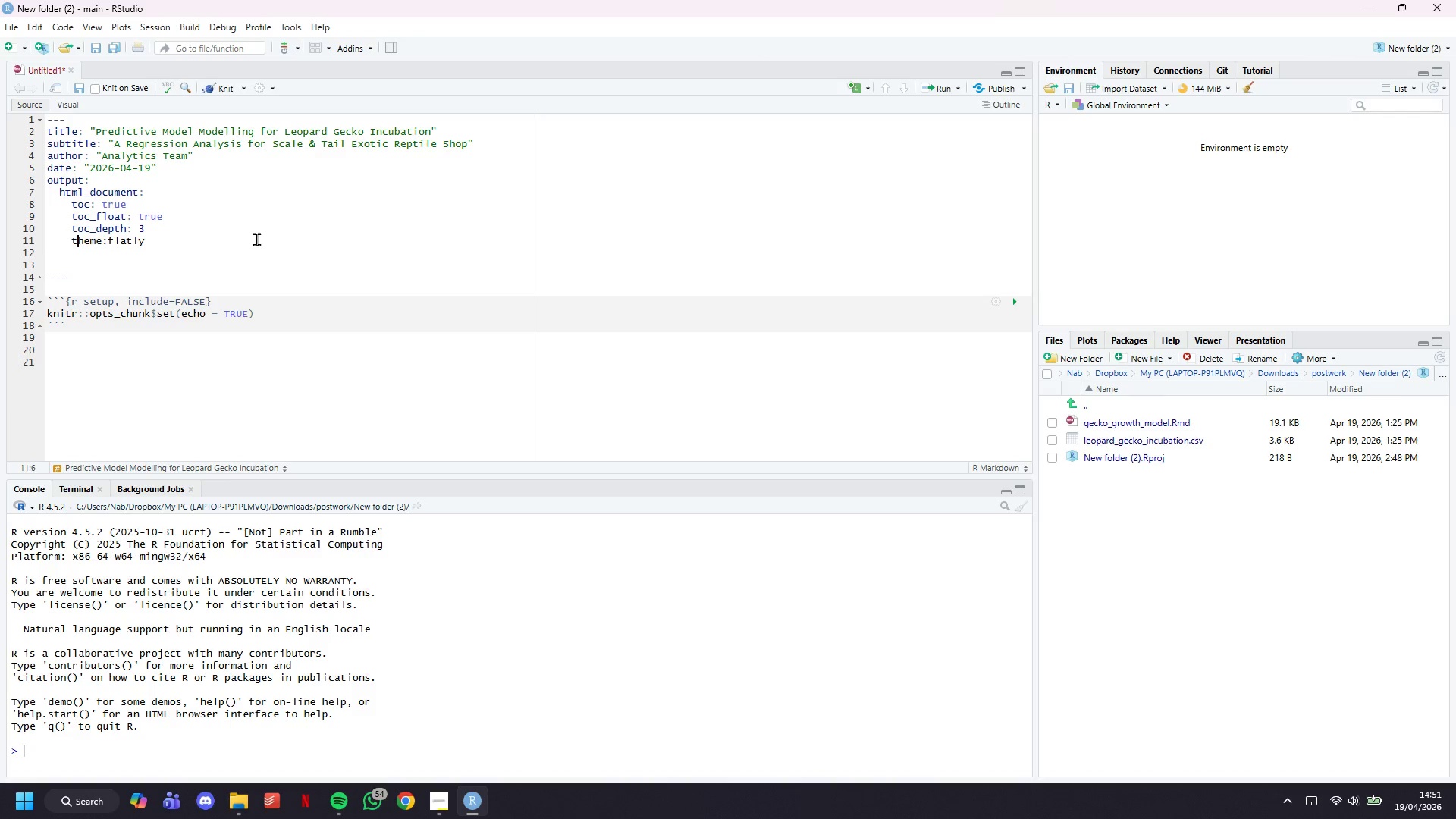 
key(ArrowRight)
 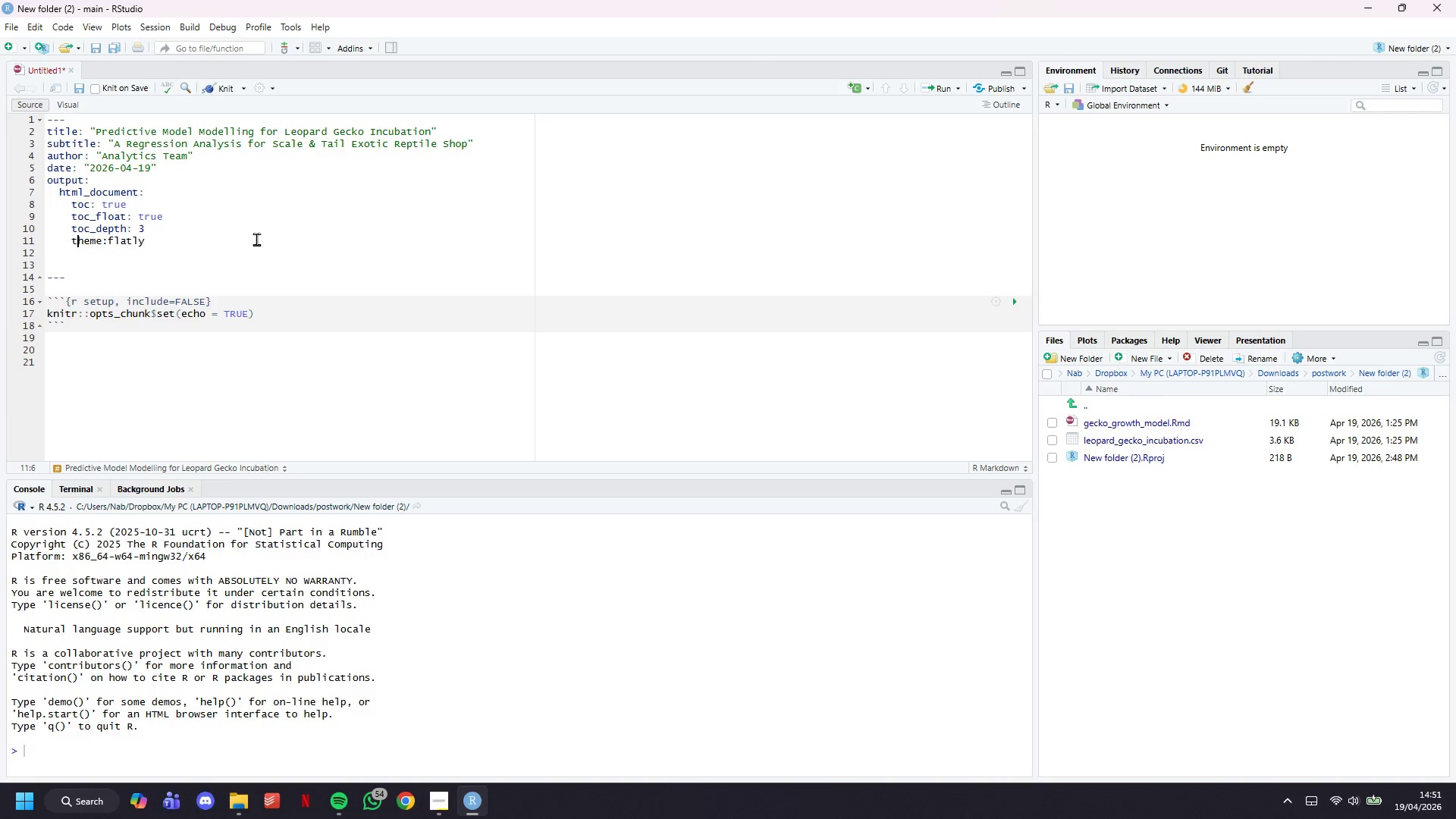 
key(ArrowRight)
 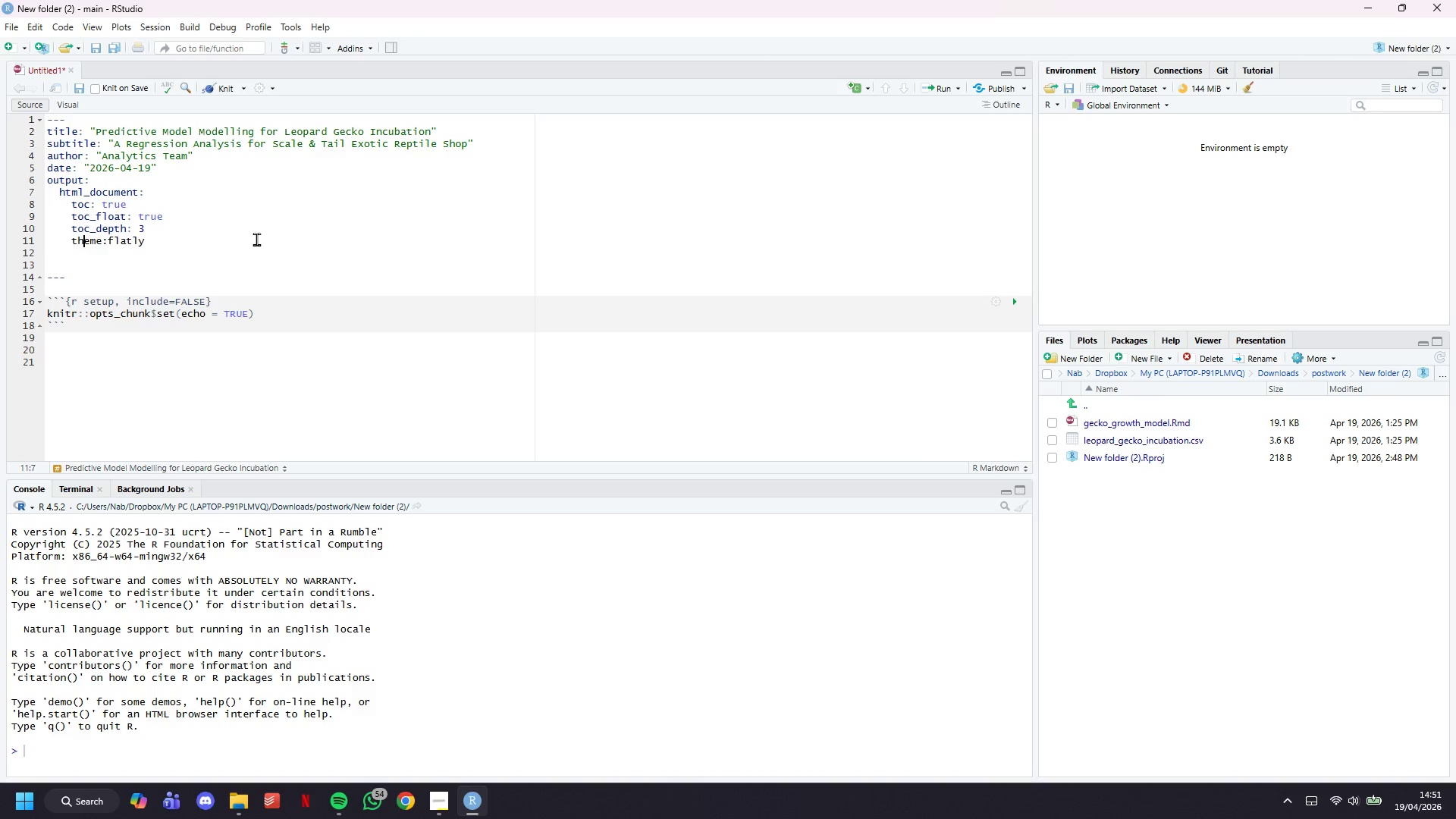 
key(ArrowRight)
 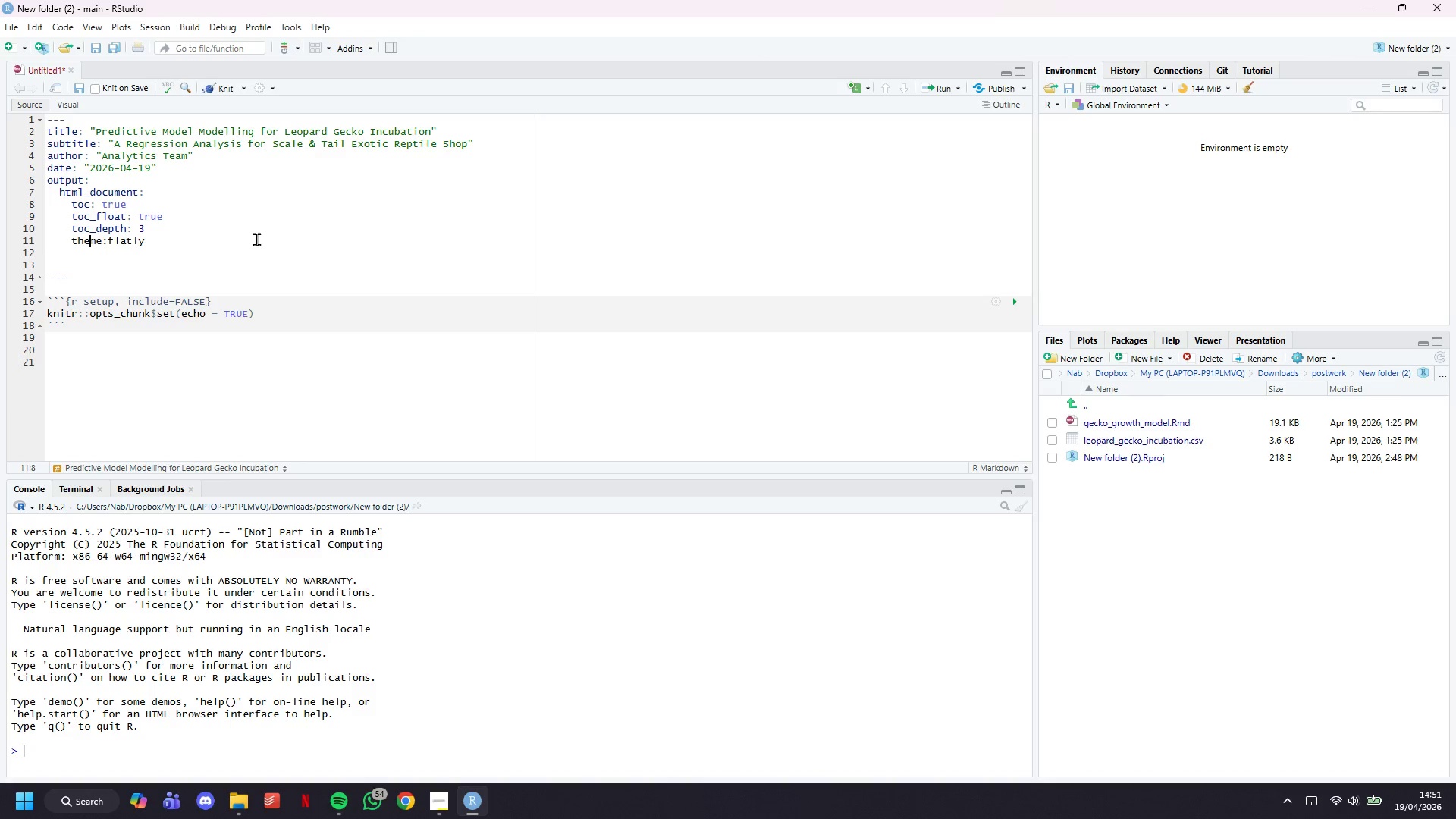 
key(ArrowRight)
 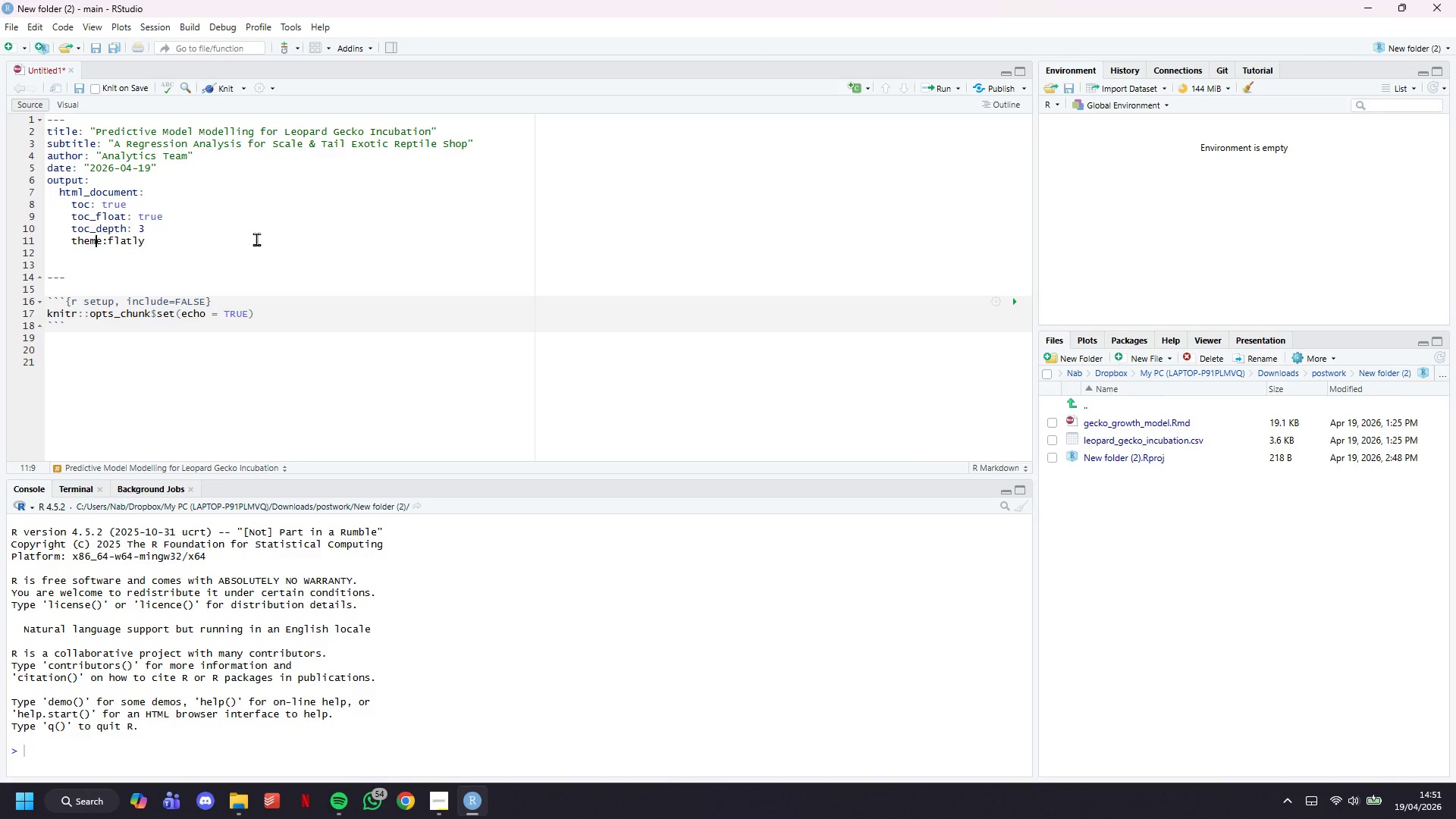 
key(ArrowRight)
 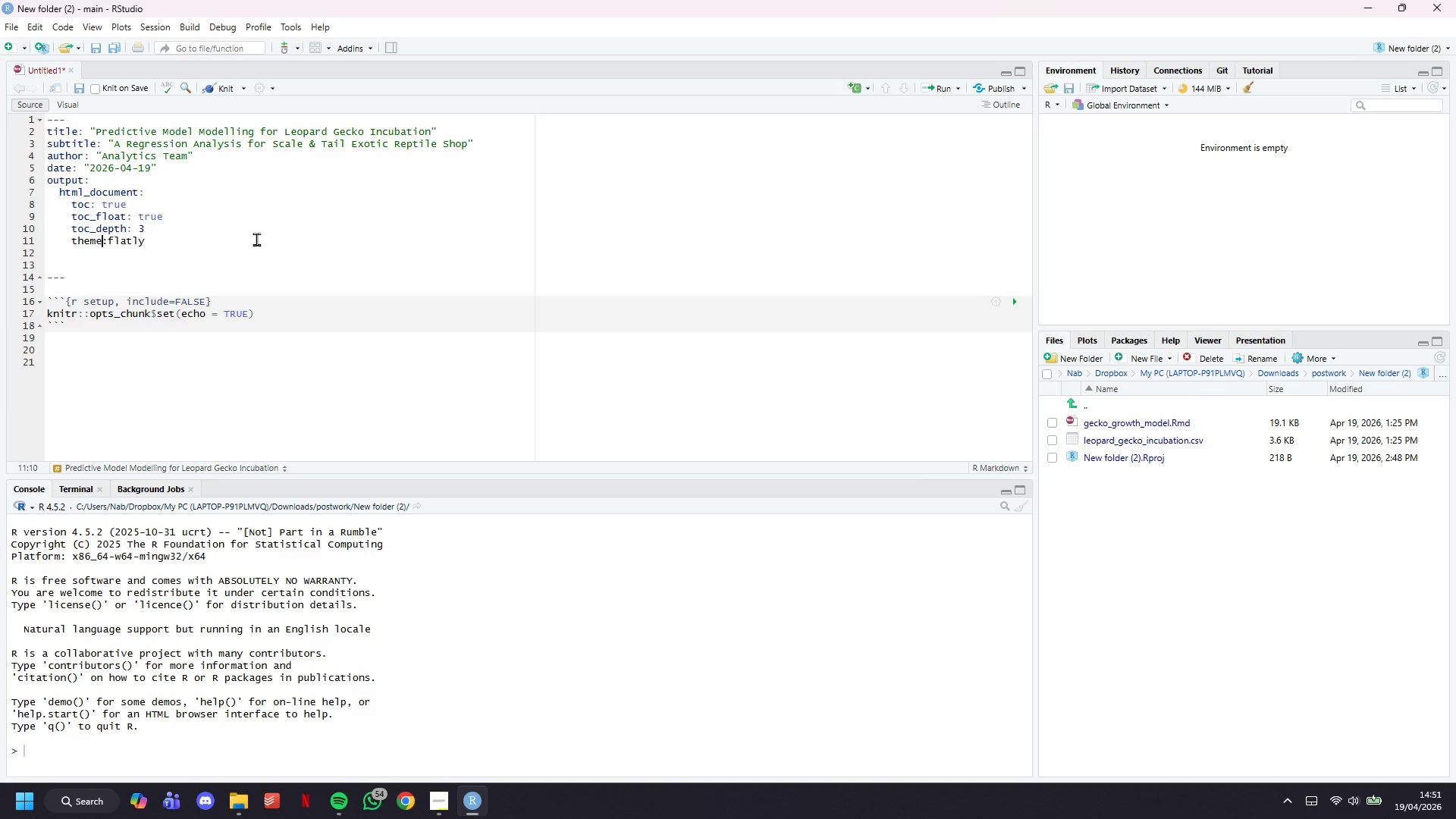 
key(ArrowRight)
 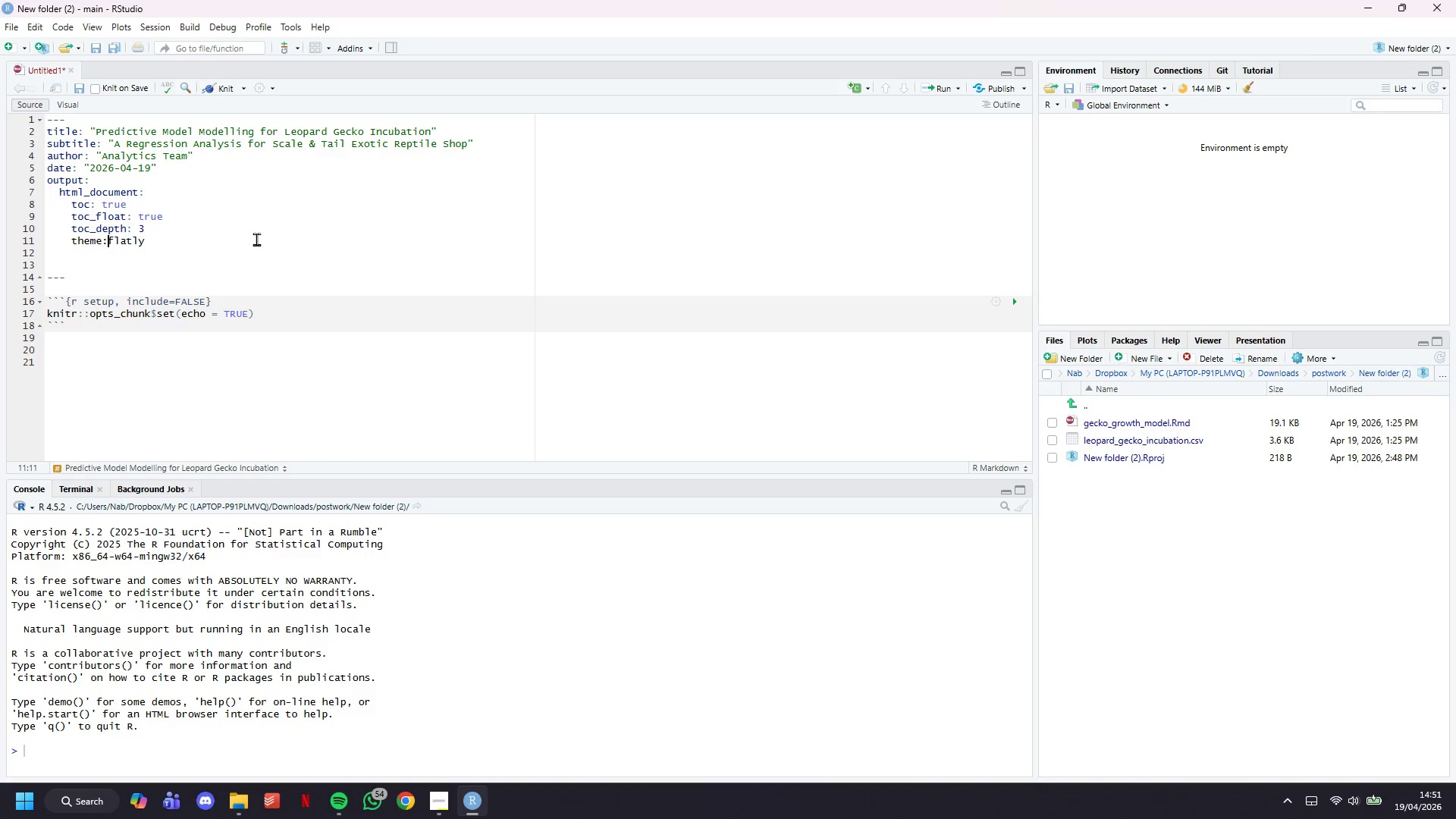 
key(Space)
 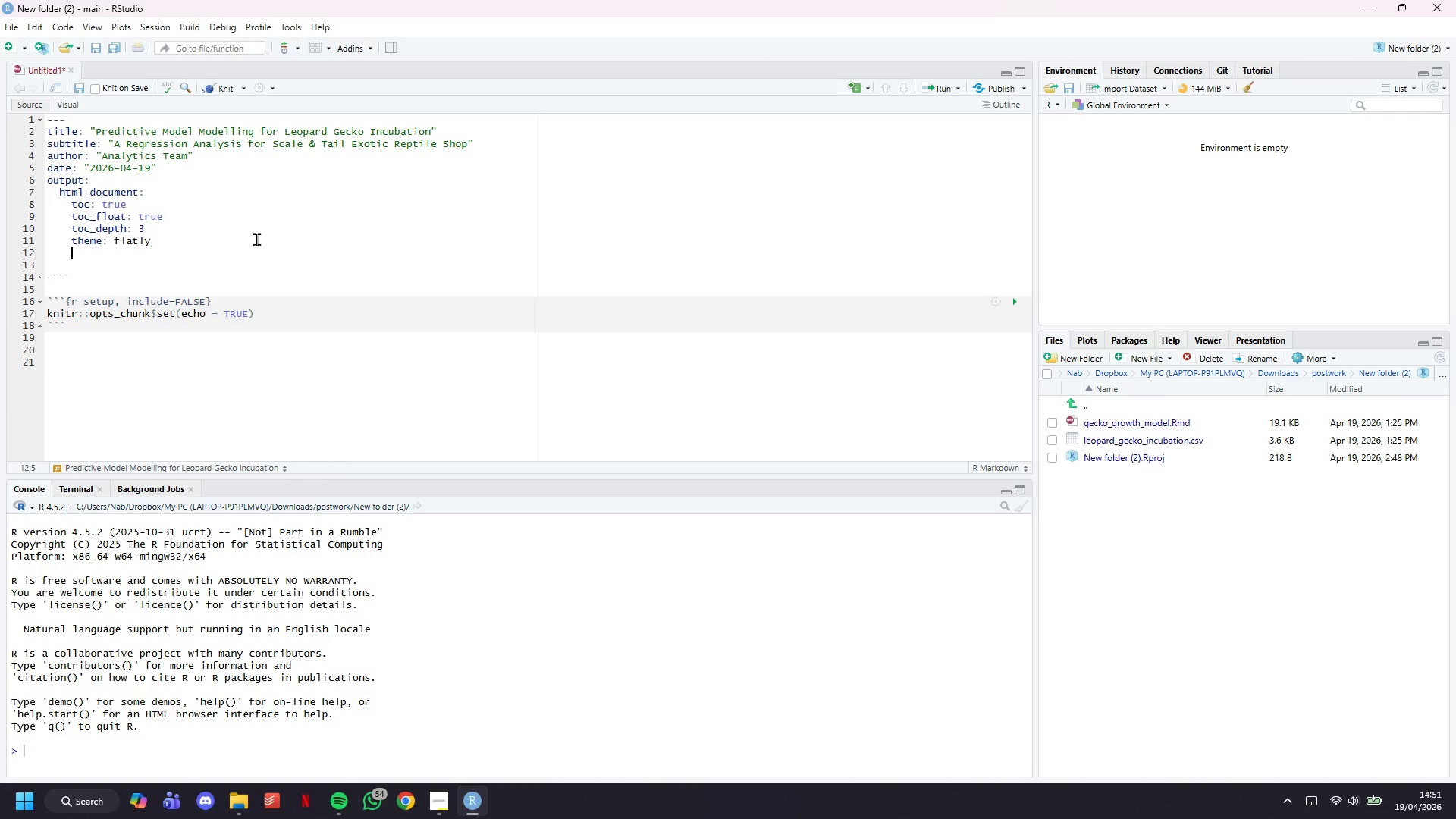 
key(ArrowDown)
 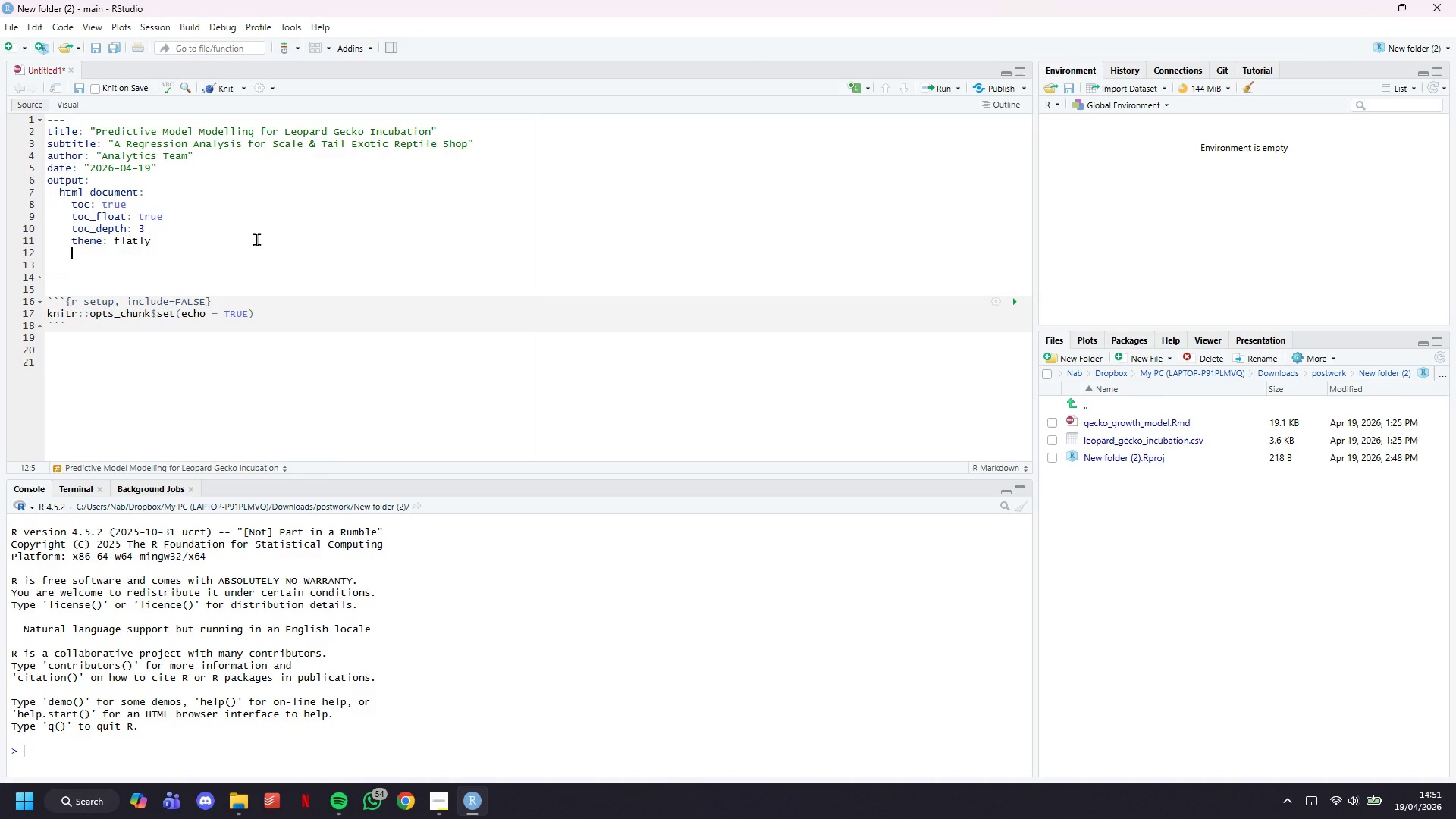 
type(highlight: tango)
 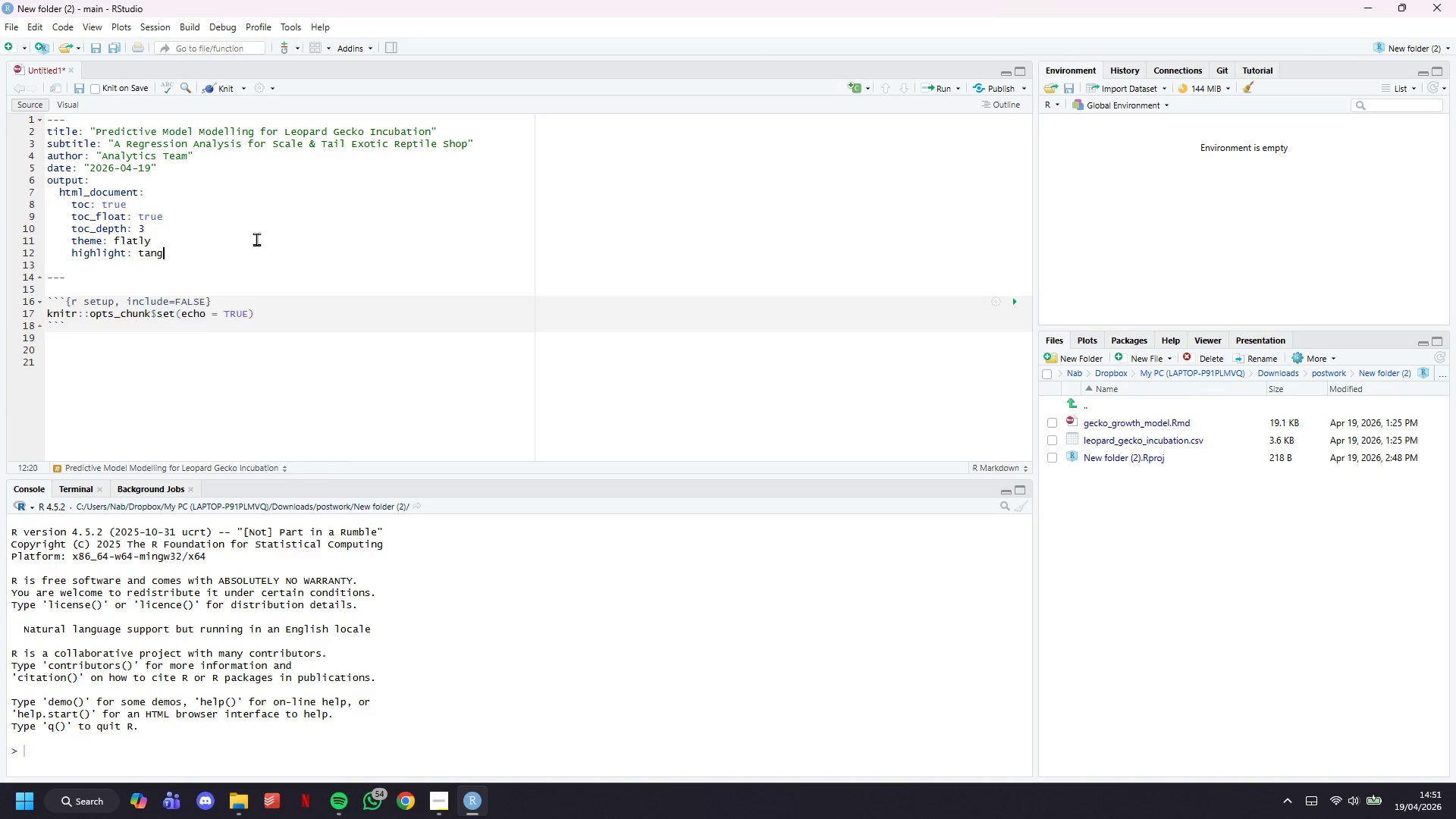 
 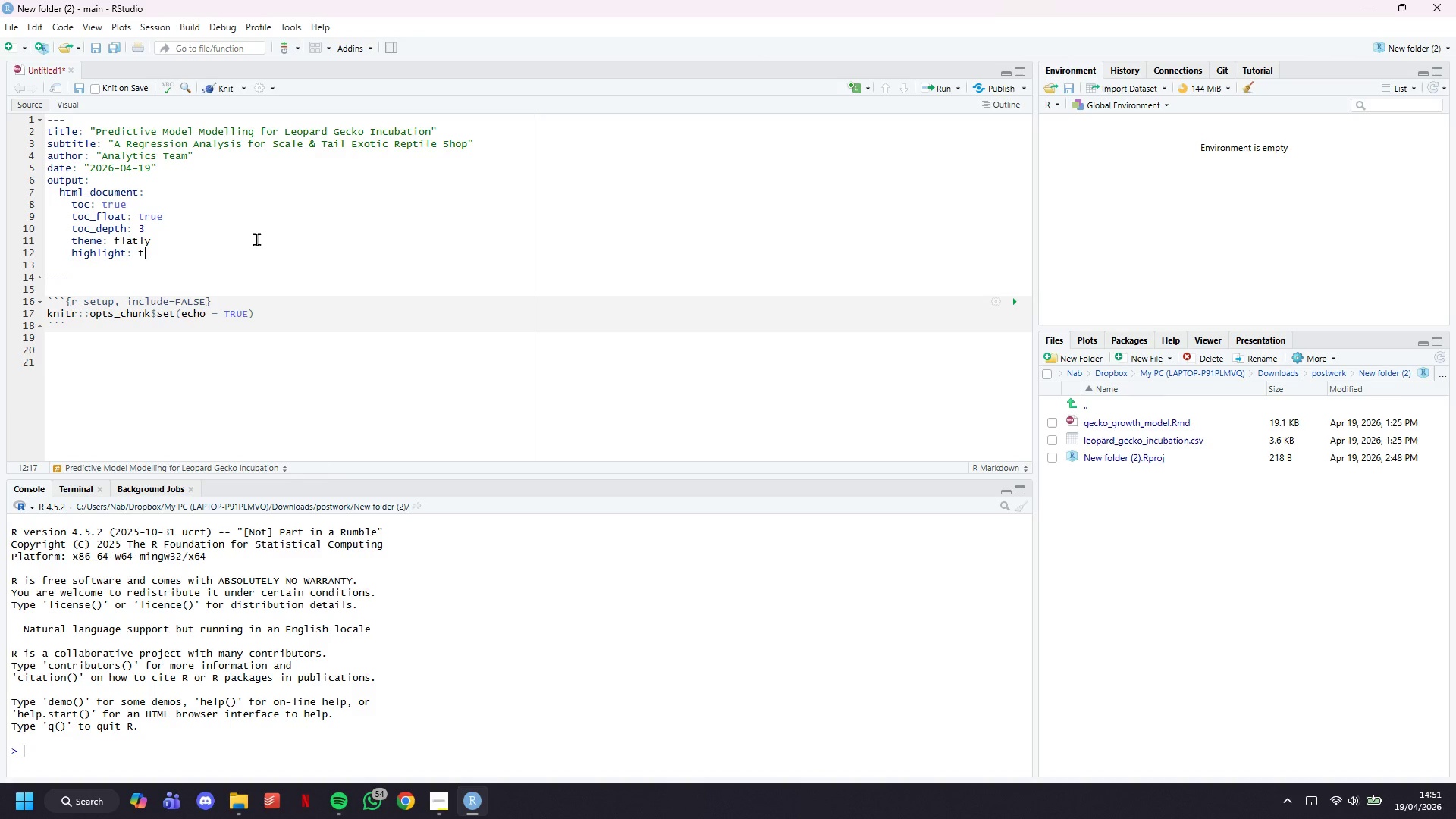 
key(Enter)
 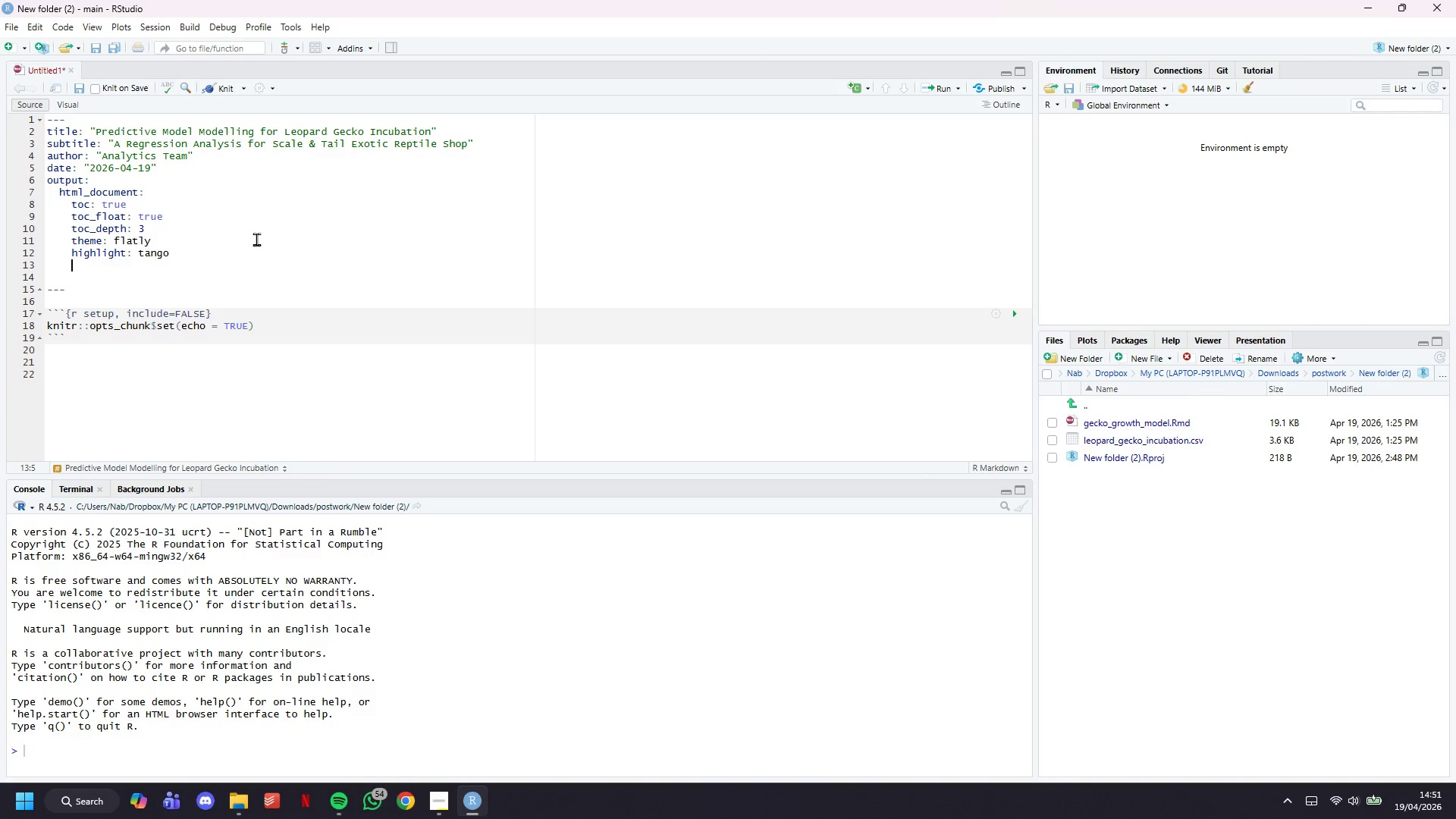 
wait(10.24)
 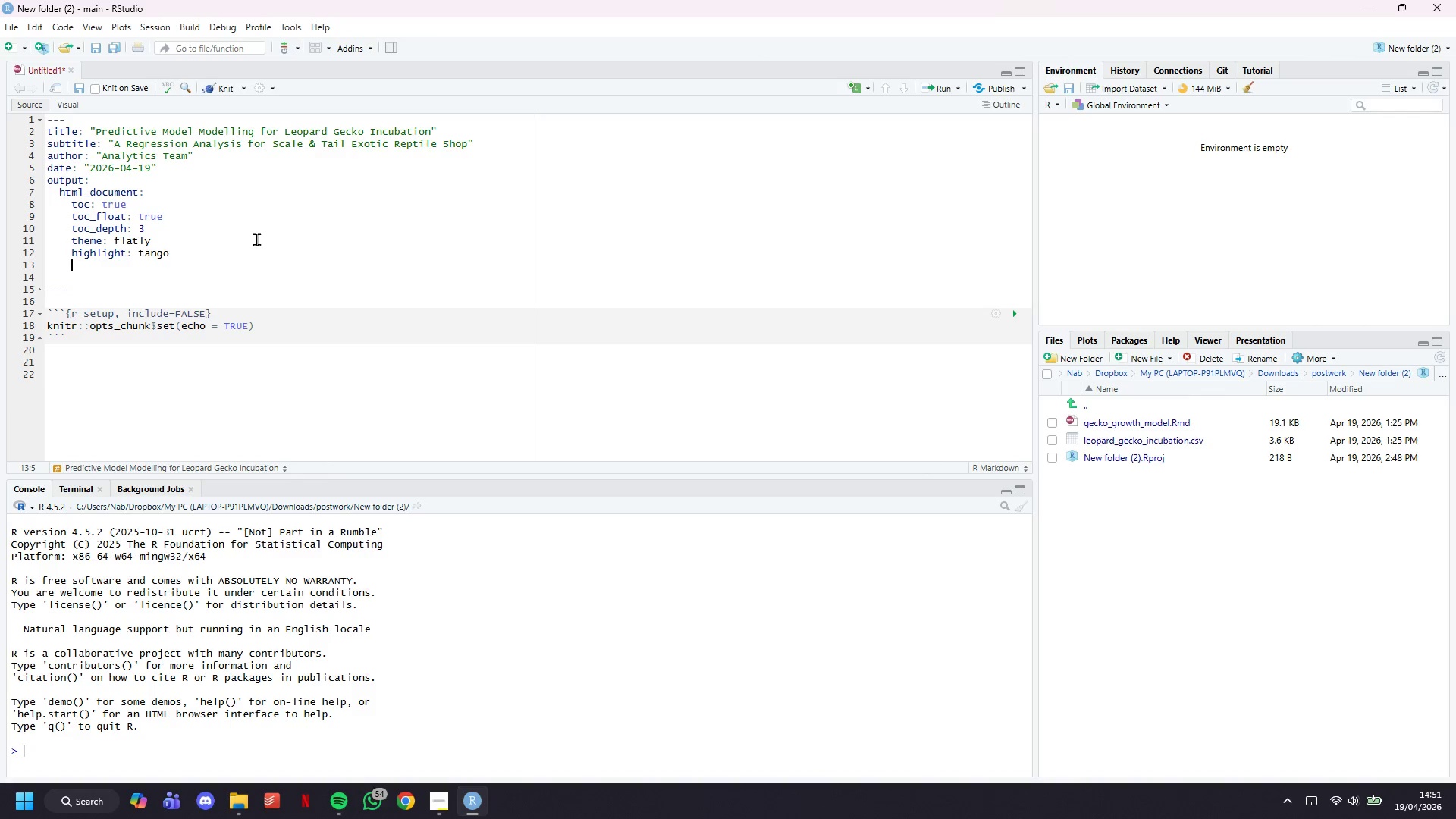 
type(code_foldinh)
key(Backspace)
type(g: show)
 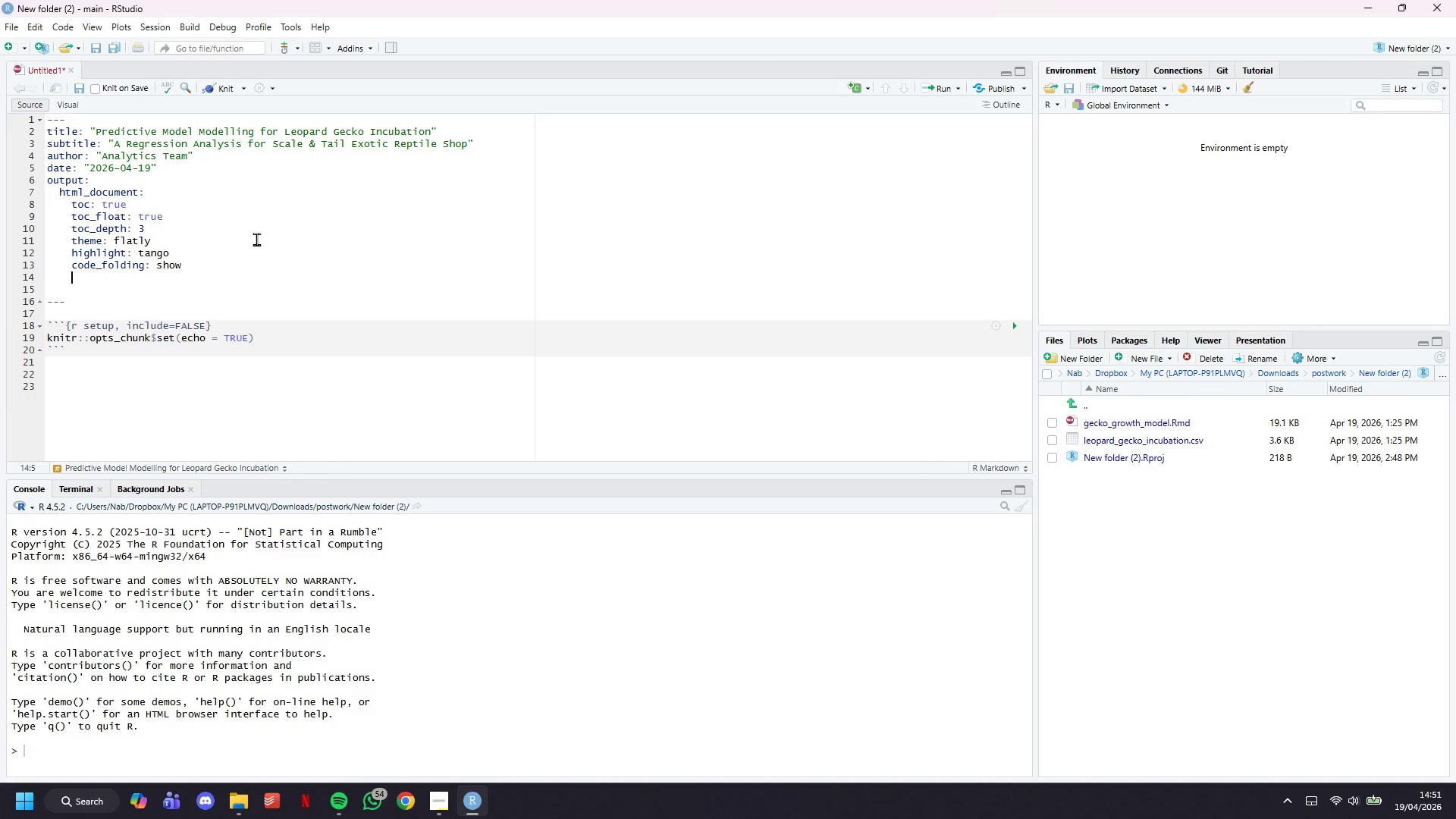 
 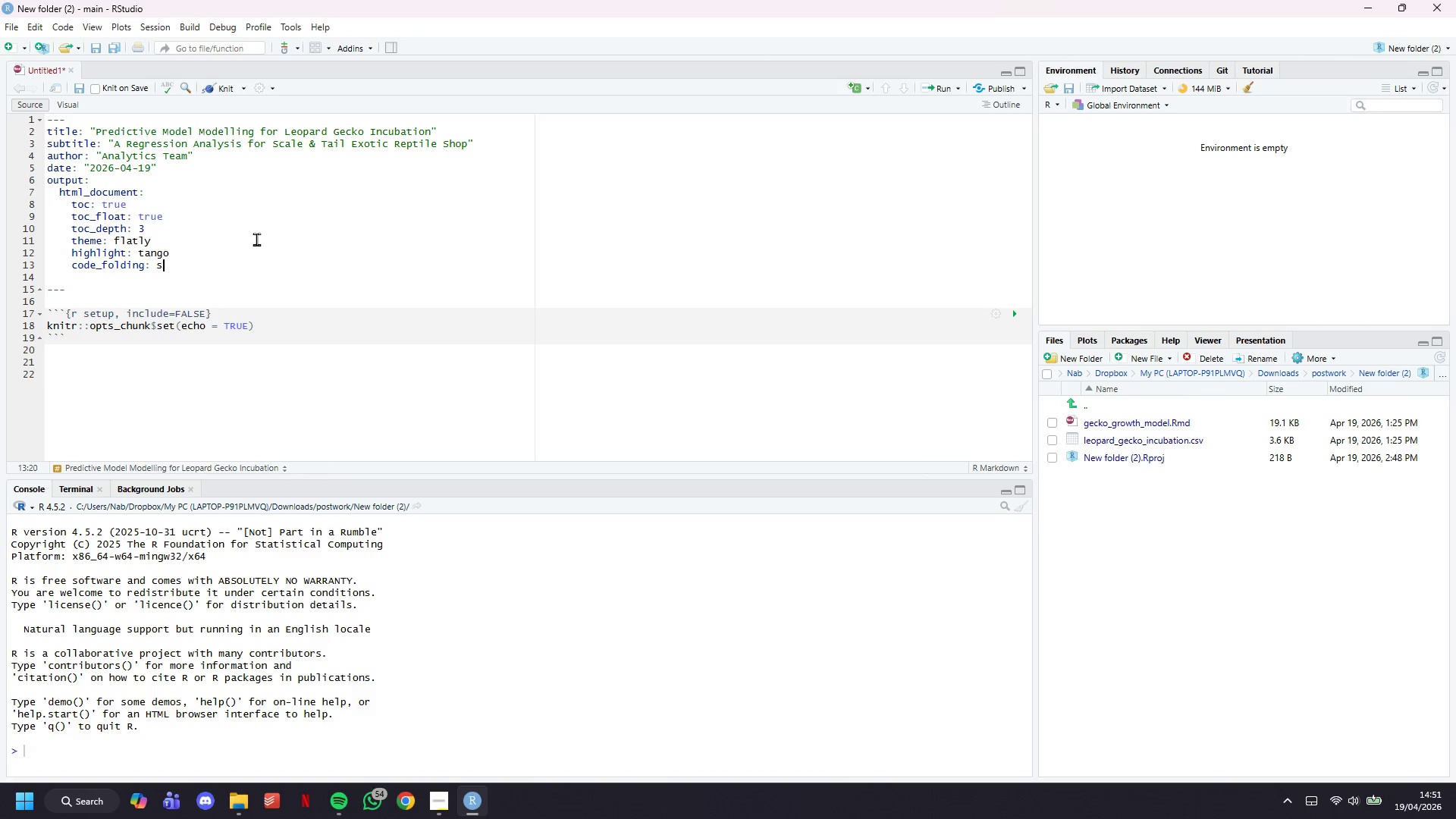 
key(Enter)
 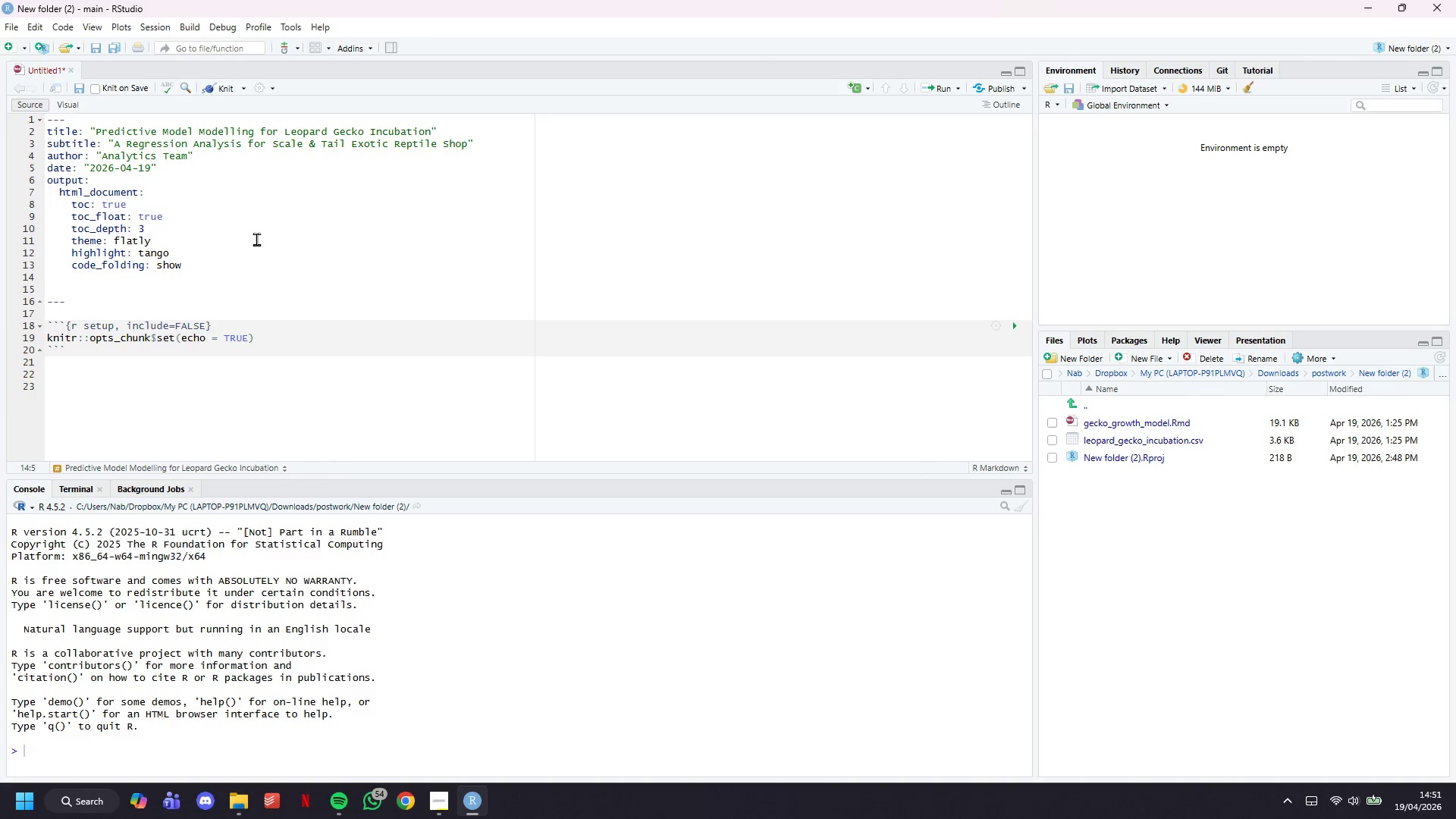 
type(df_print: paged)
 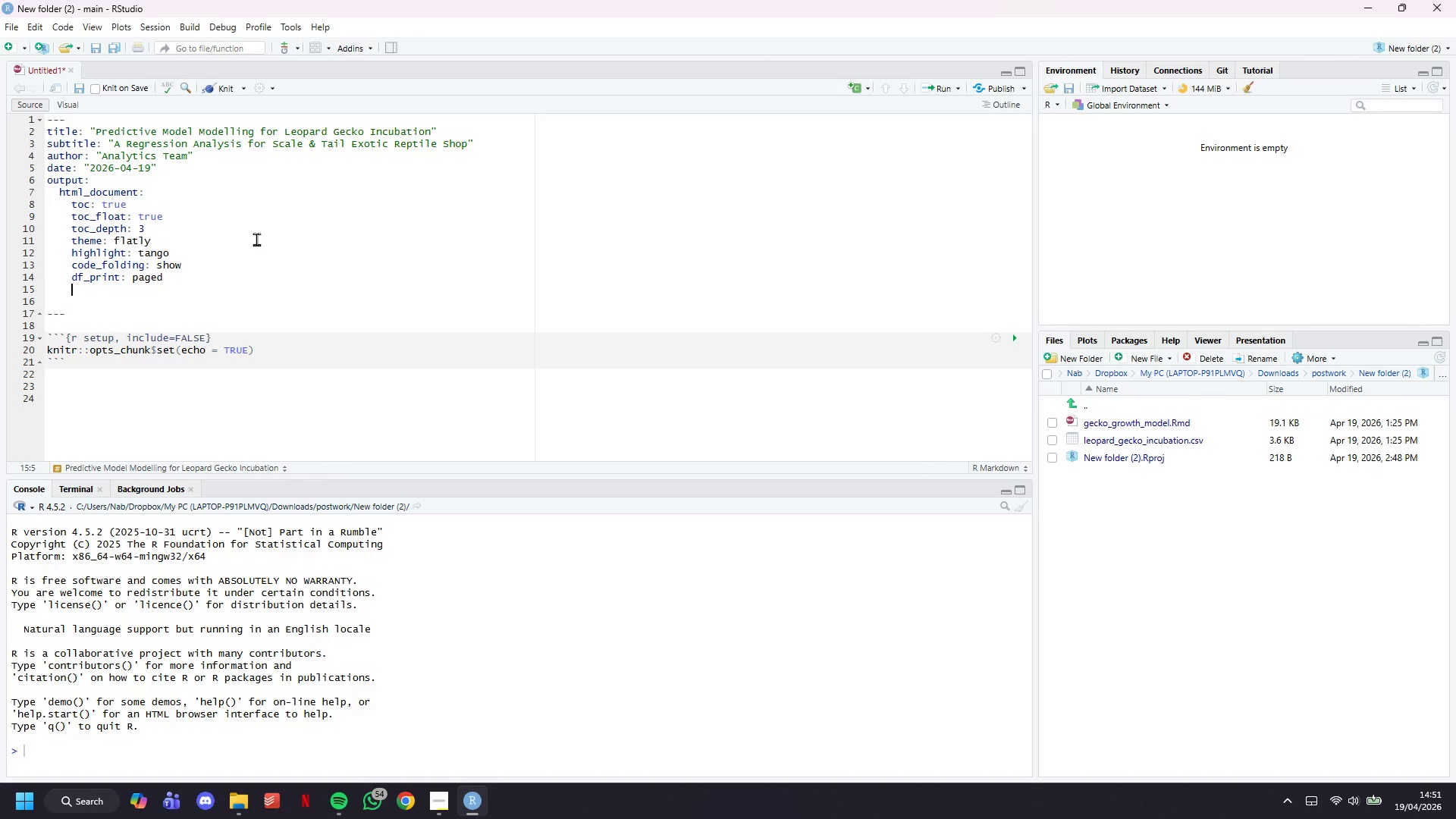 
 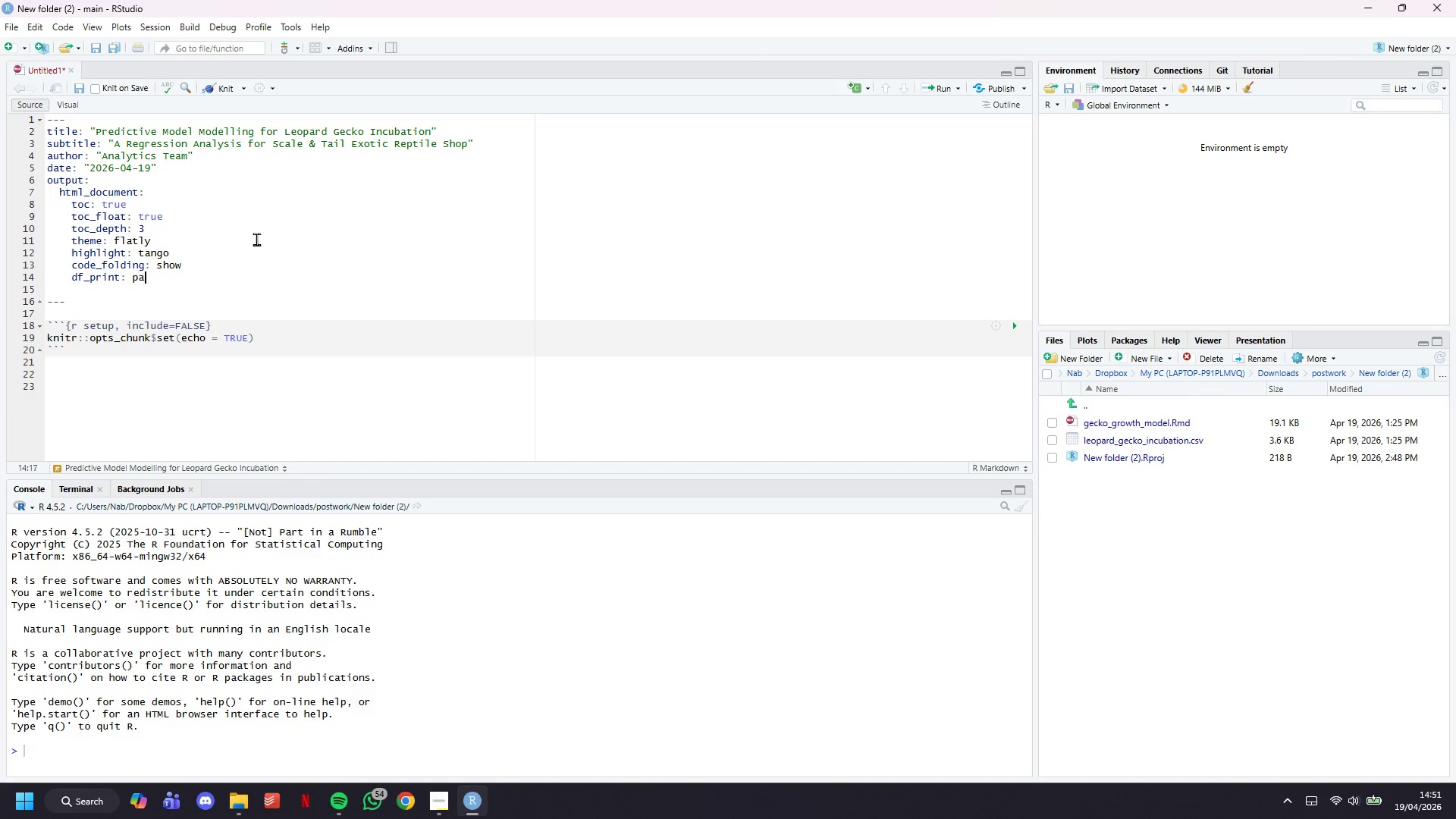 
key(Enter)
 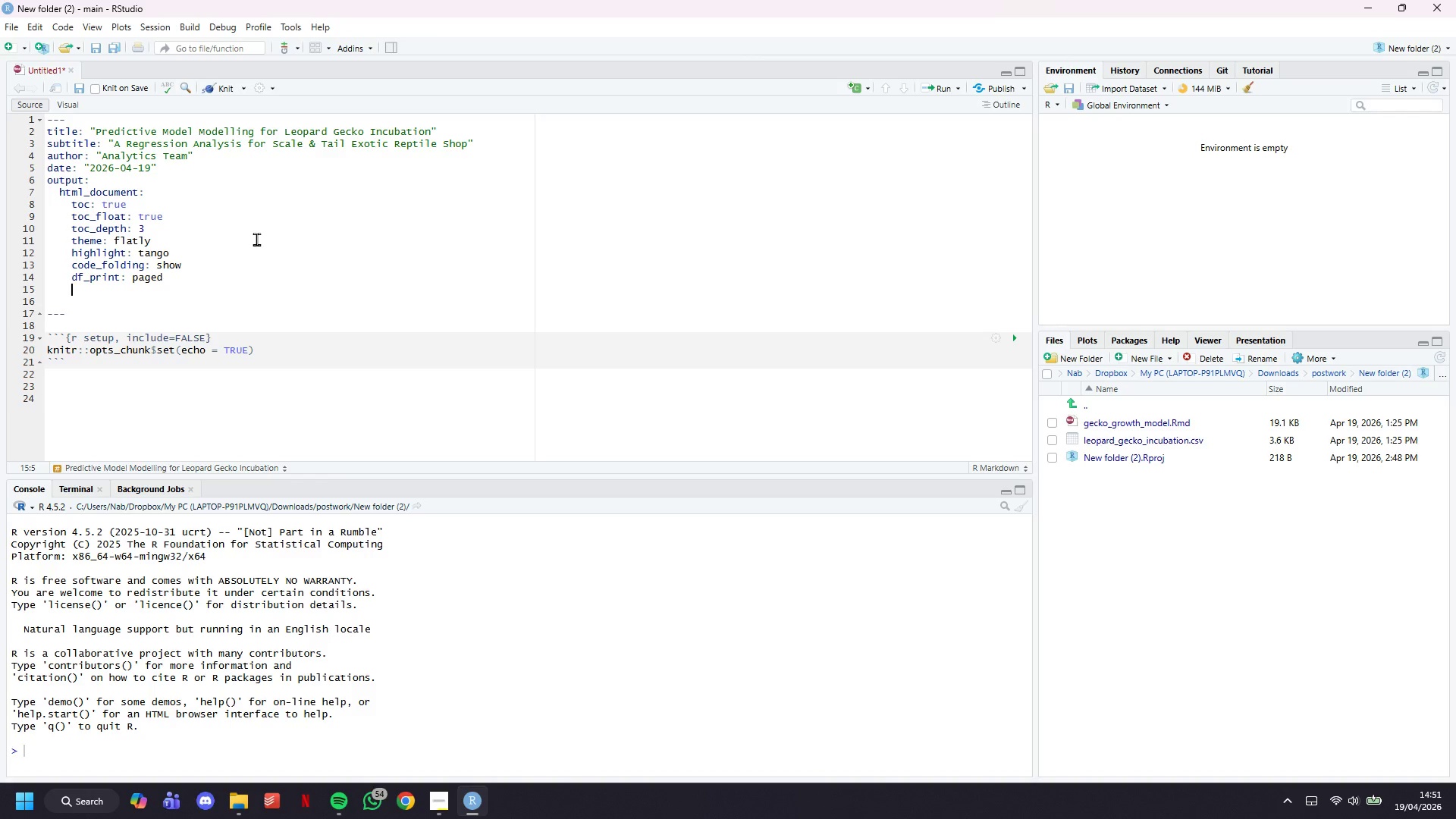 
key(Backspace)
type(pdf+)
key(Backspace)
type())
key(Backspace)
type(_document:)
 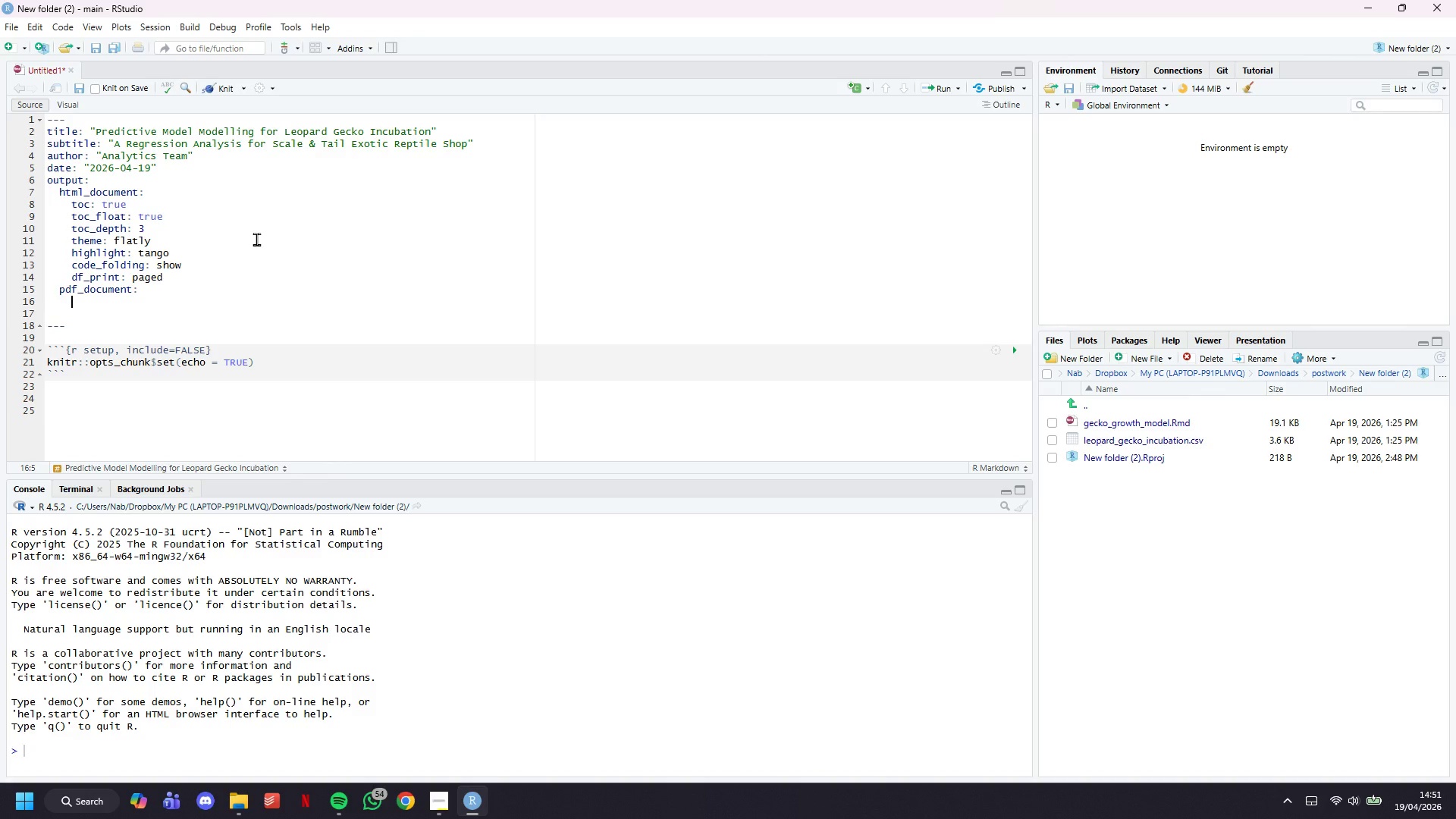 
 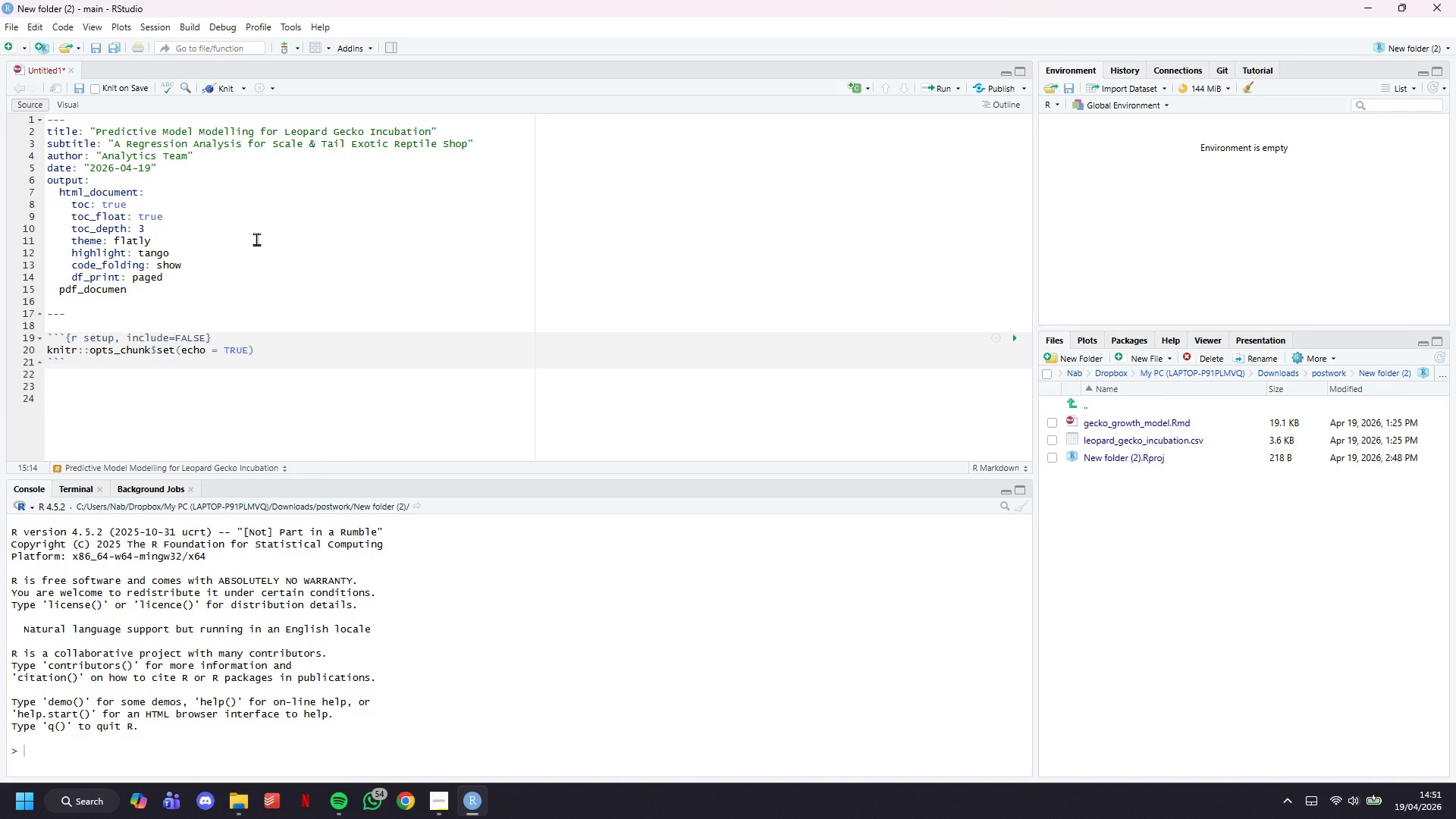 
key(Enter)
 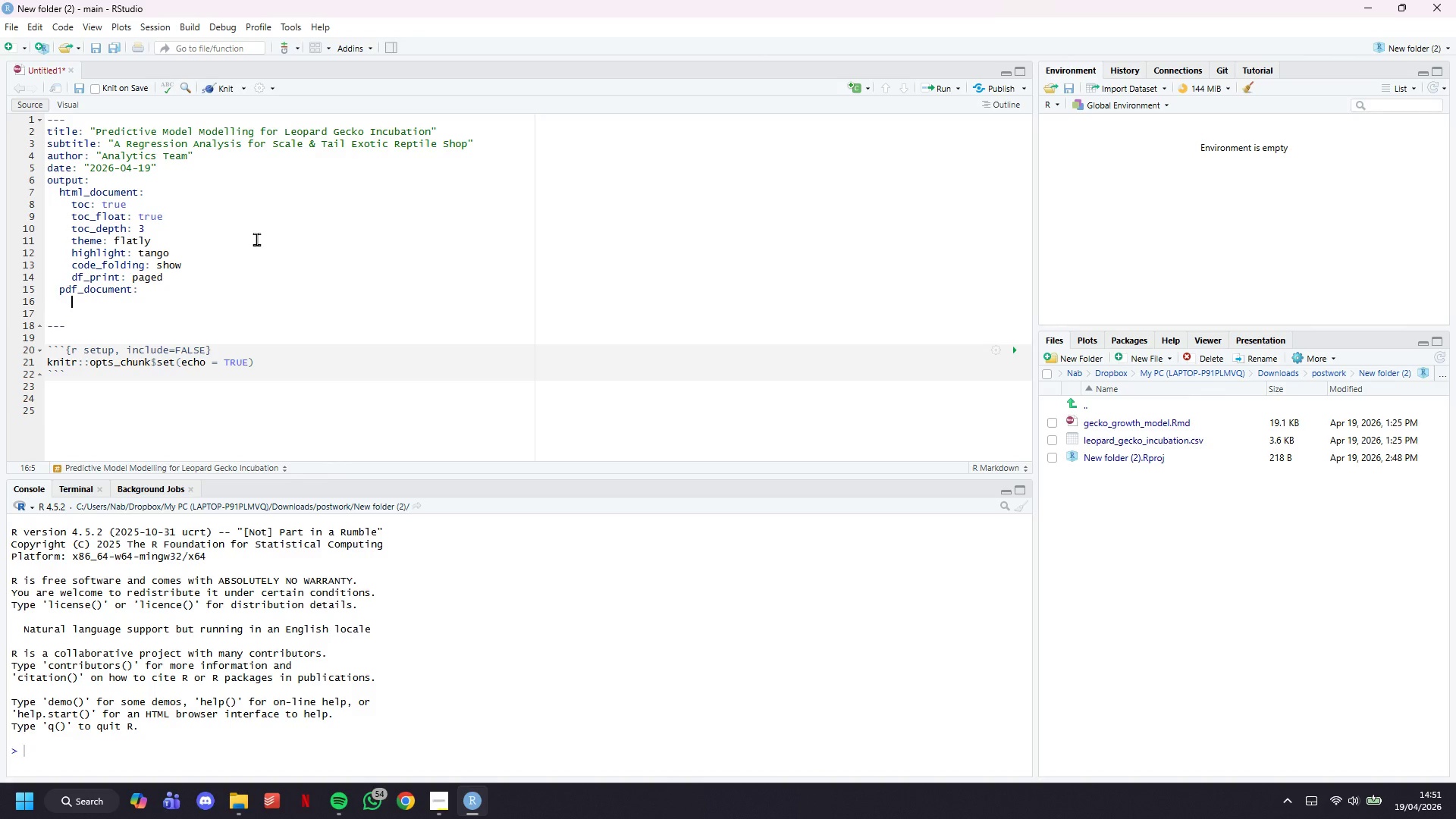 
type(tp)
key(Backspace)
type(oc: true)
 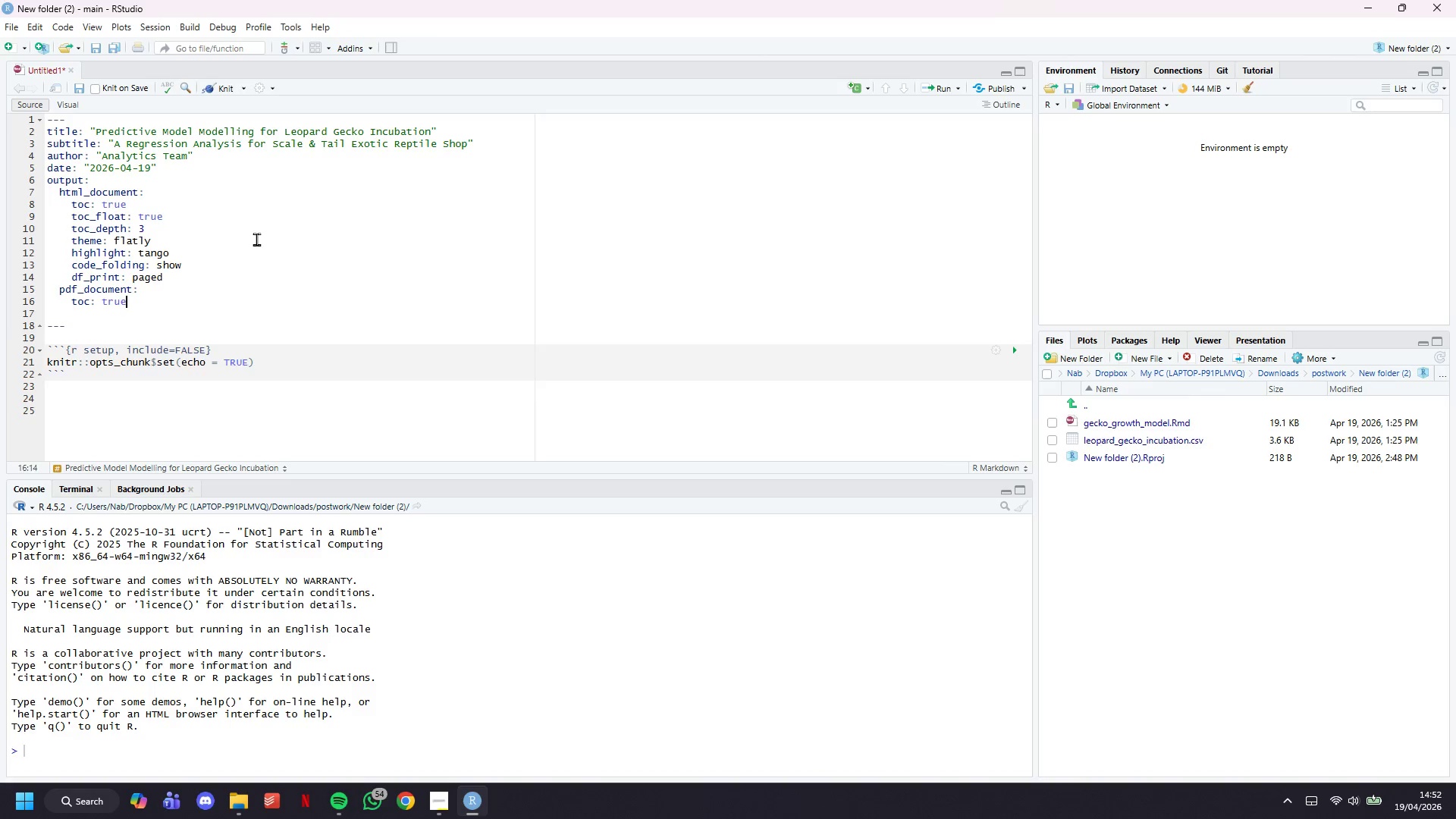 
key(Enter)
 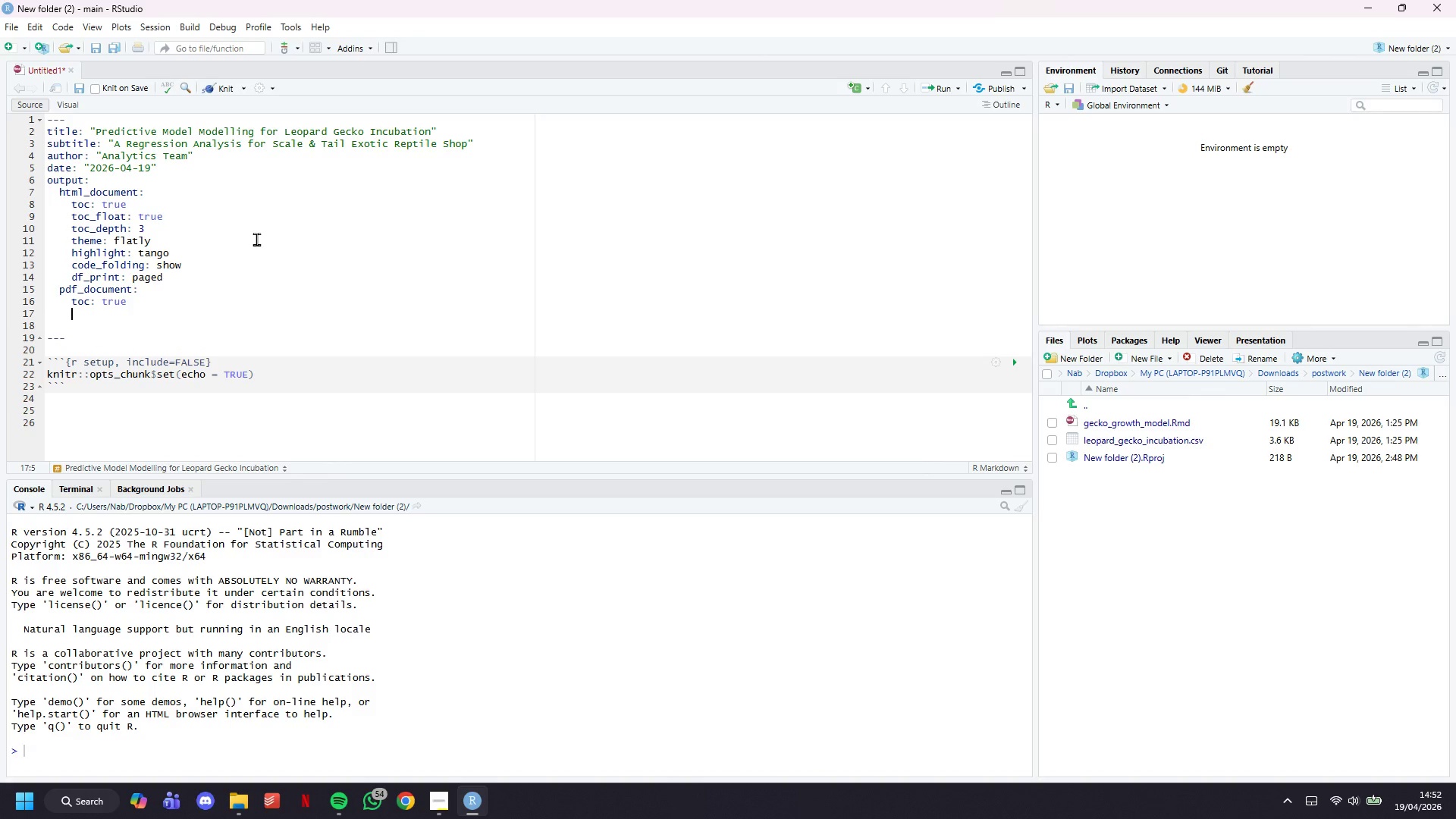 
type(toc_depth: 3)
 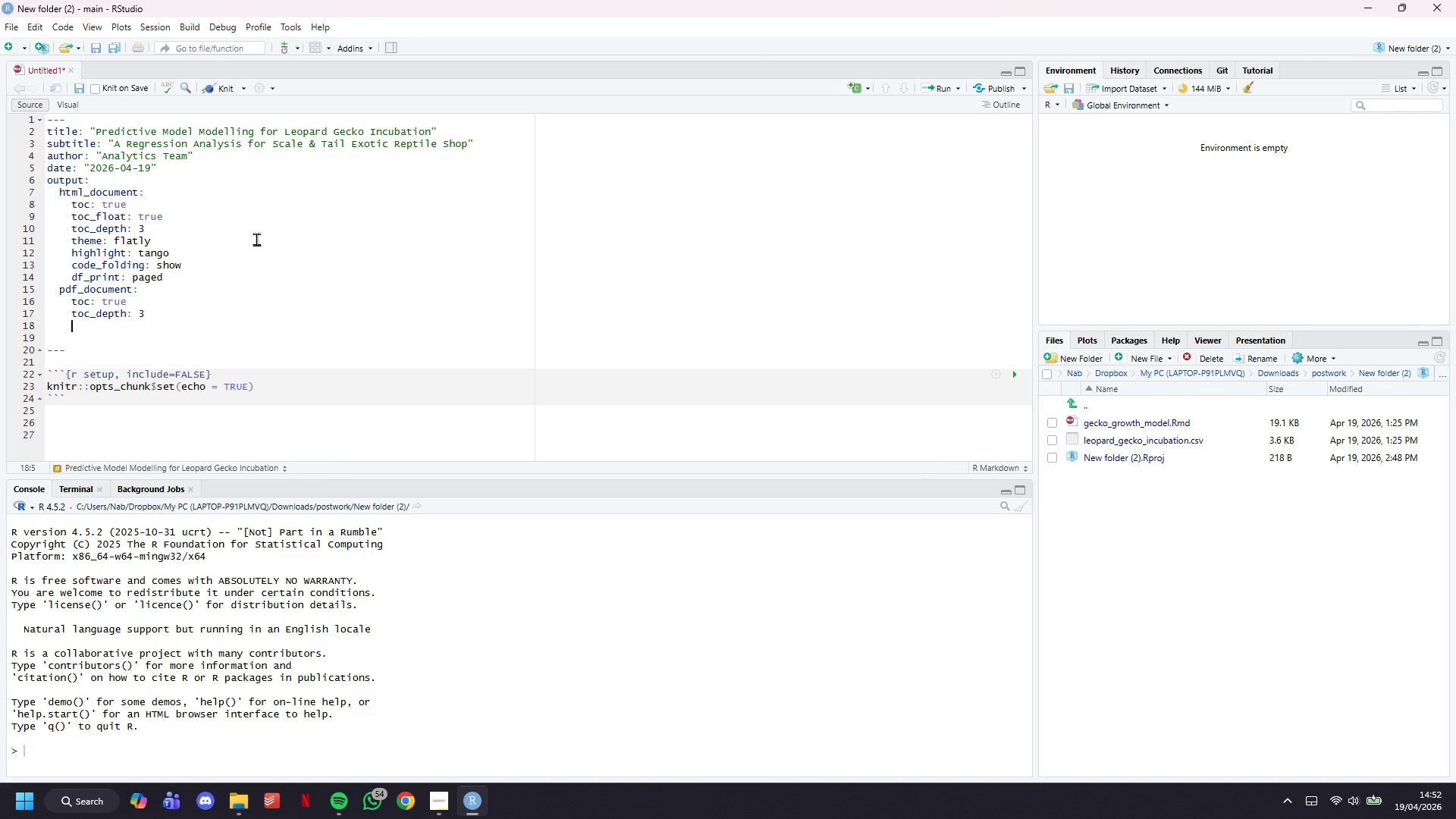 
 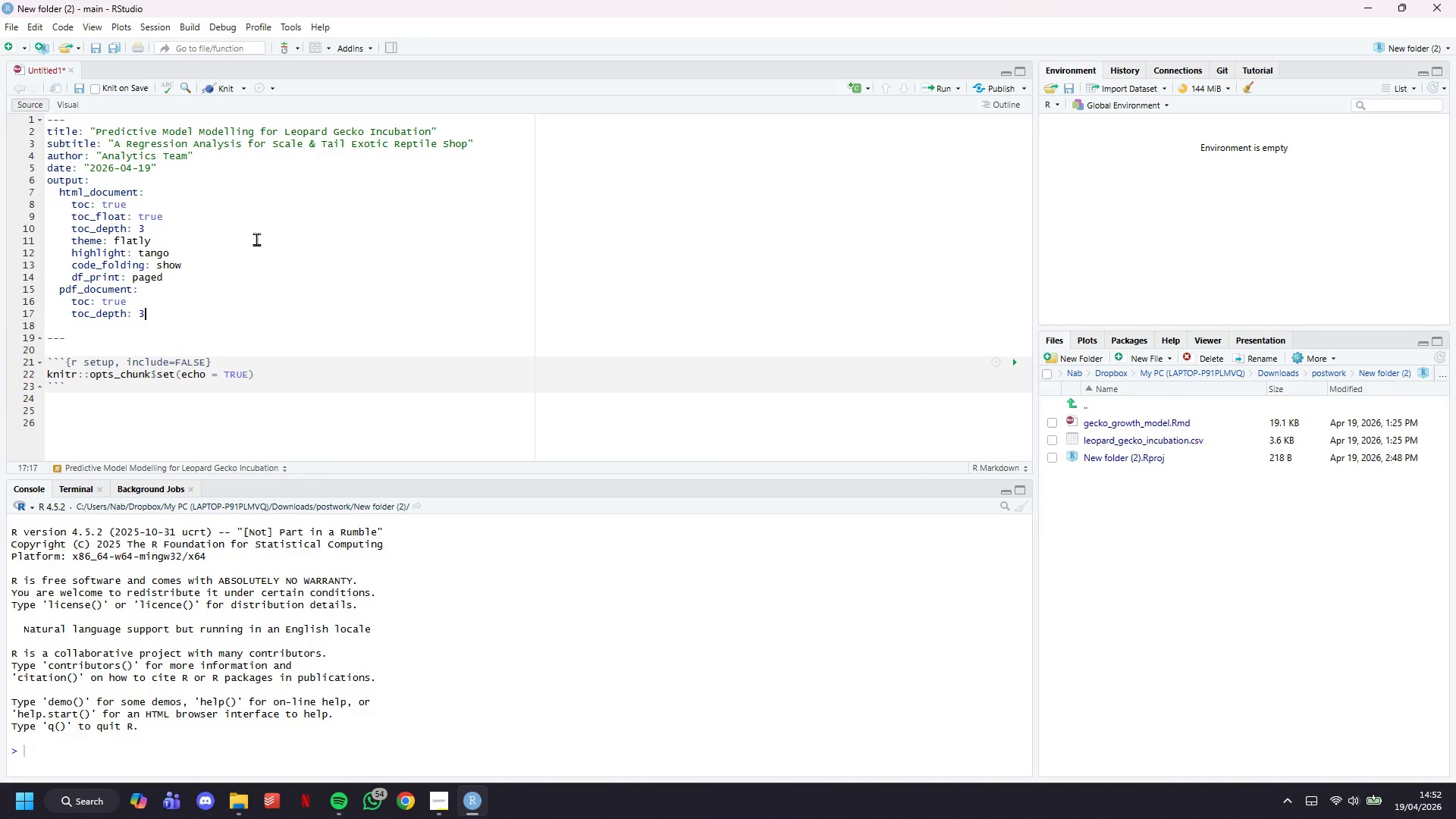 
key(Enter)
 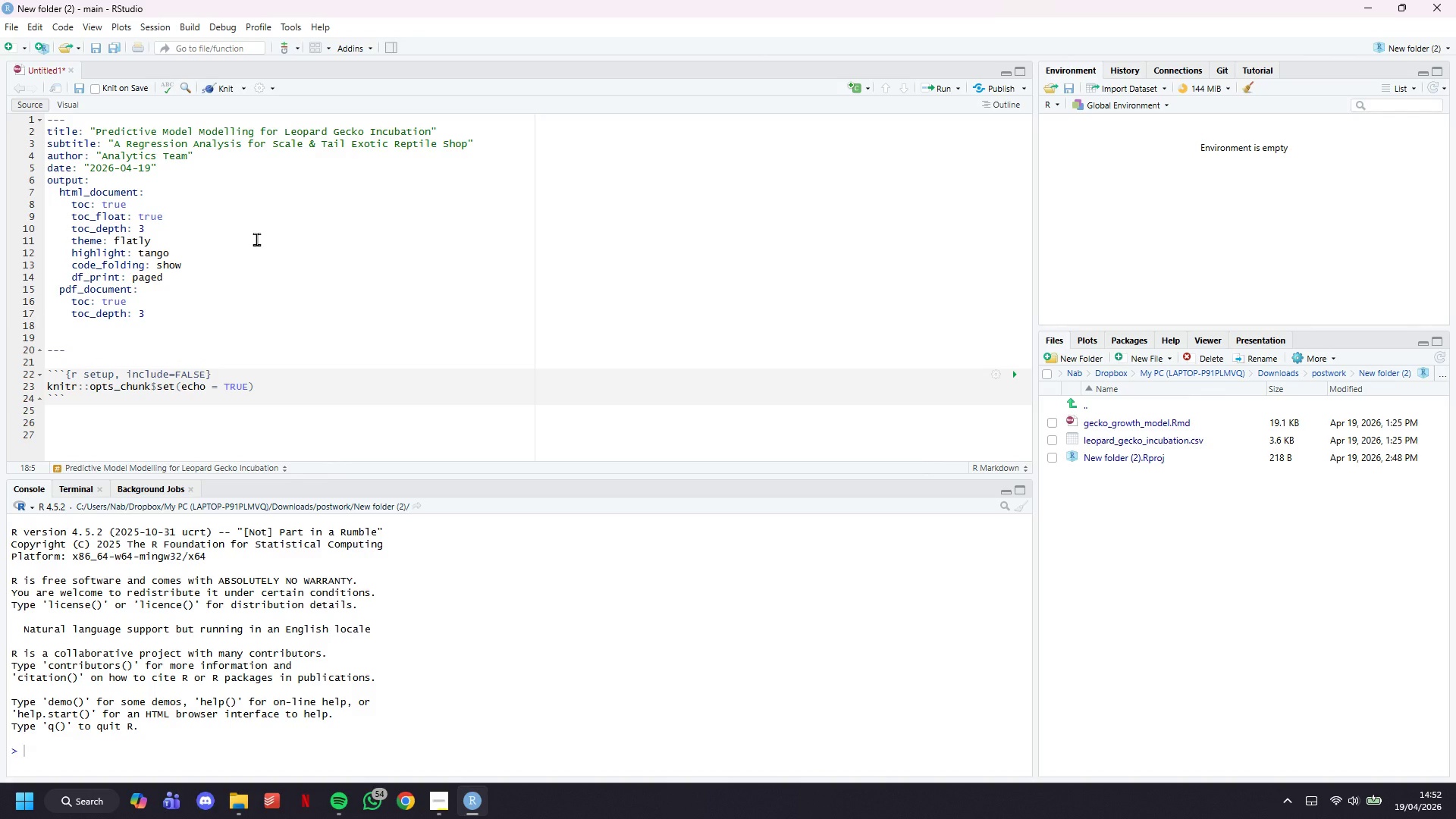 
type(highlight: tango)
 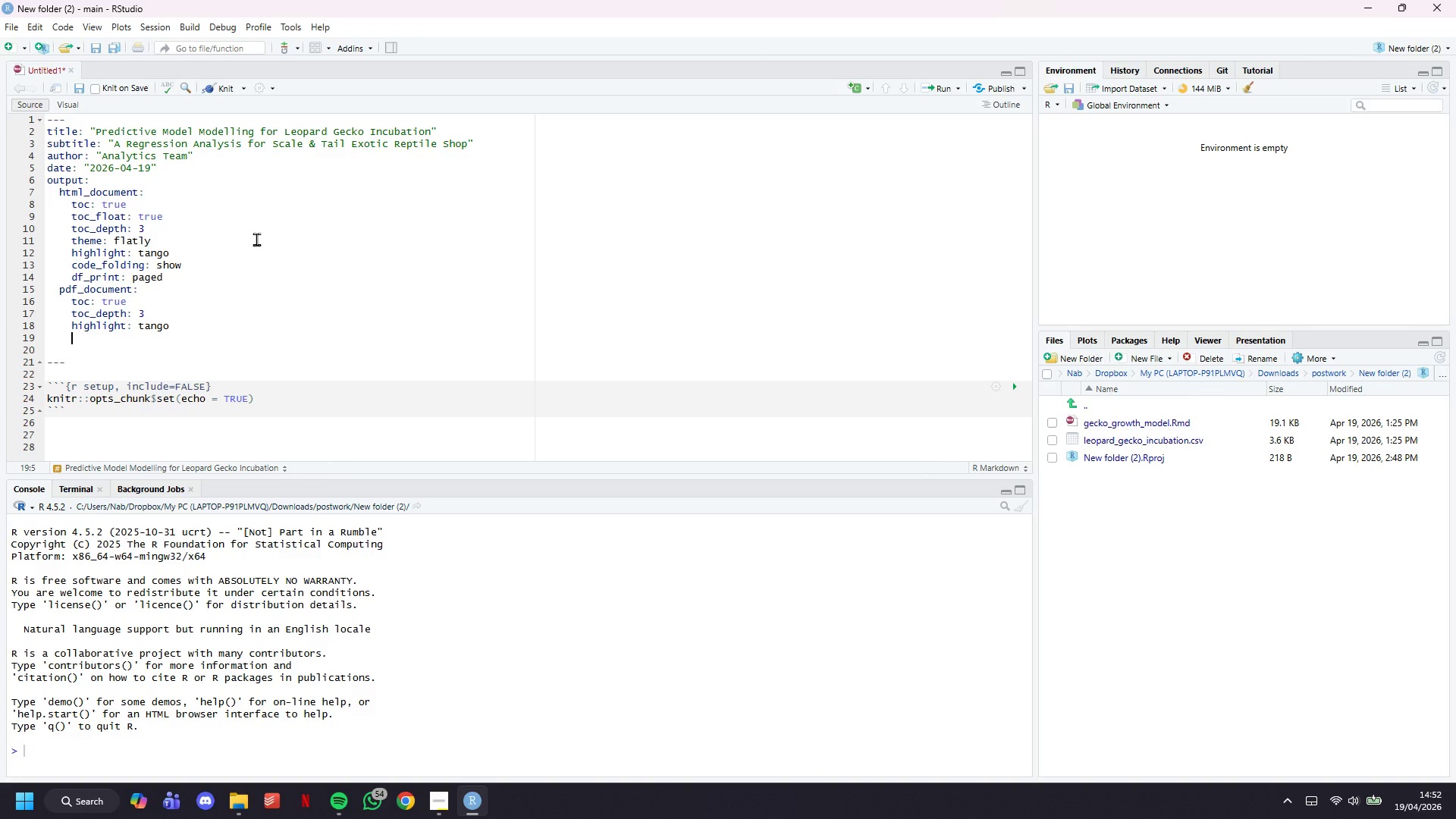 
 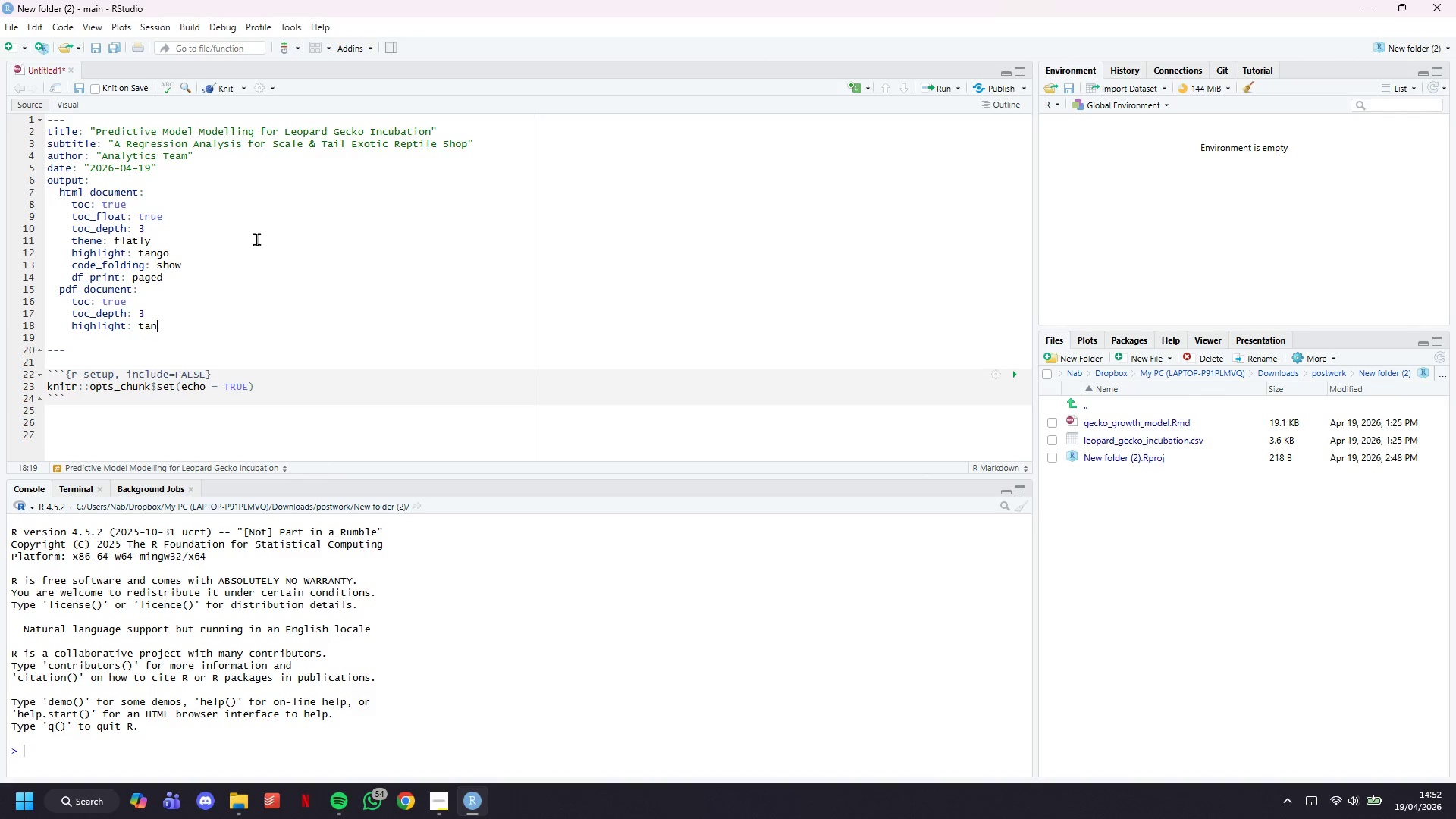 
key(Enter)
 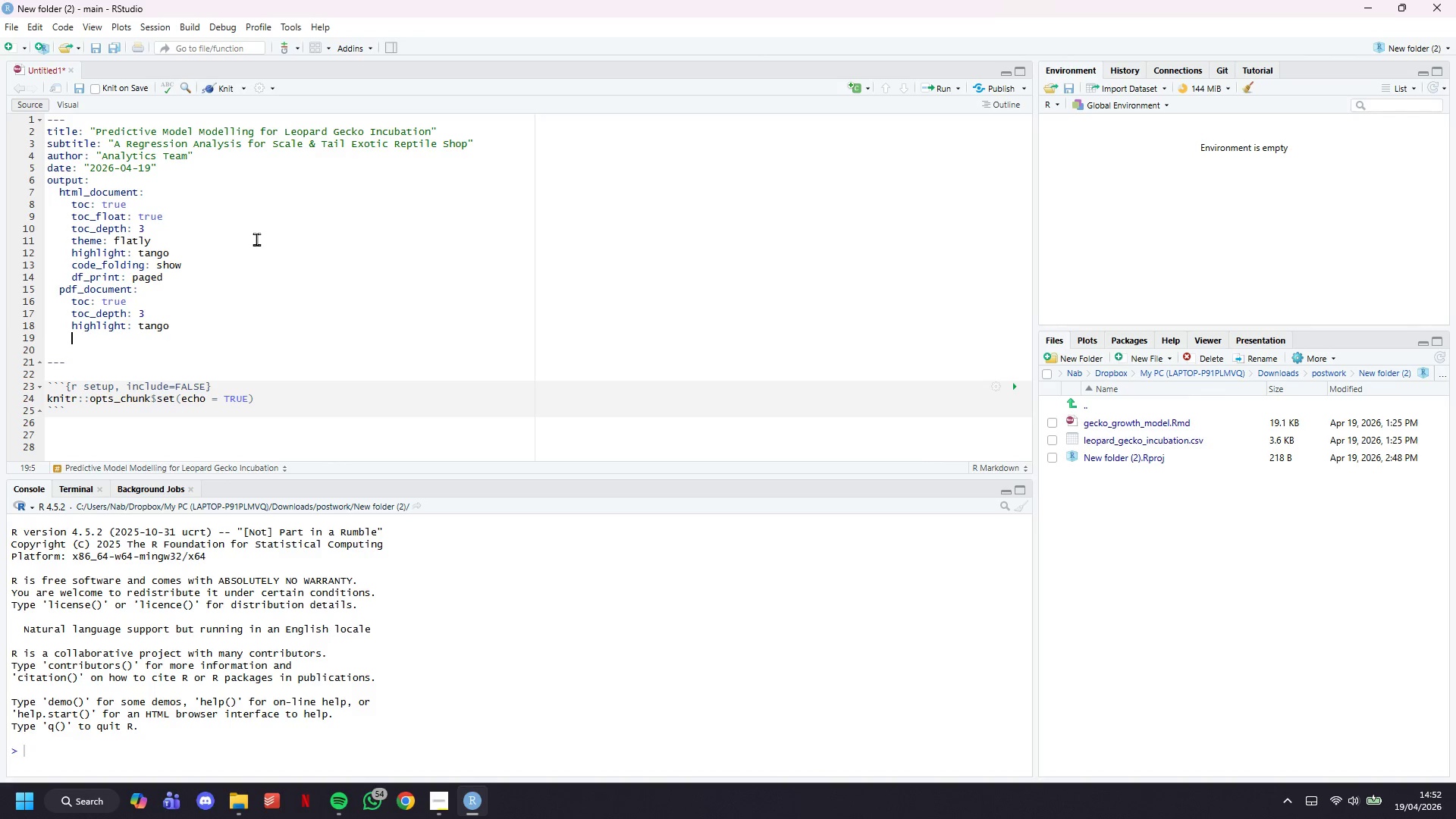 
type(latex_engine: xelatex)
 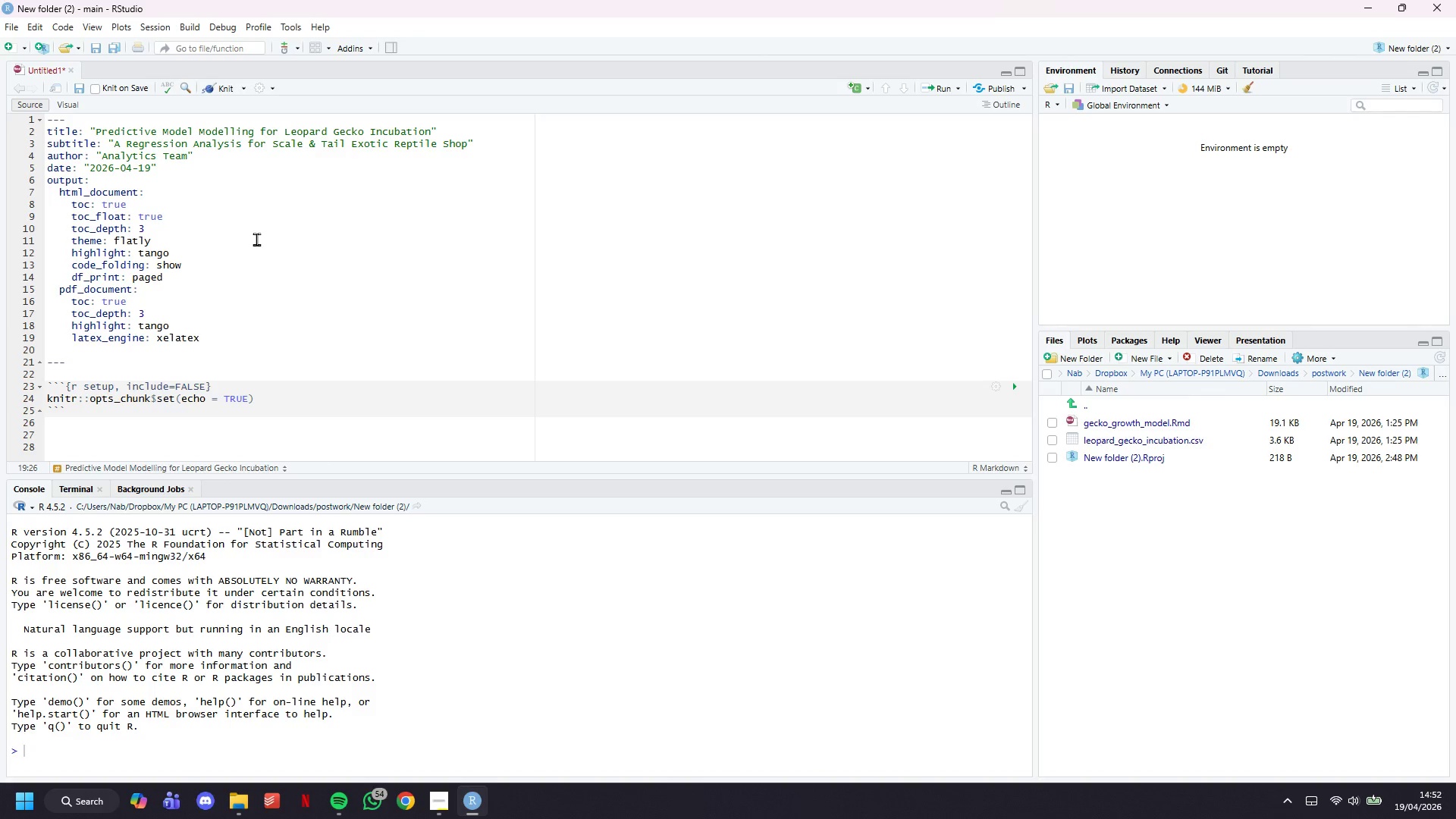 
key(ArrowDown)
 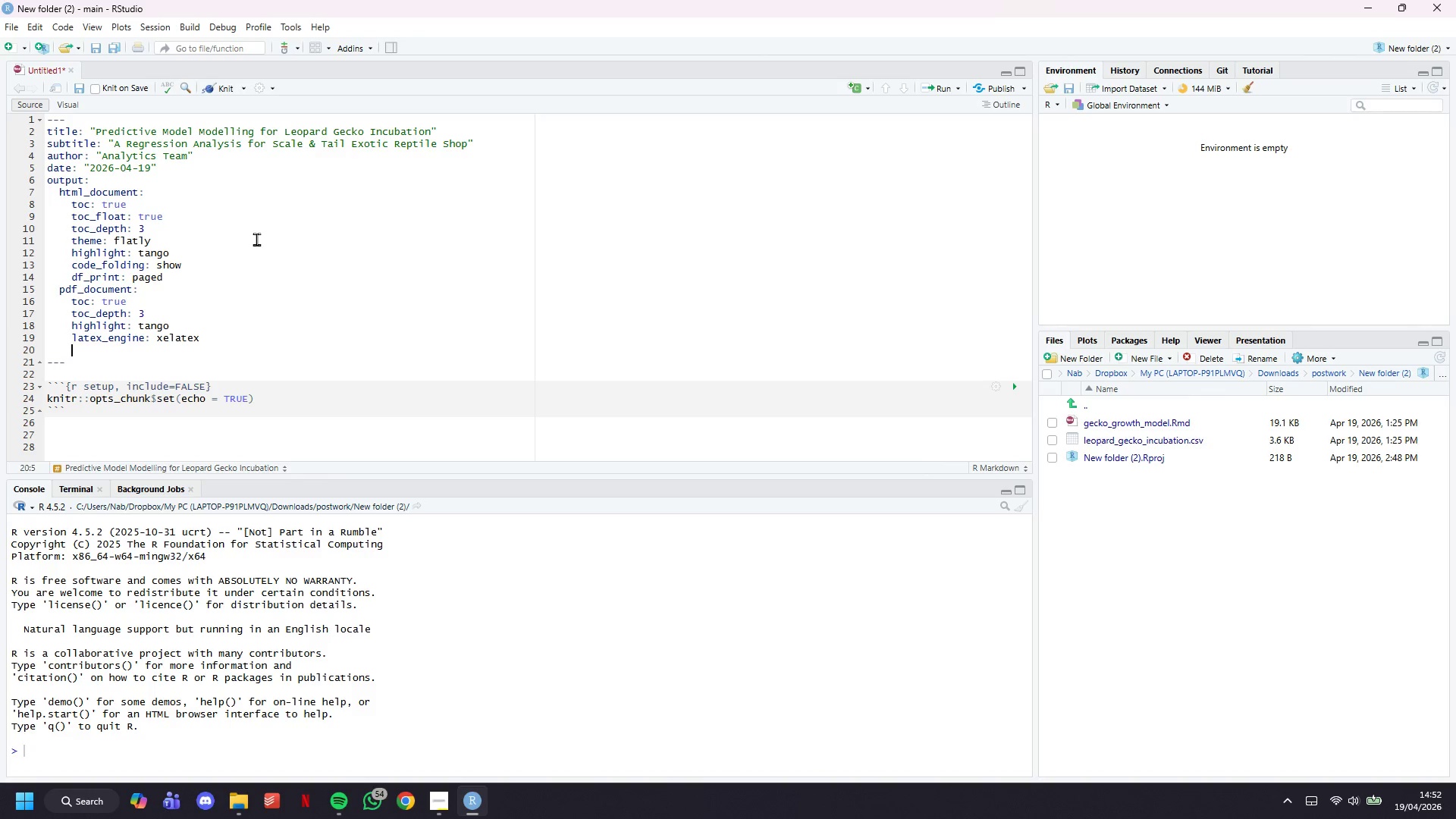 
key(ArrowDown)
 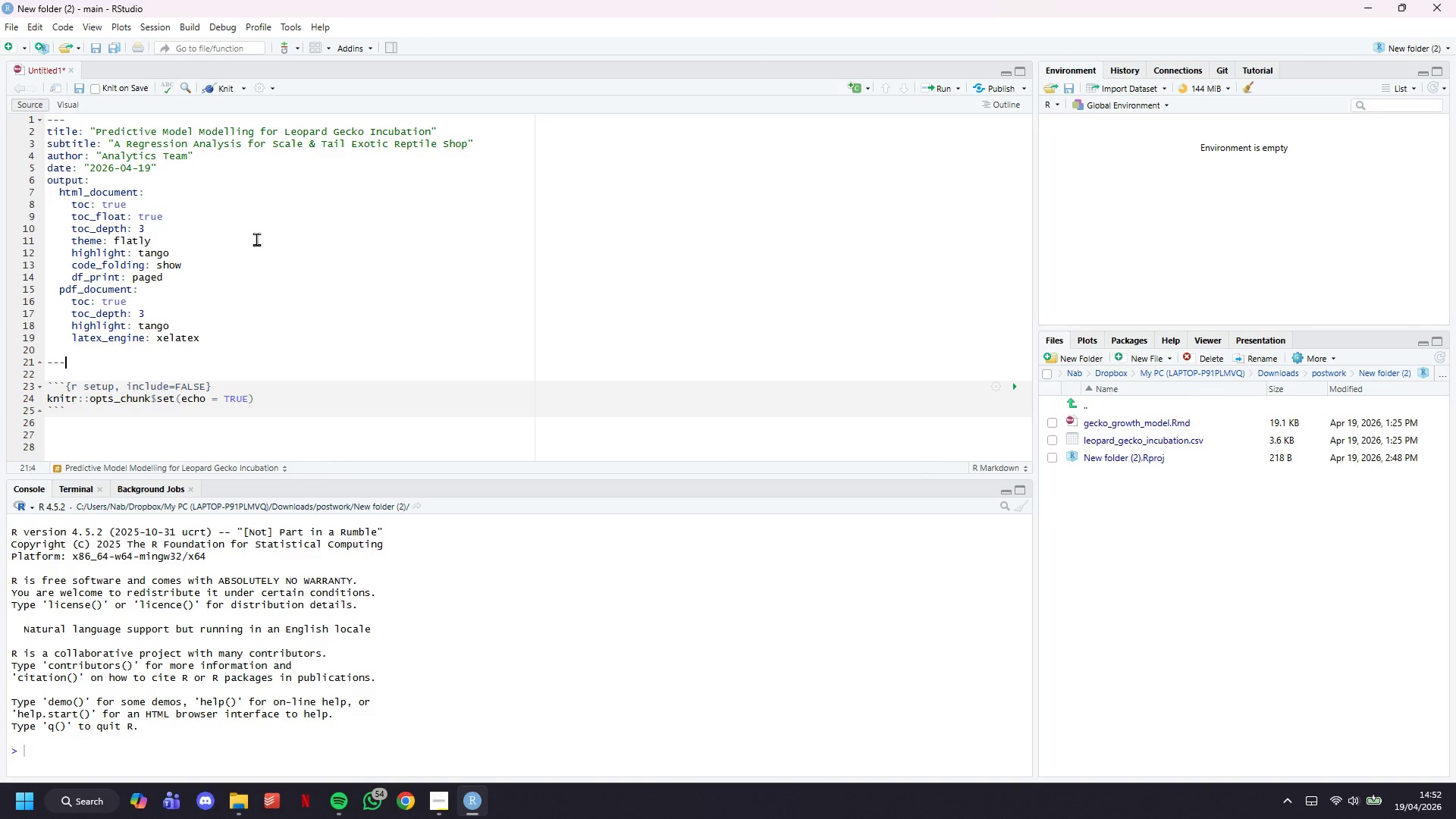 
key(ArrowUp)
 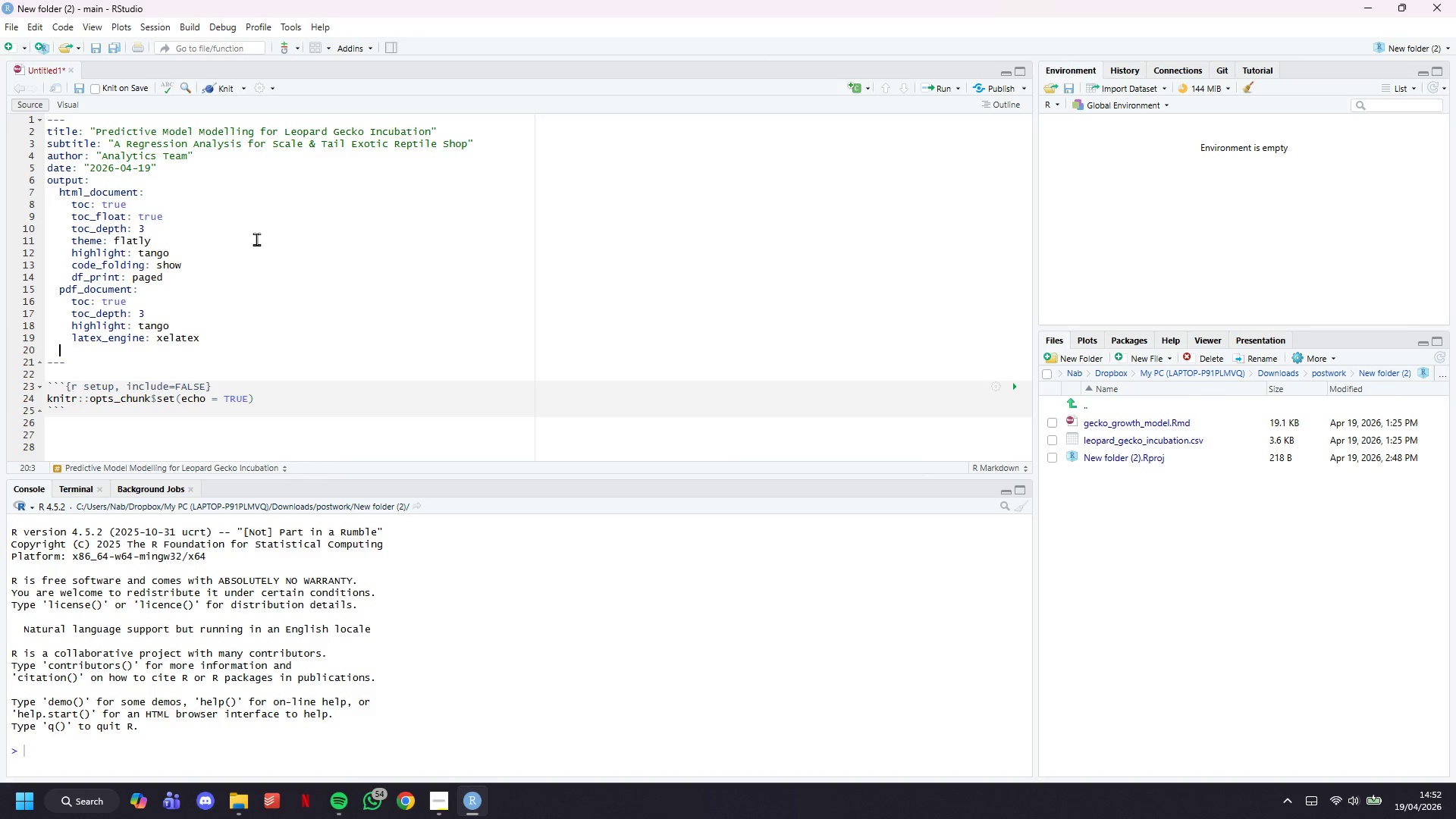 
key(Backspace)
 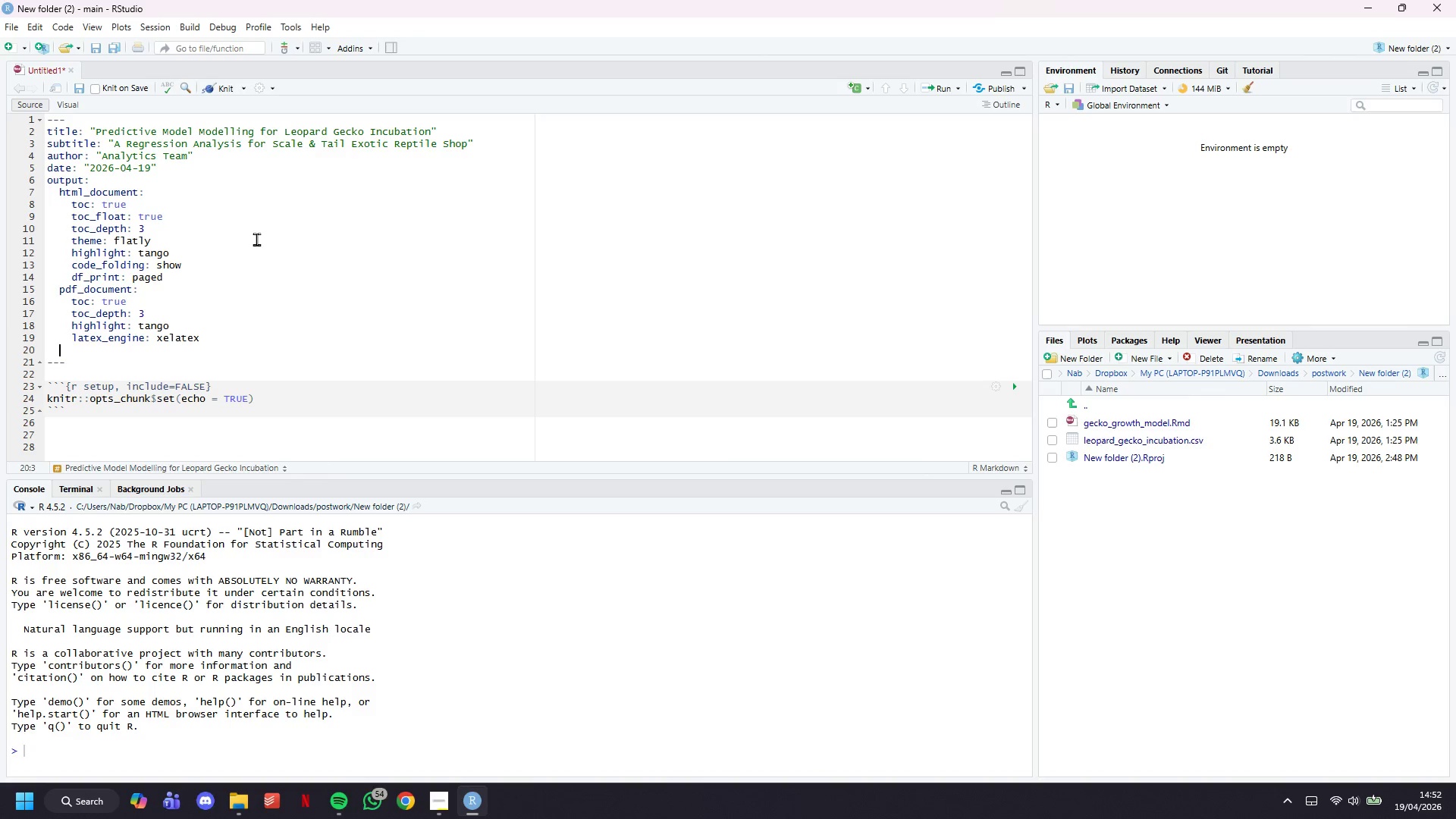 
key(Backspace)
 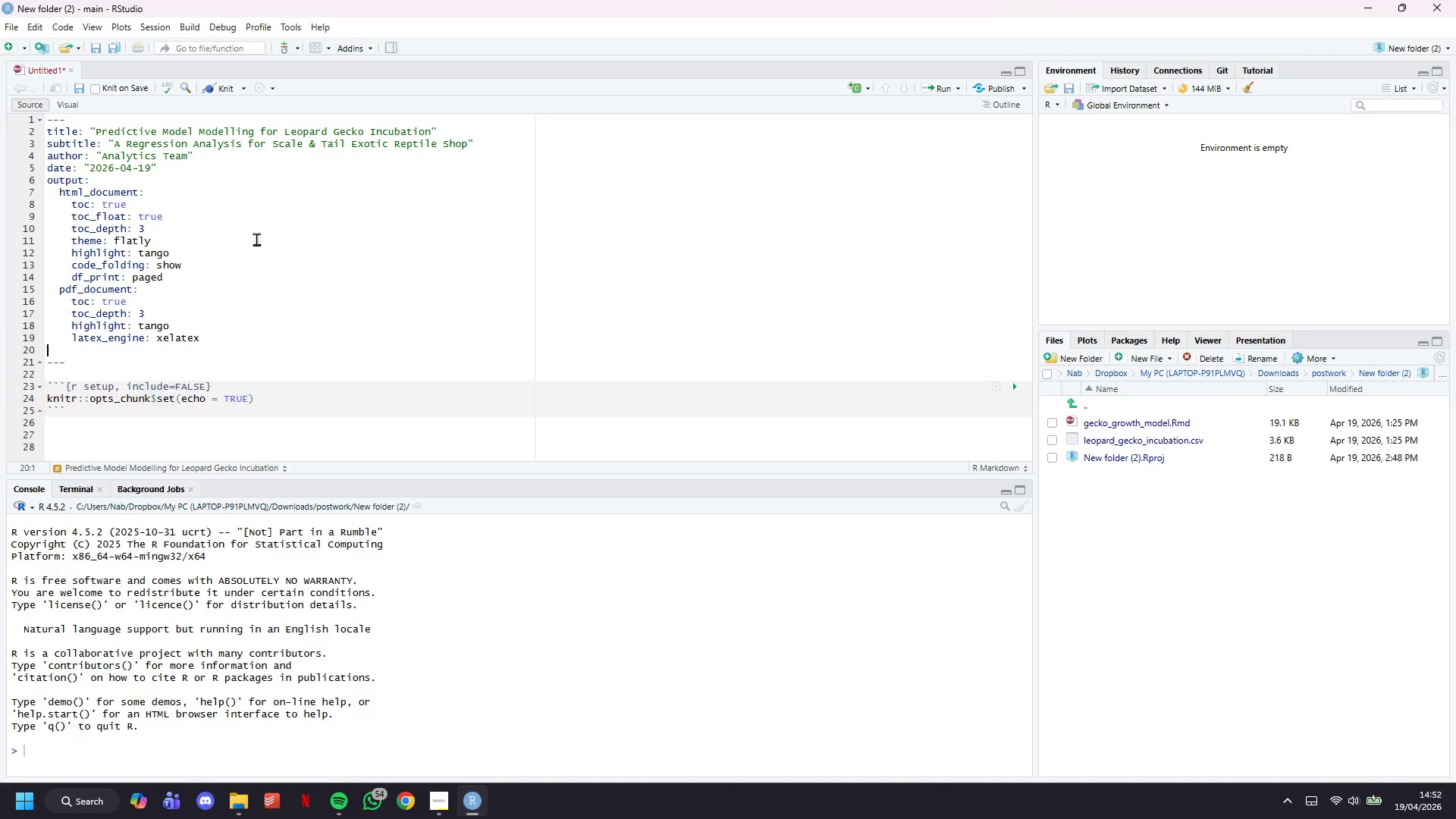 
key(Backspace)
 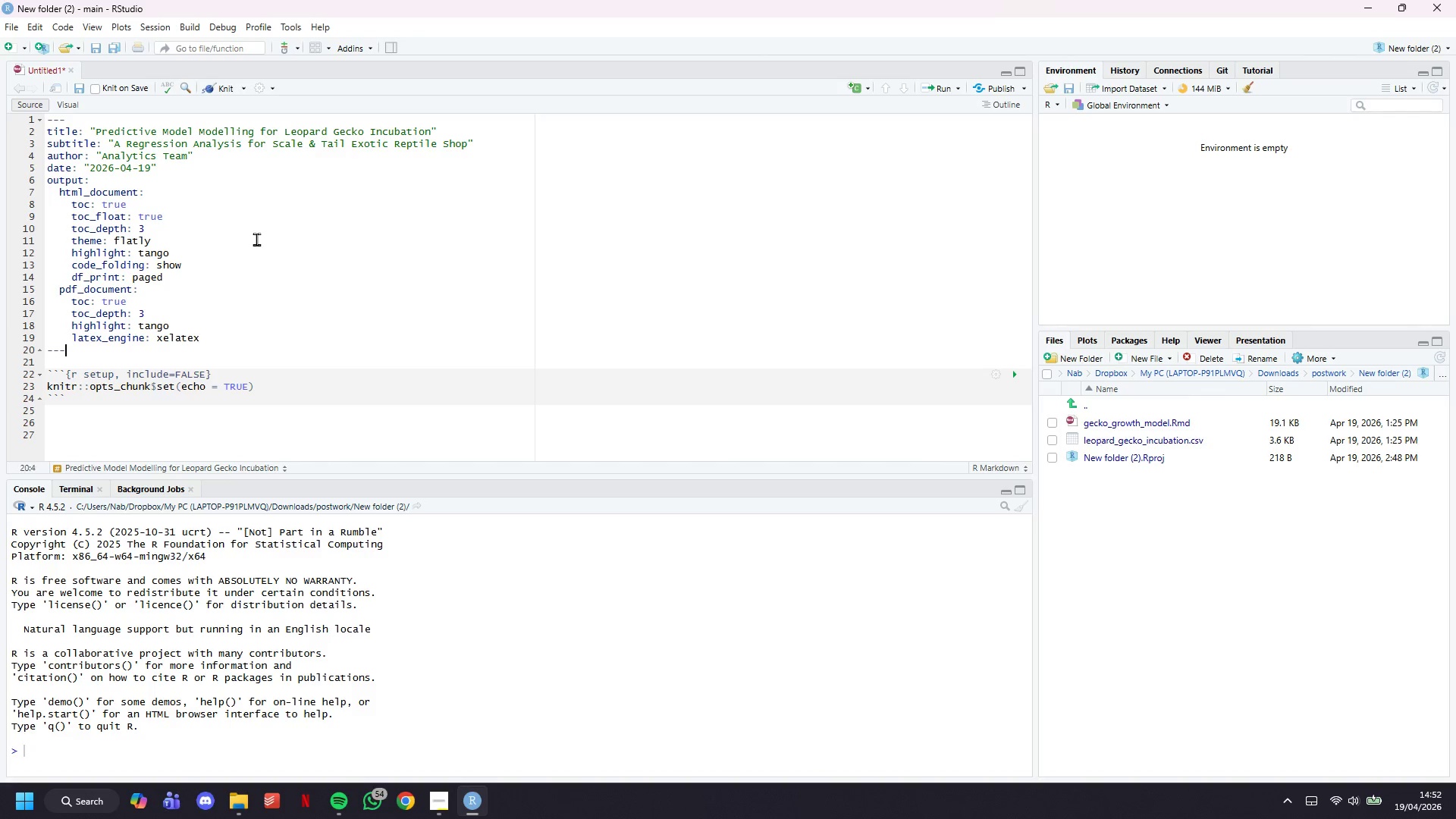 
key(ArrowDown)
 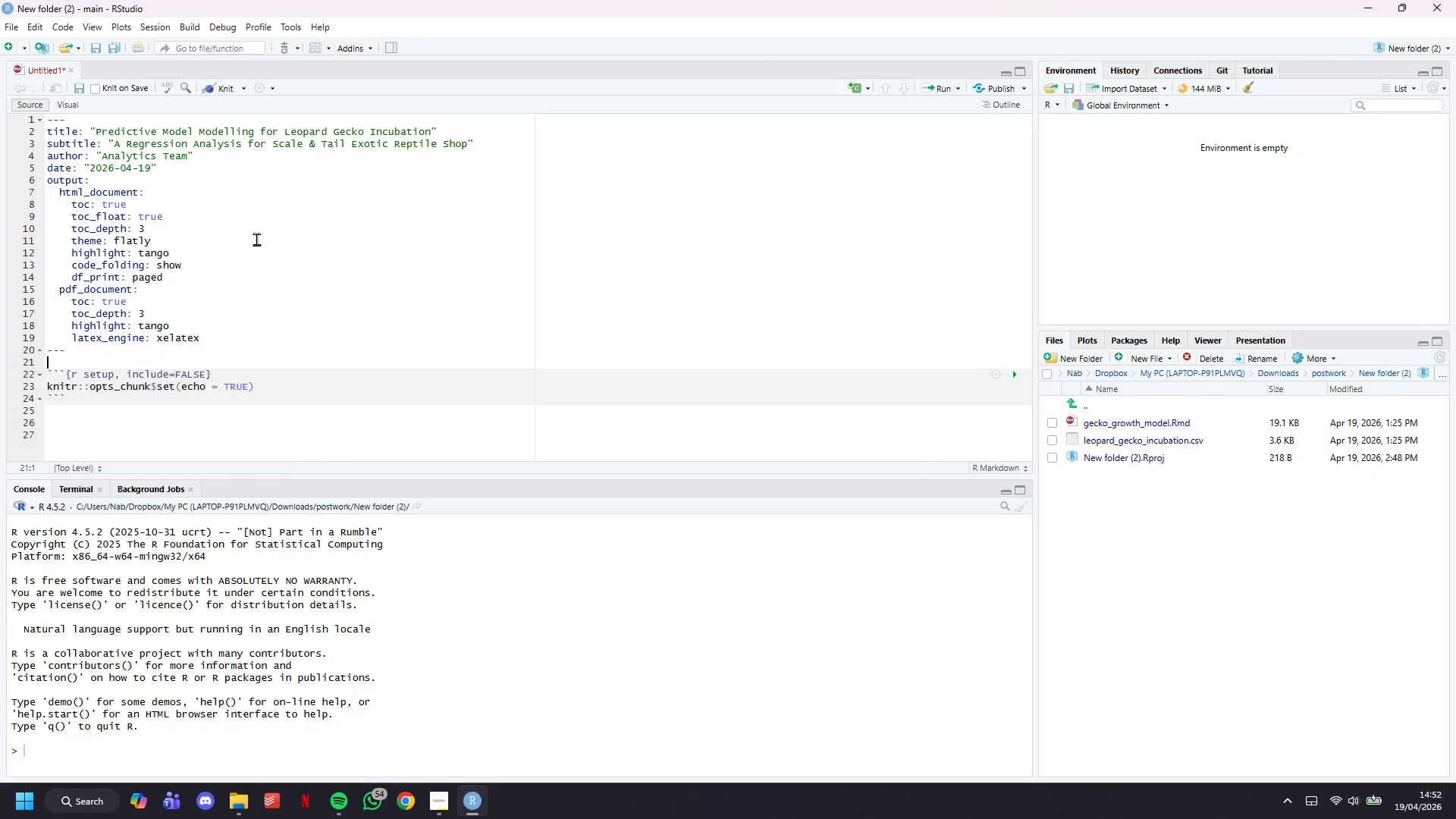 
key(ArrowDown)
 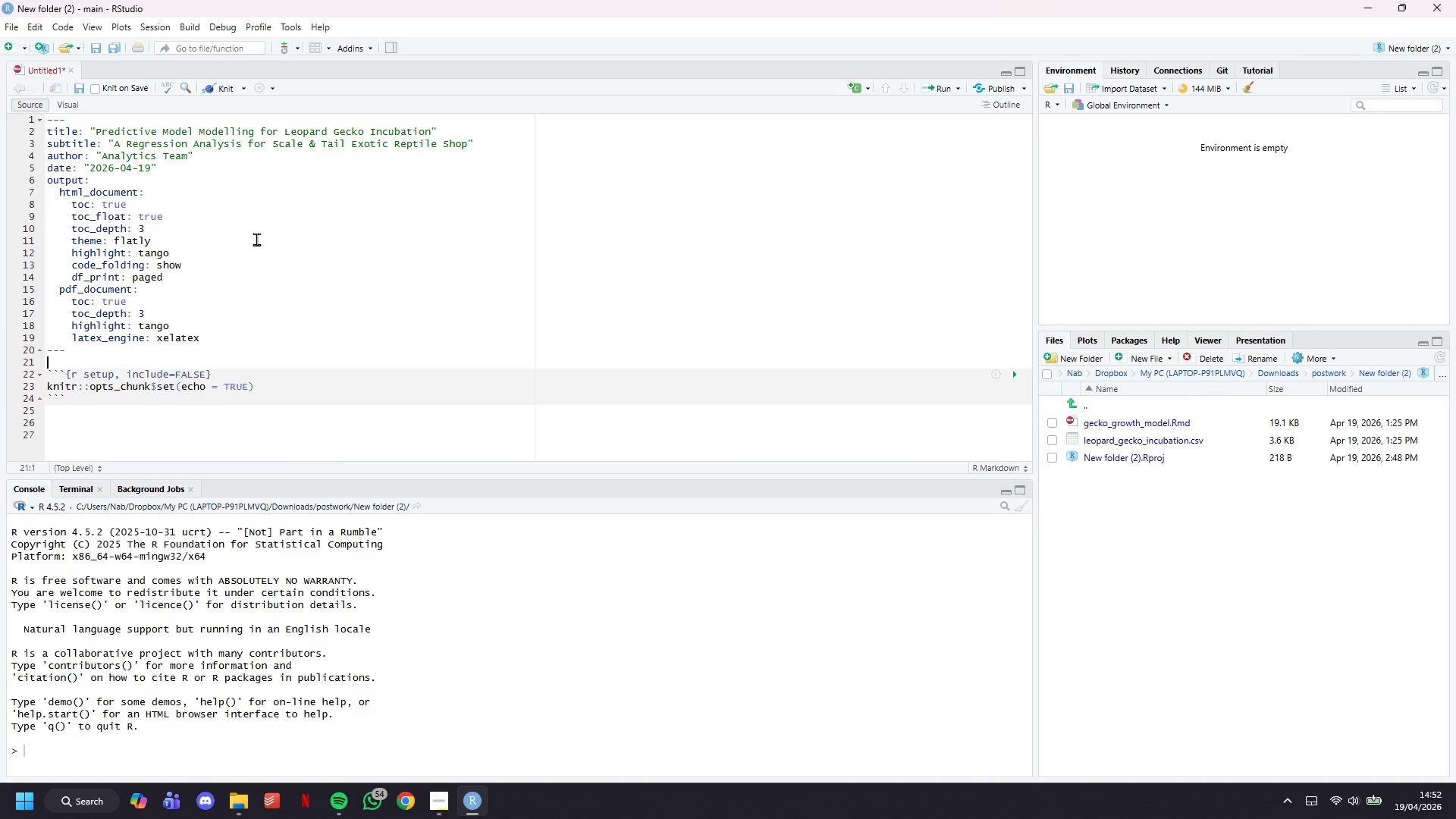 
key(ArrowDown)
 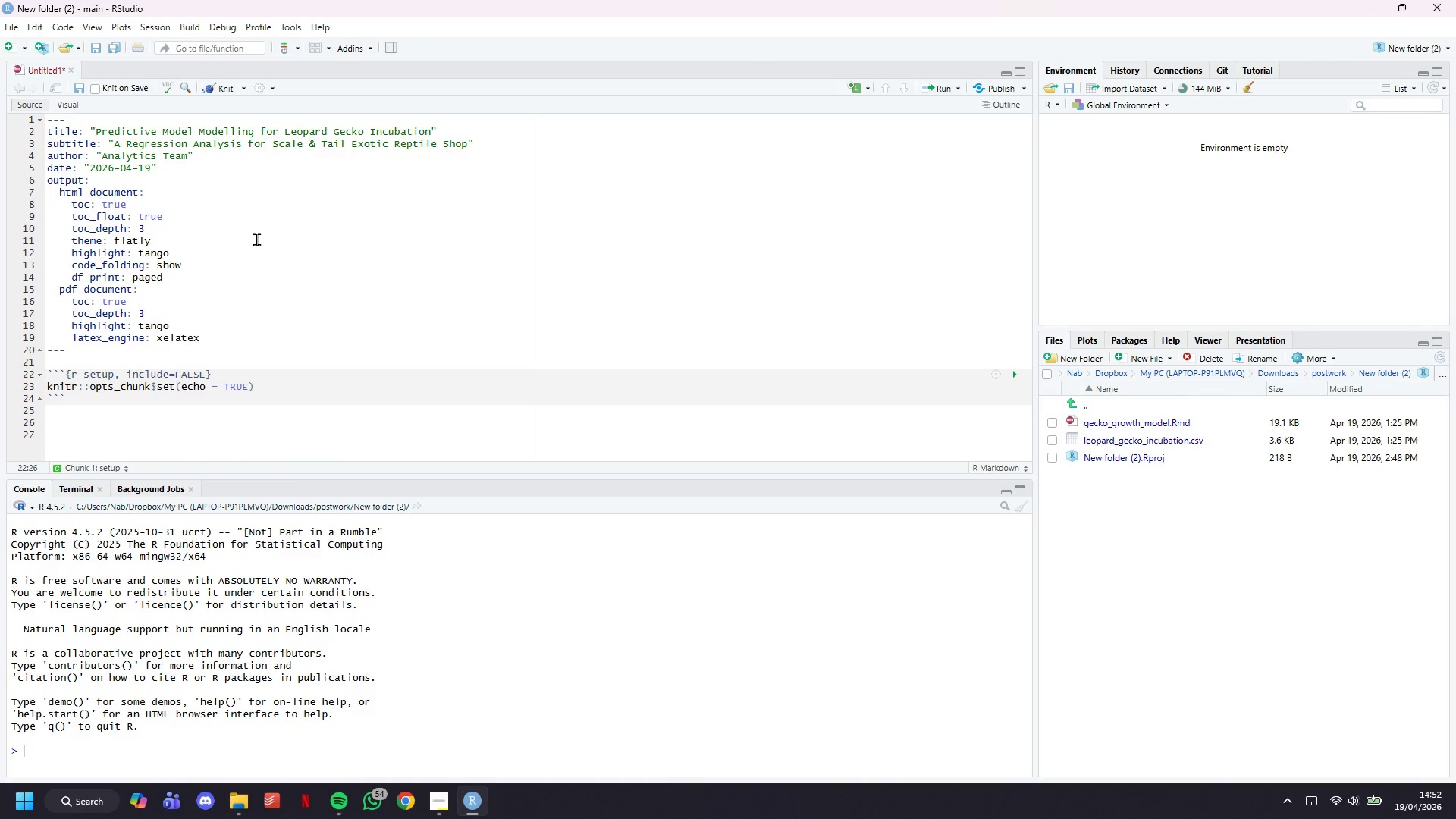 
key(ArrowDown)
 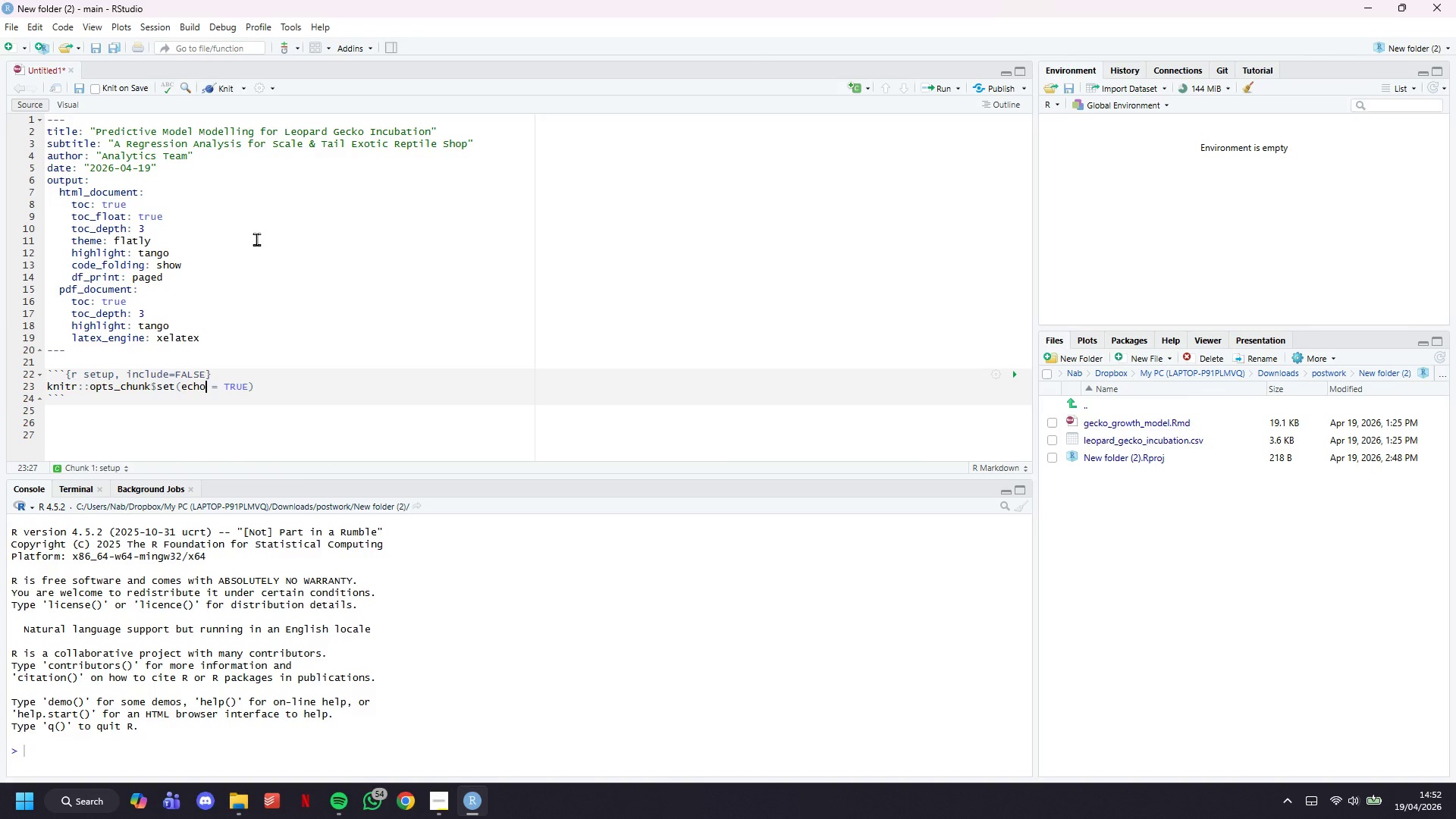 
key(ArrowRight)
 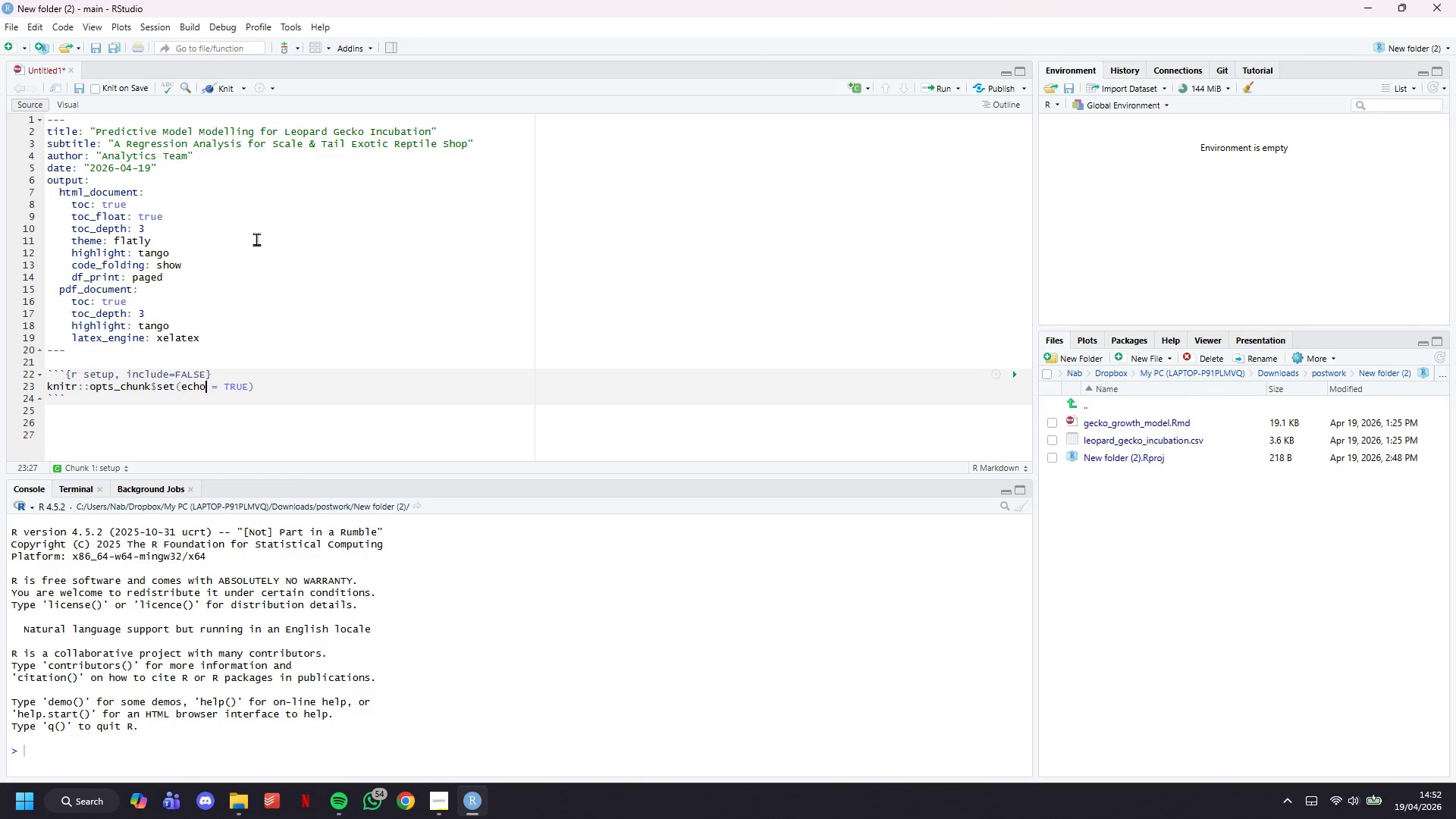 
key(ArrowUp)
 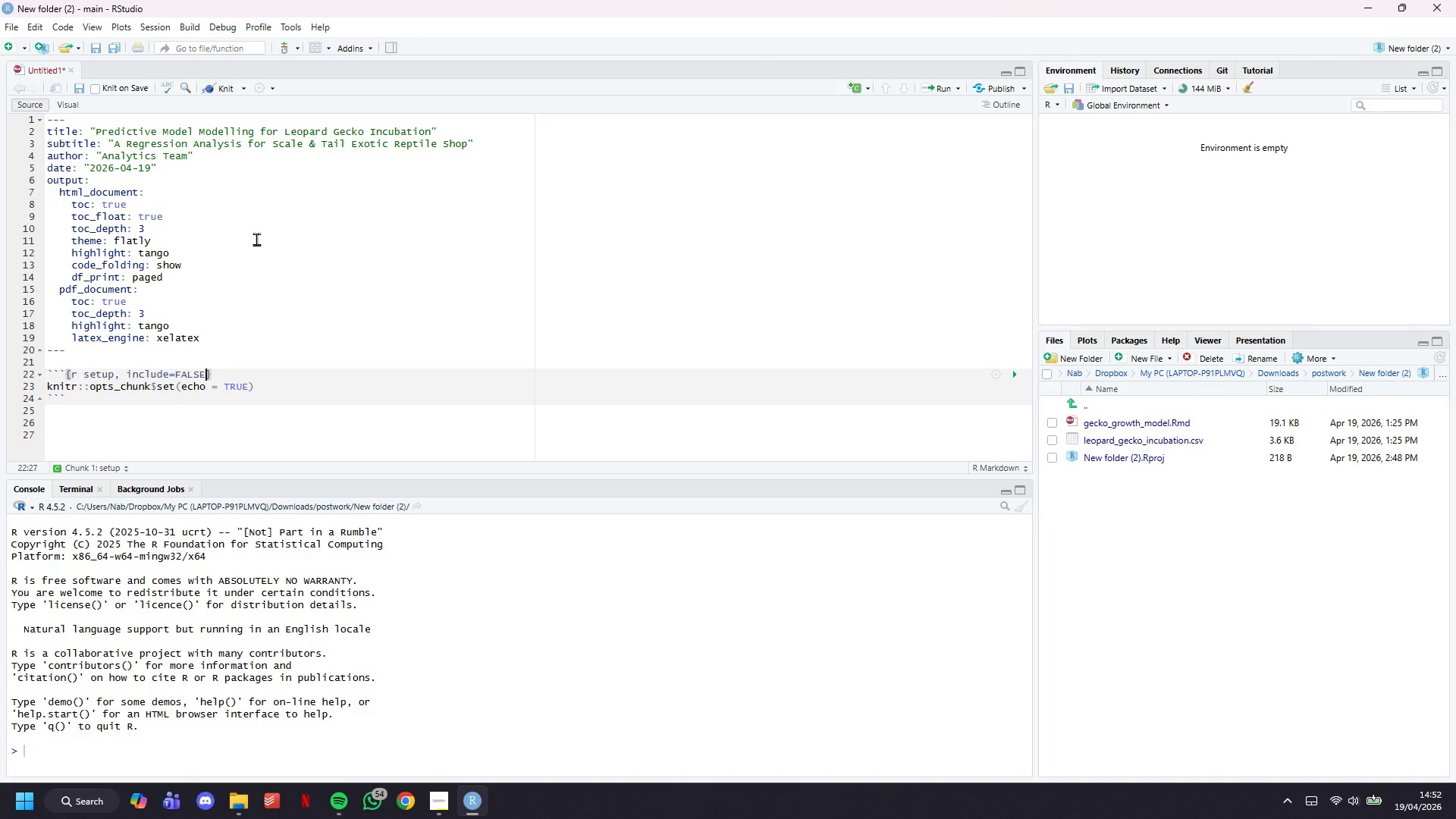 
key(ArrowDown)
 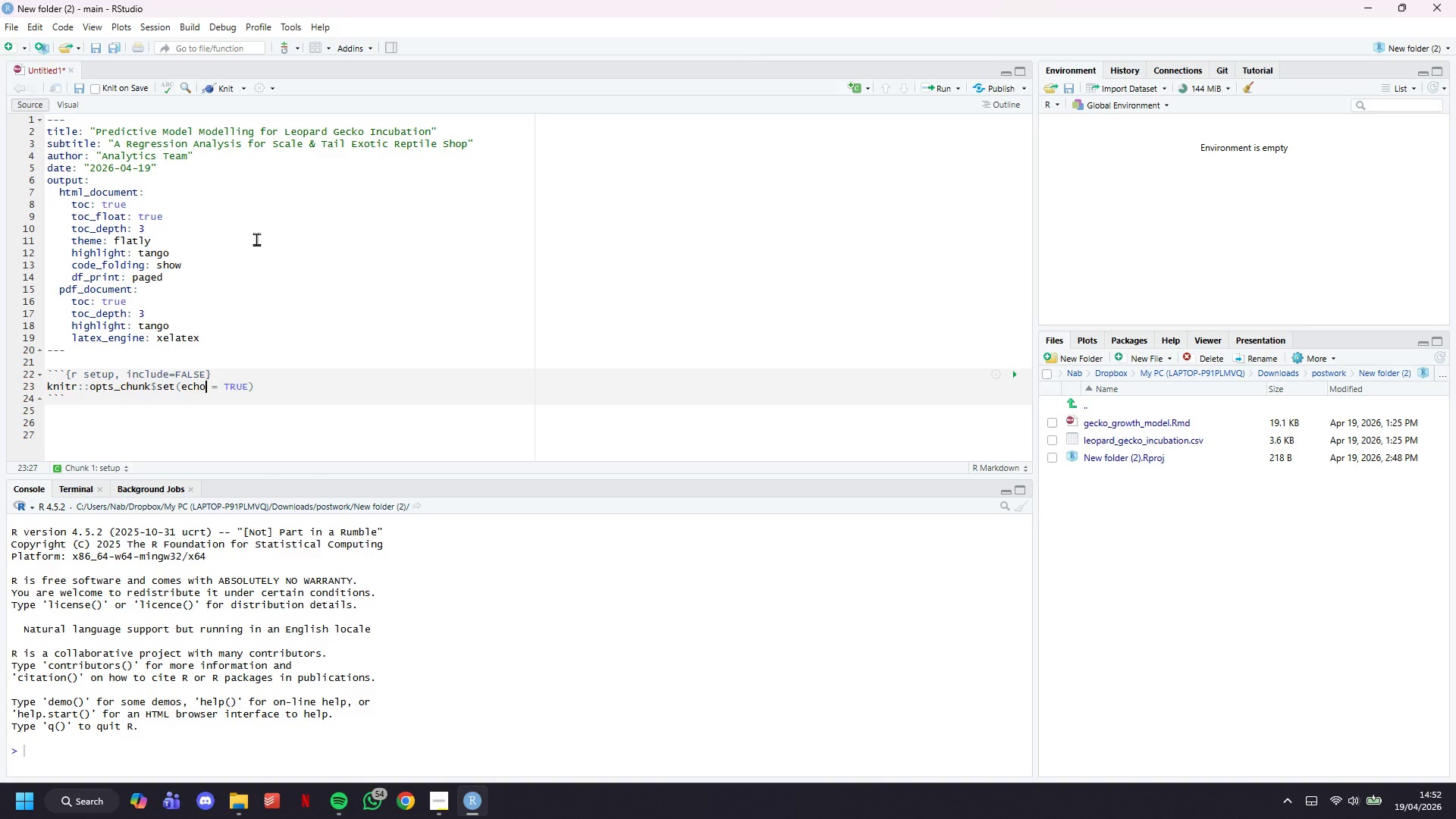 
key(ArrowLeft)
 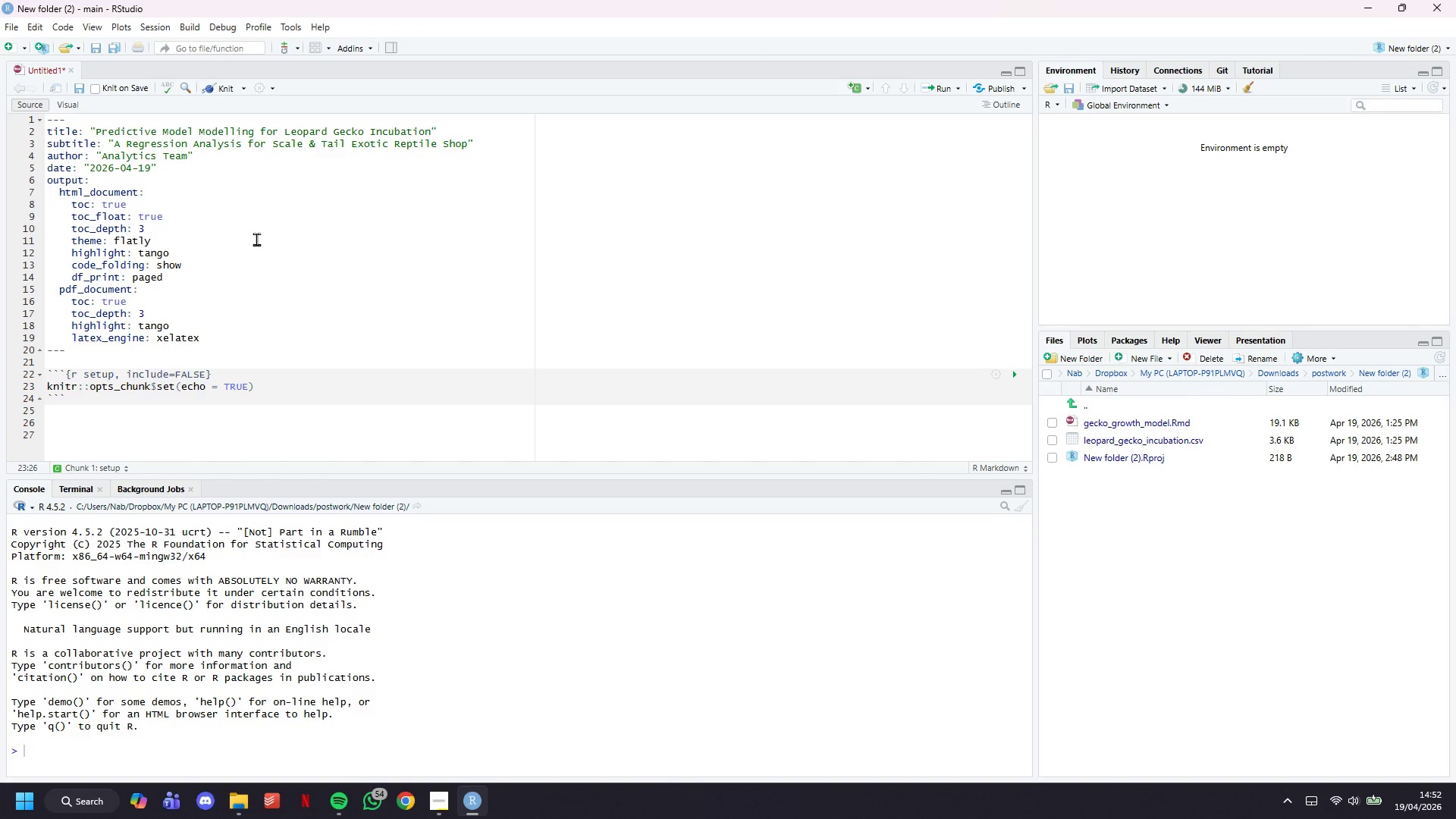 
key(ArrowLeft)
 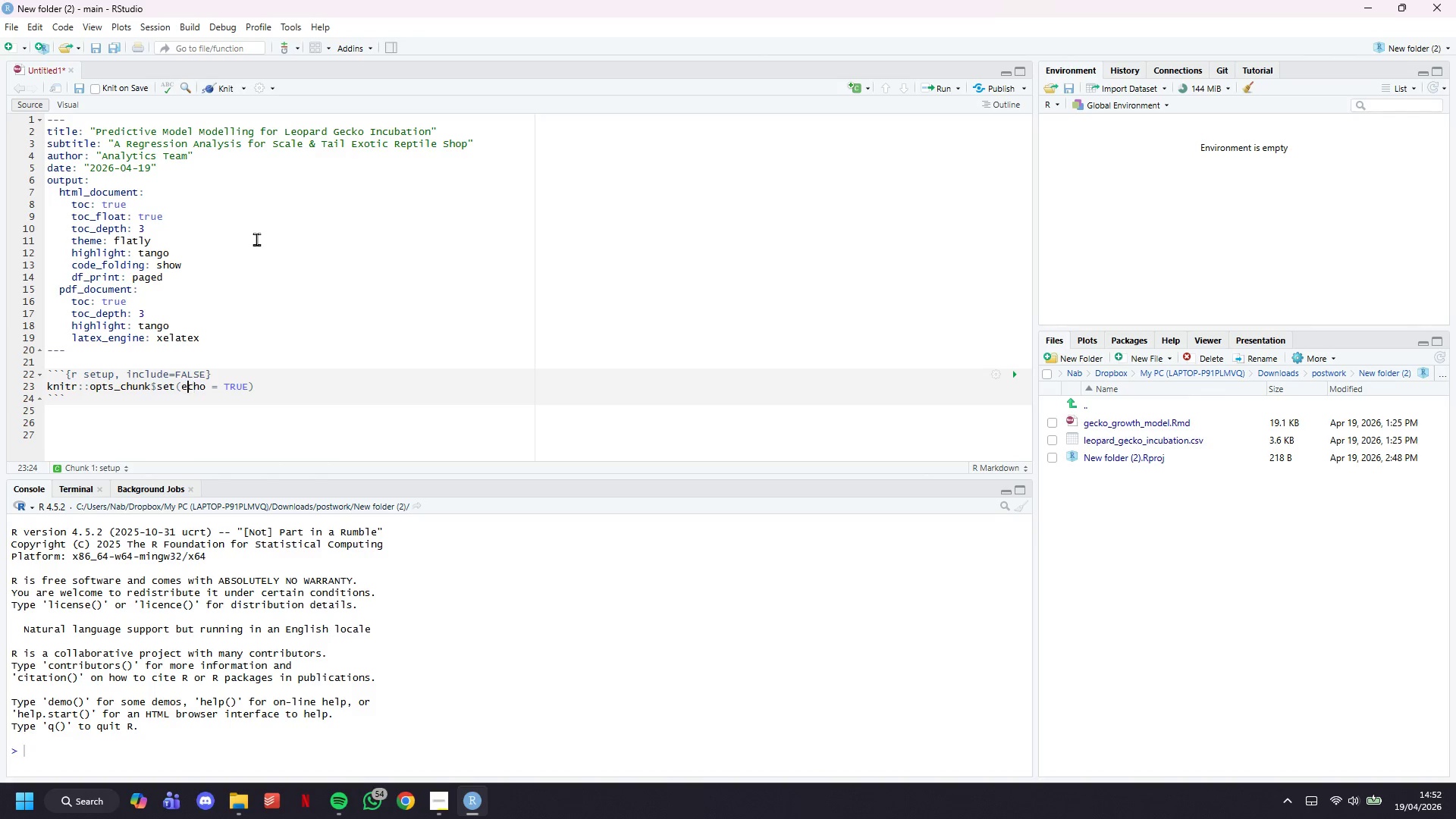 
key(ArrowLeft)
 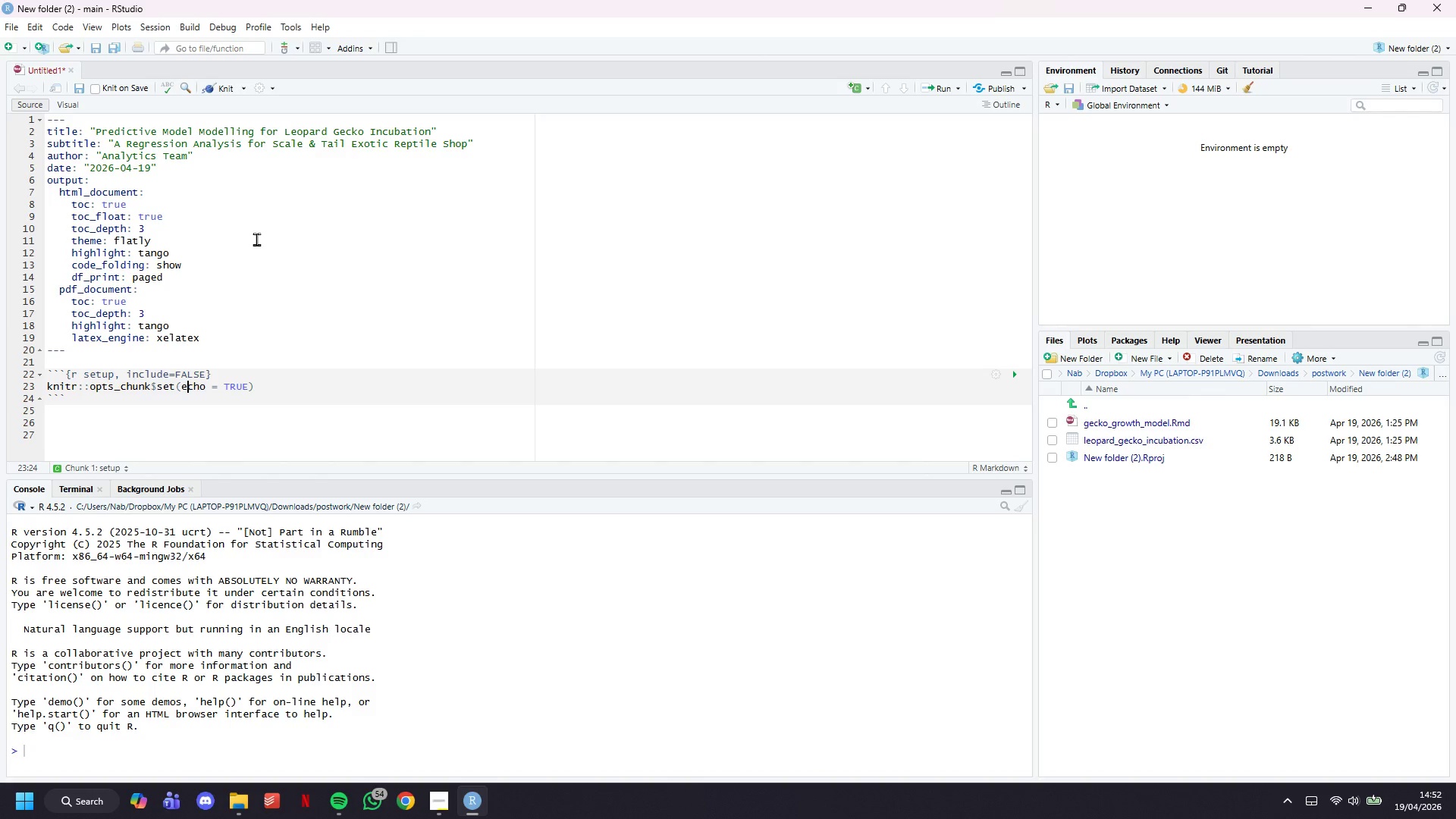 
key(ArrowLeft)
 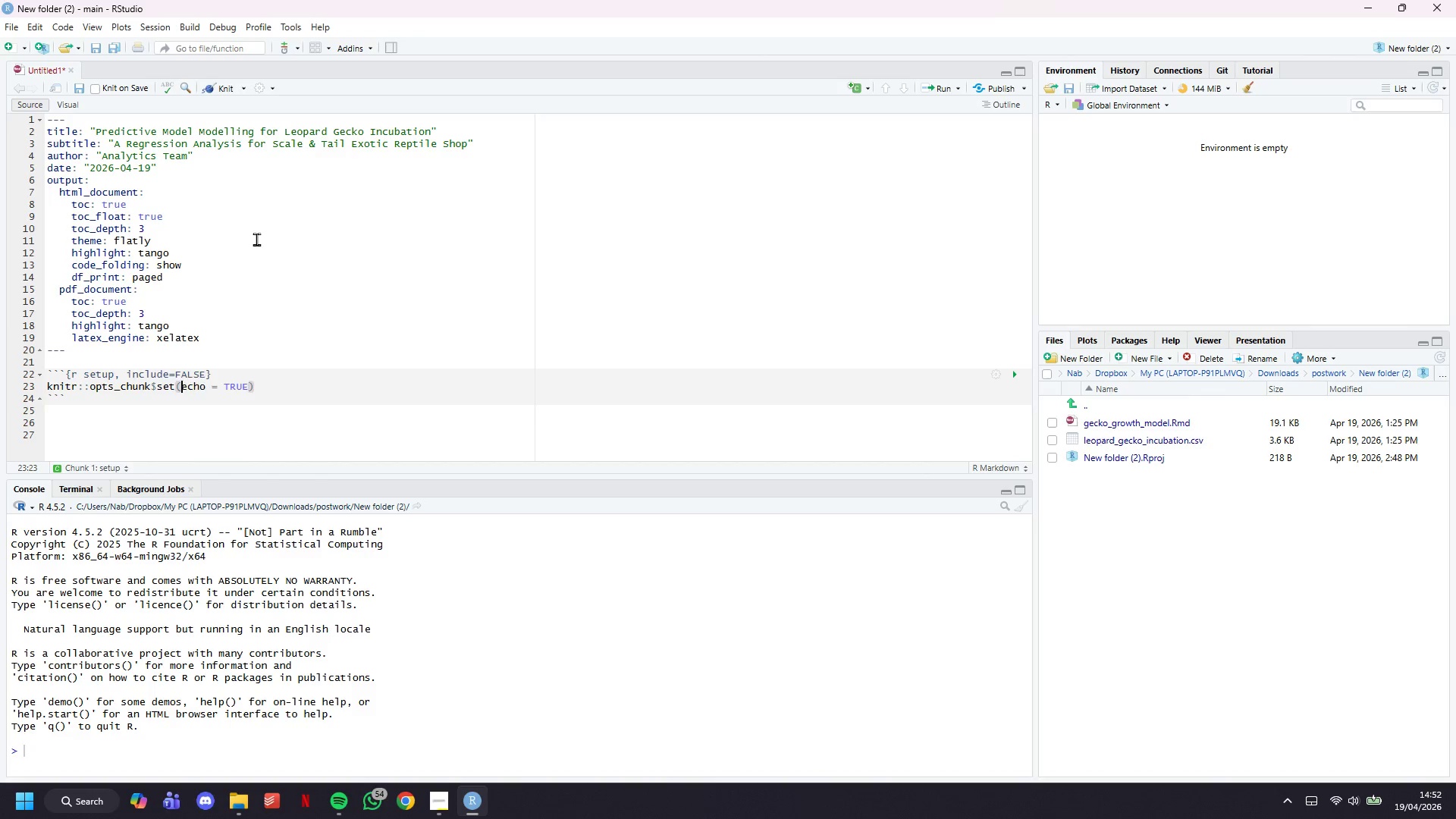 
key(Enter)
 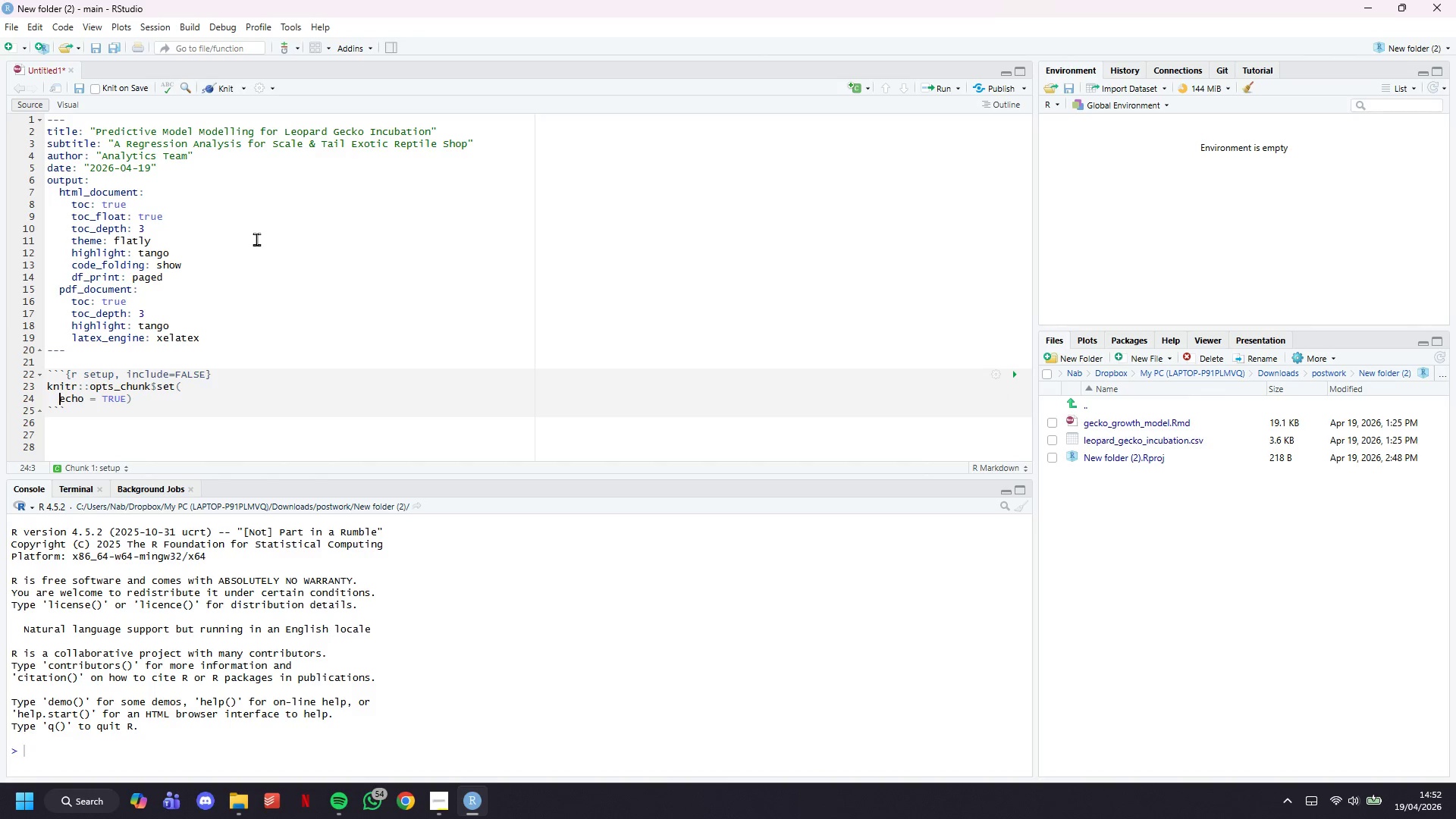 
key(ArrowDown)
 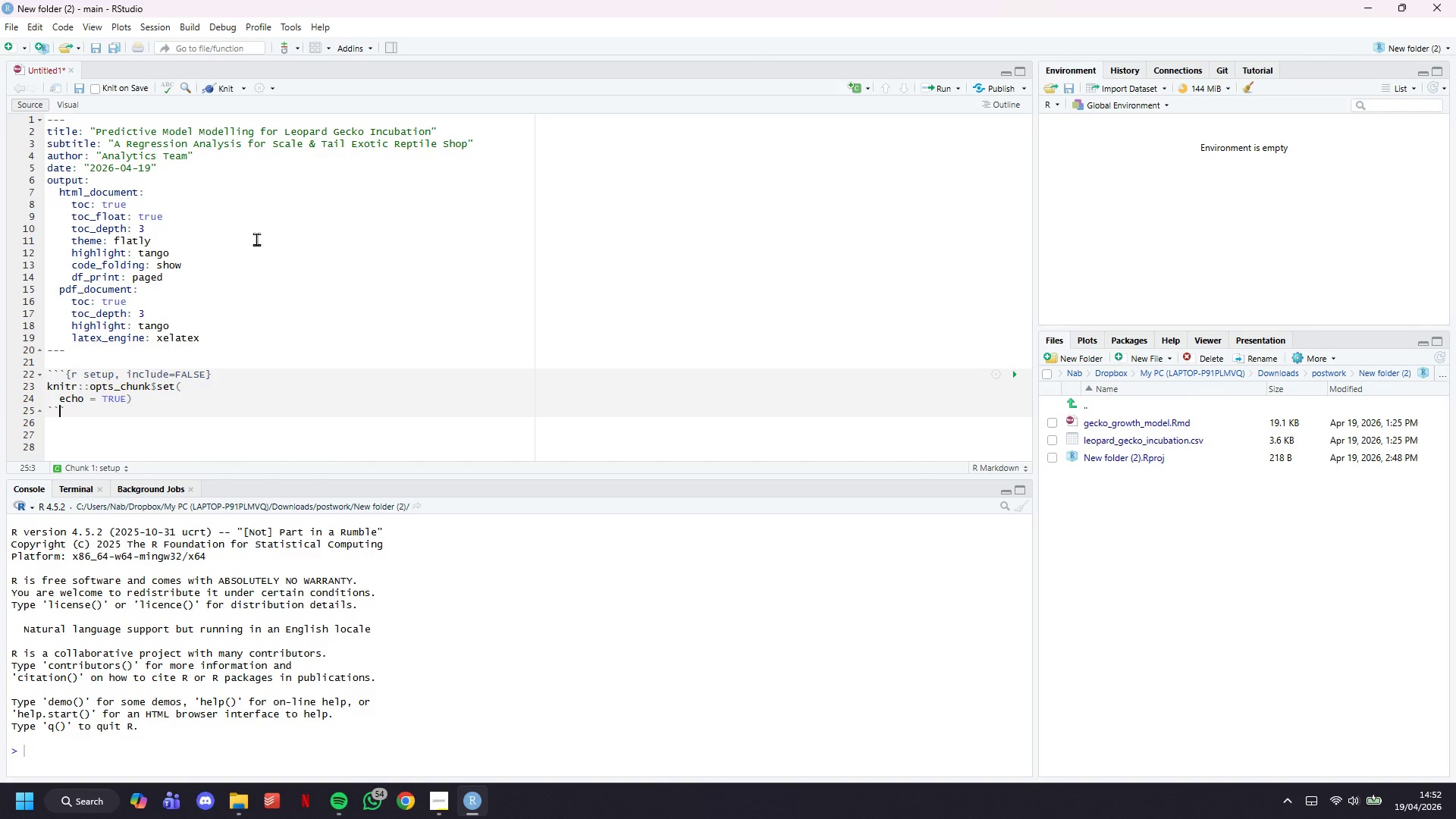 
key(ArrowLeft)
 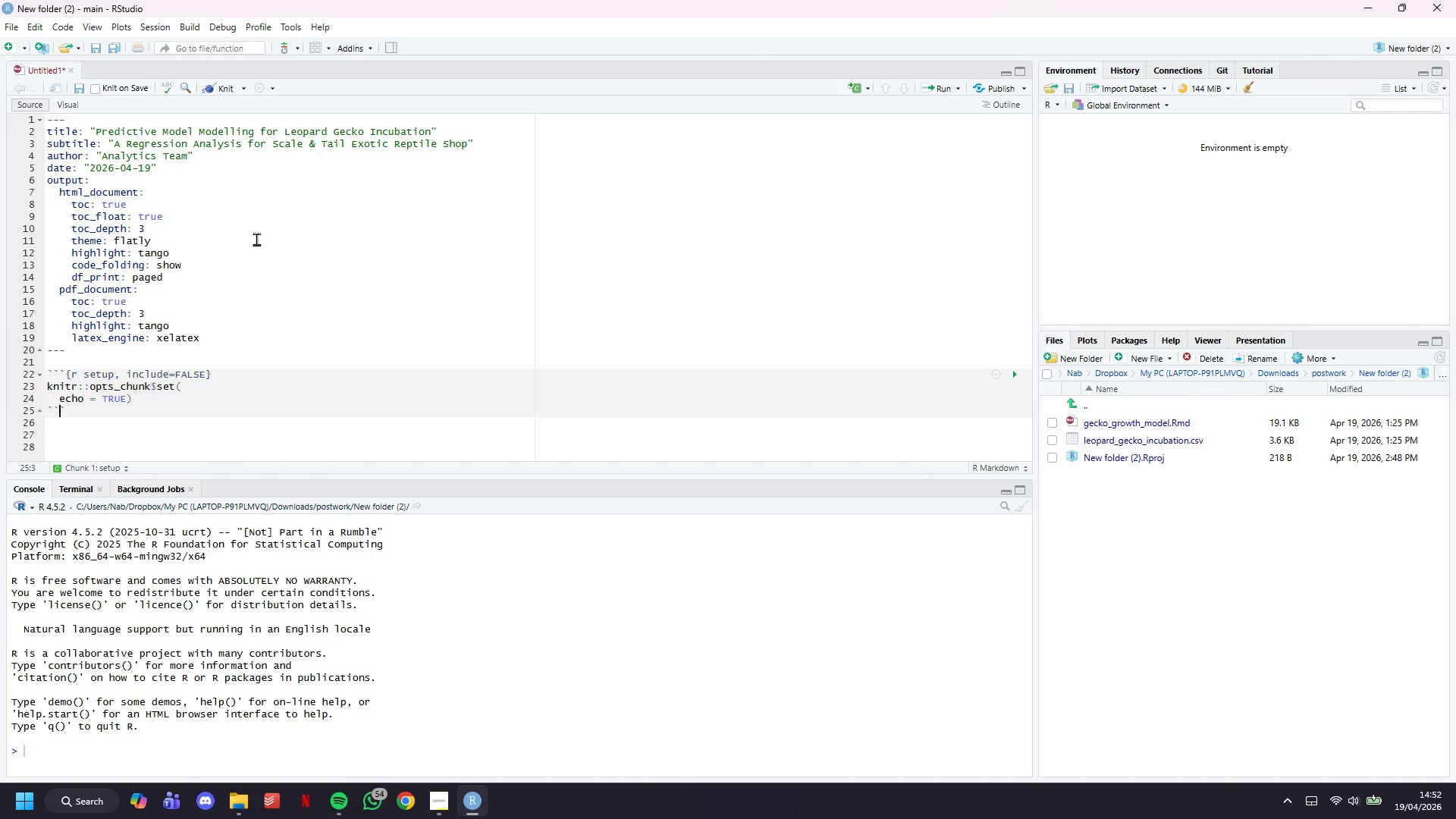 
key(ArrowLeft)
 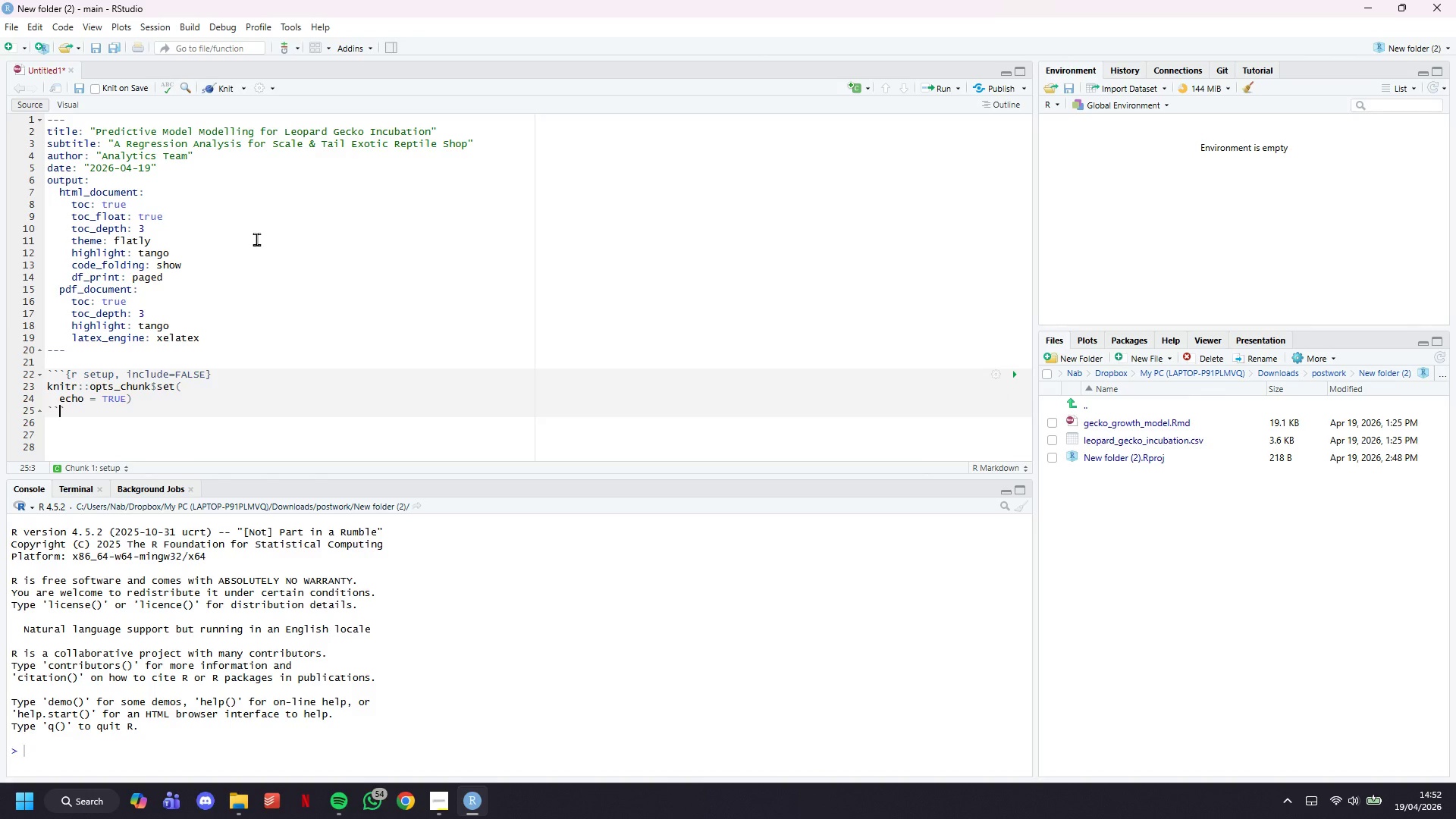 
key(ArrowLeft)
 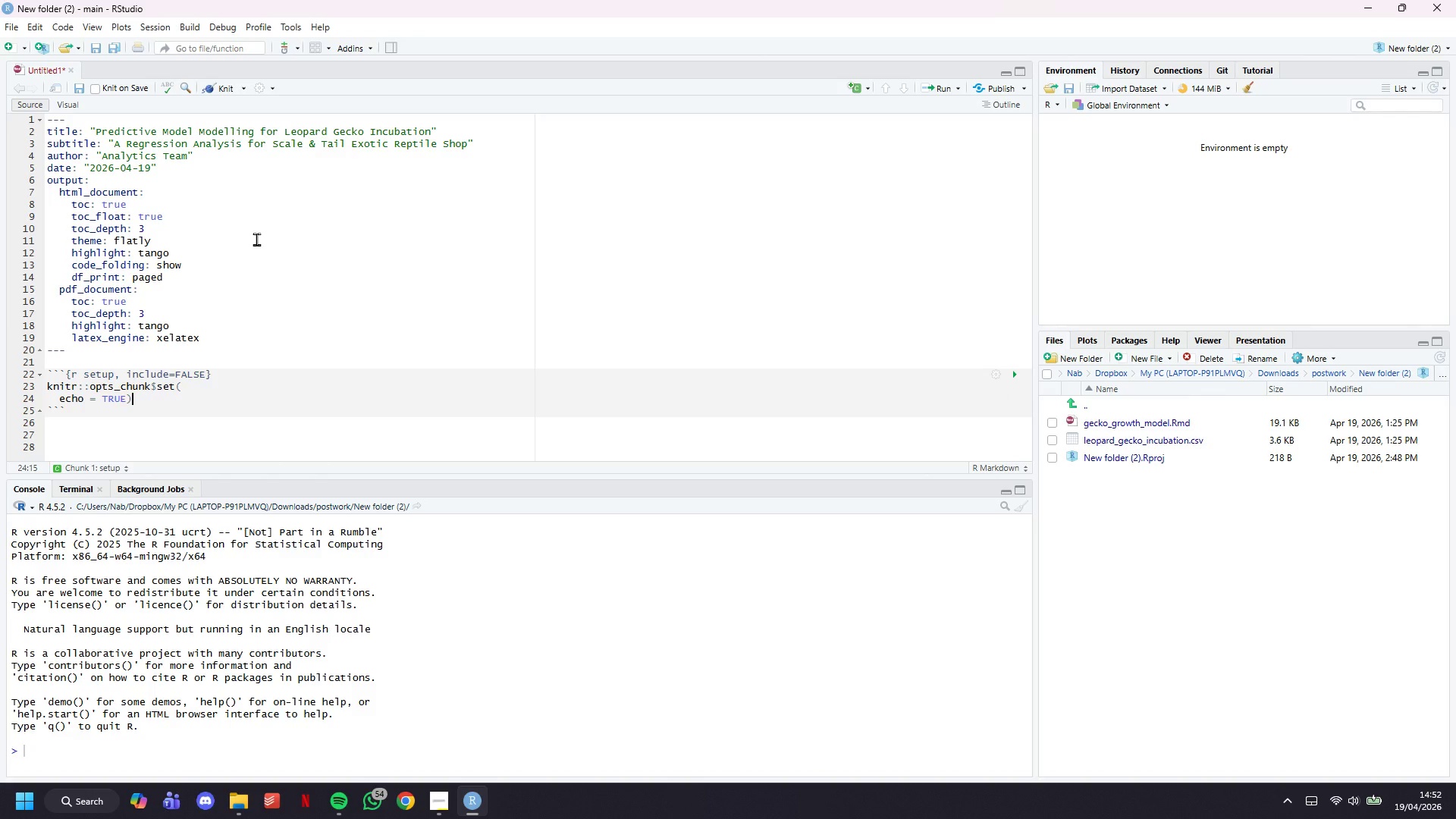 
key(ArrowLeft)
 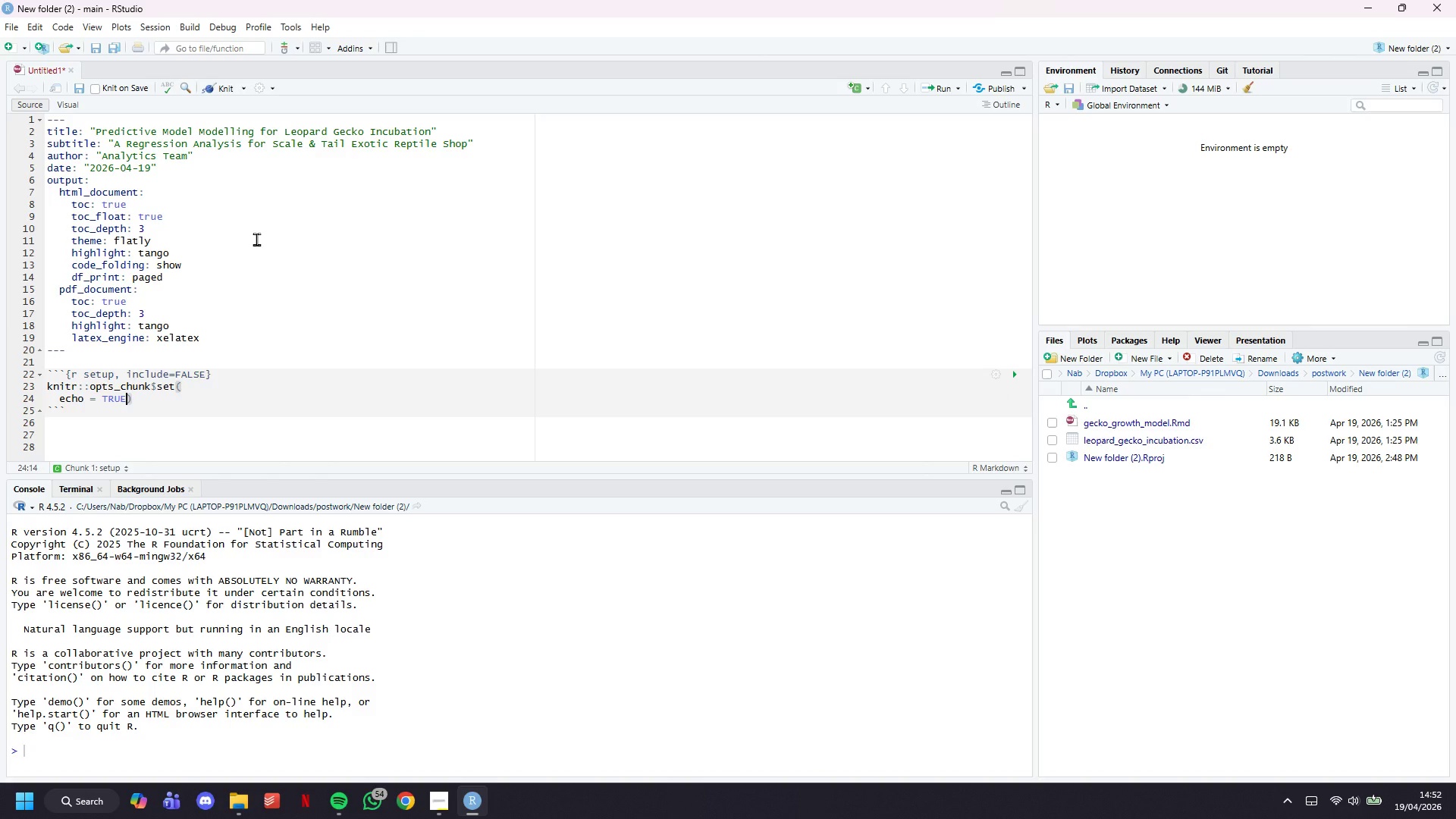 
key(Enter)
 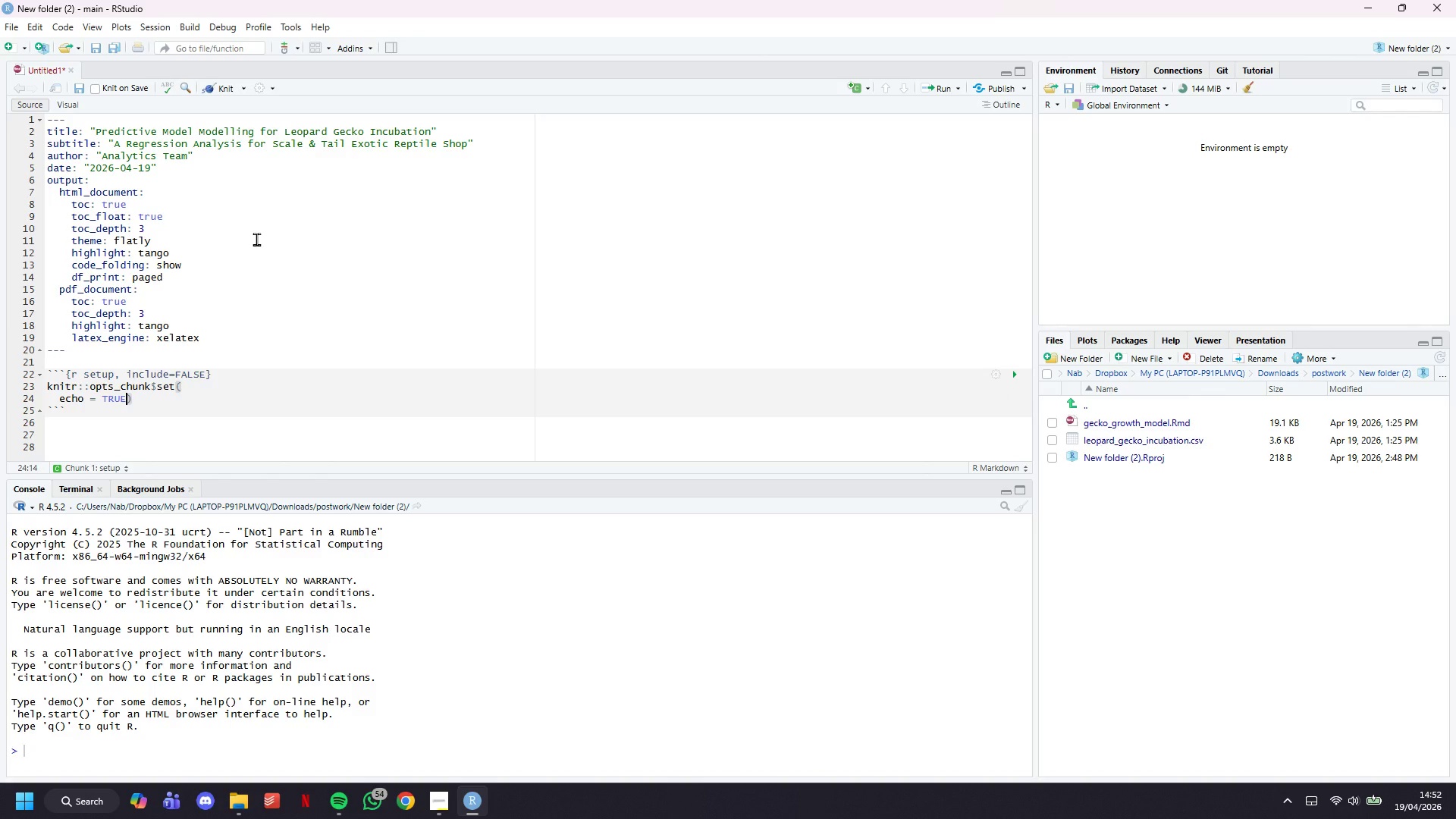 
key(Enter)
 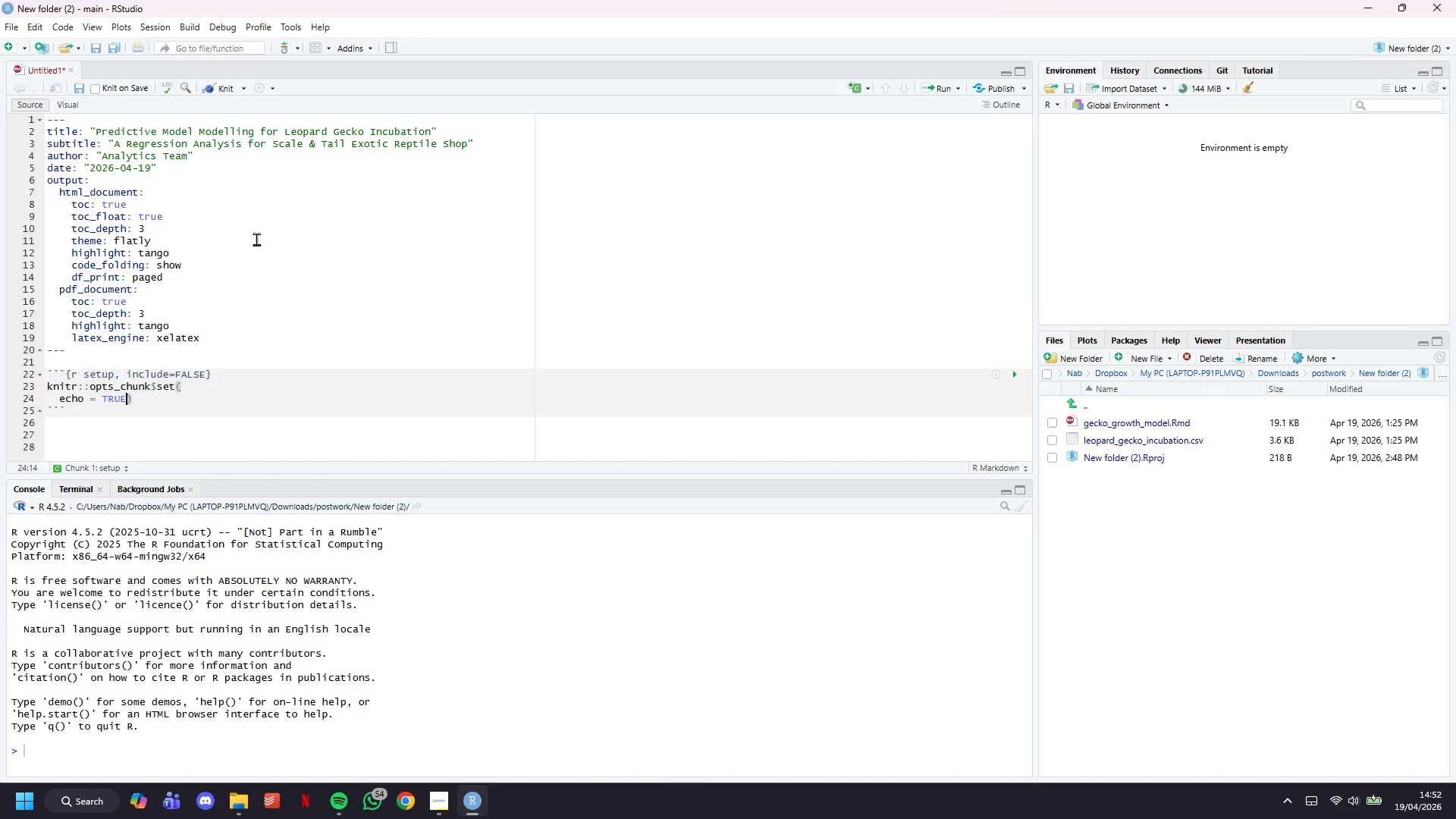 
key(ArrowUp)
 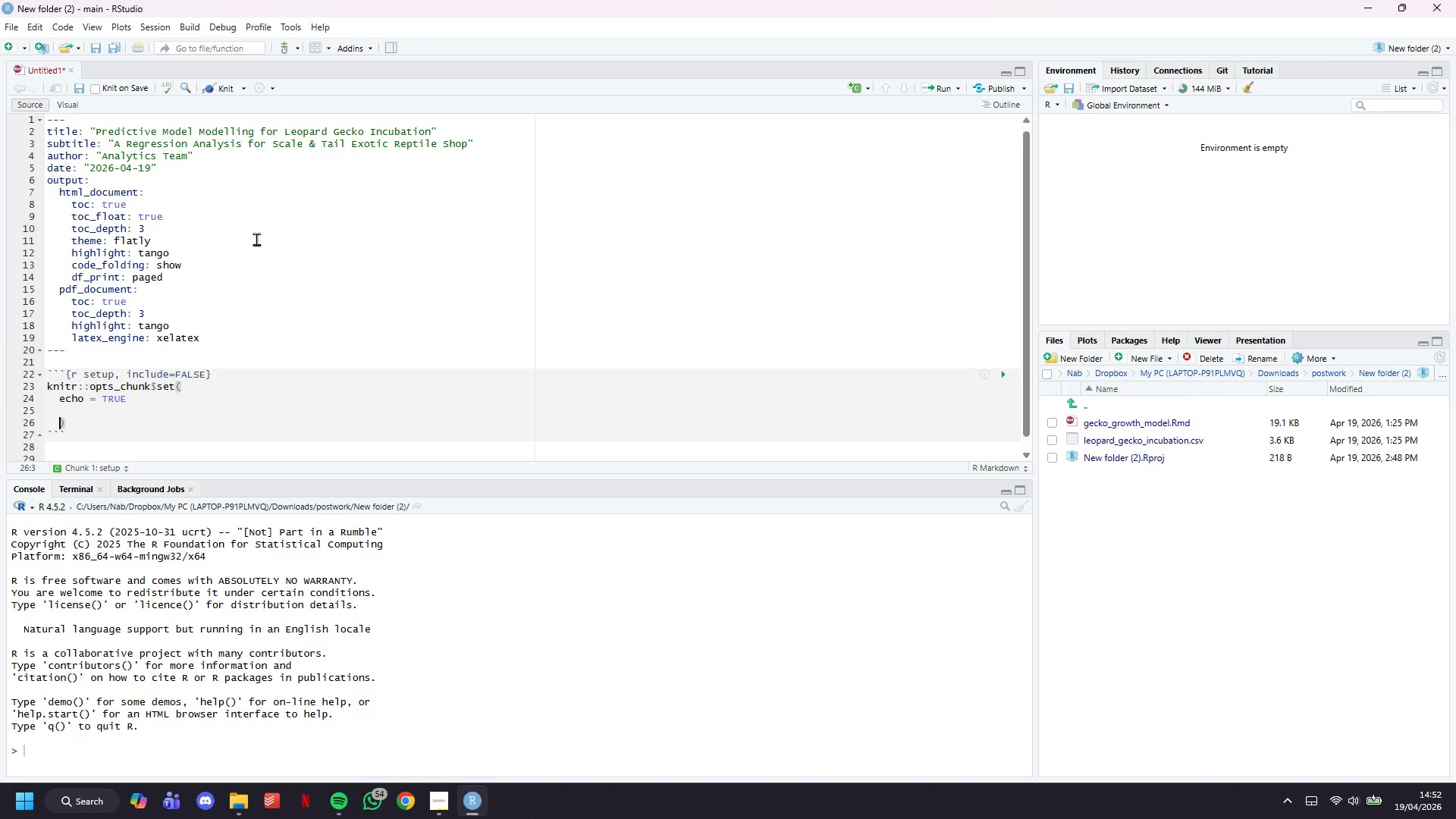 
key(ArrowLeft)
 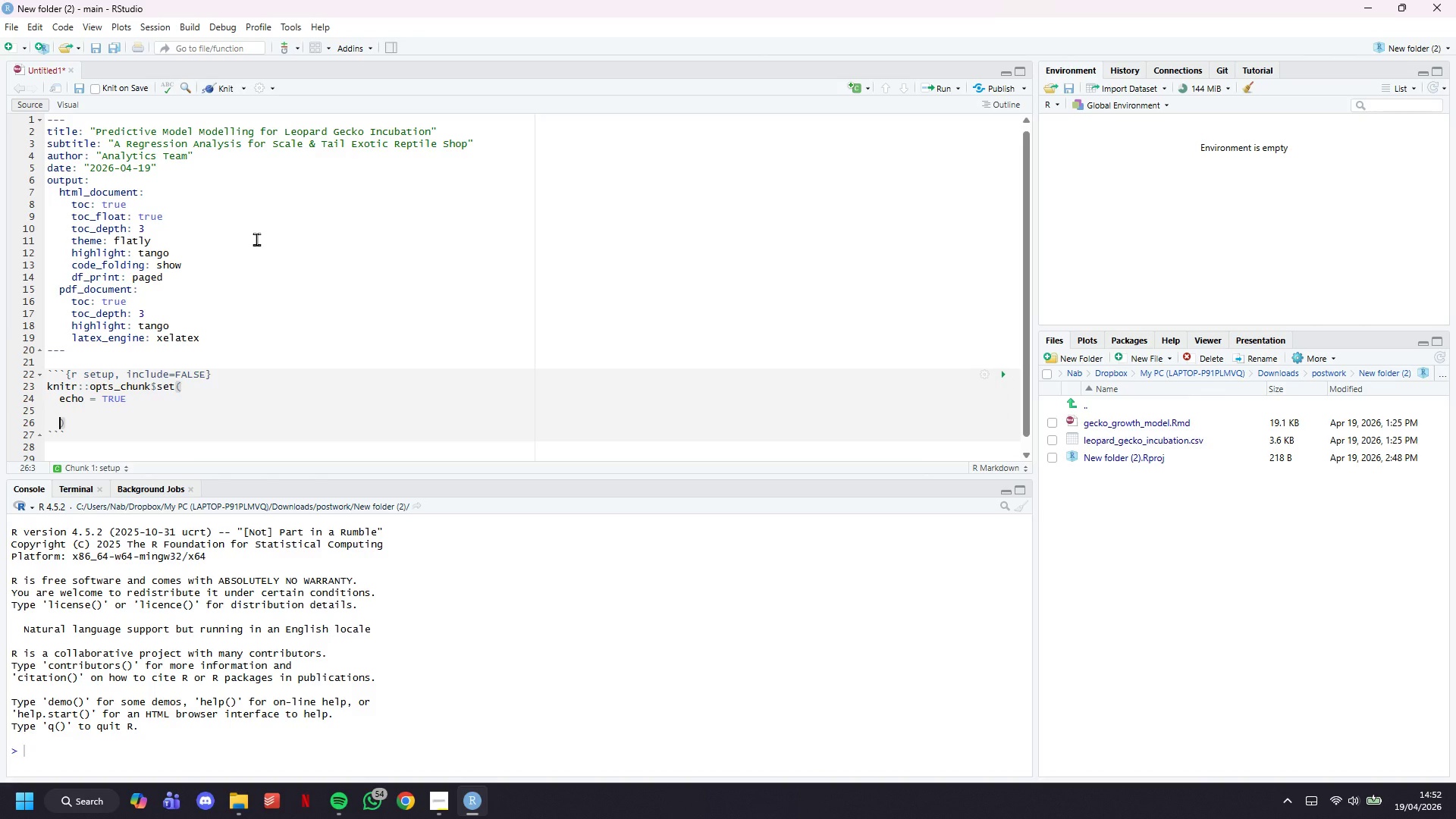 
key(ArrowLeft)
 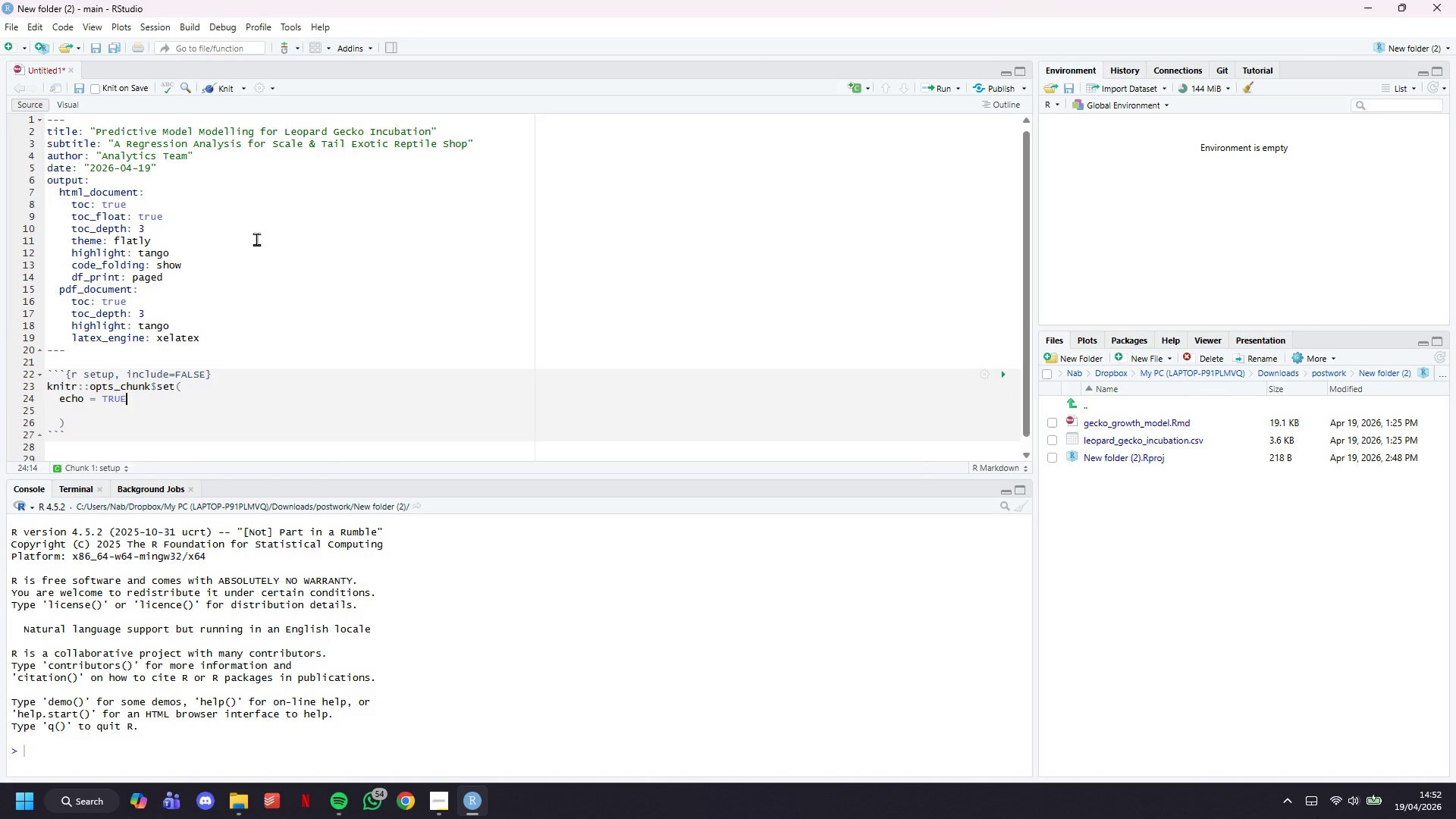 
key(Comma)
 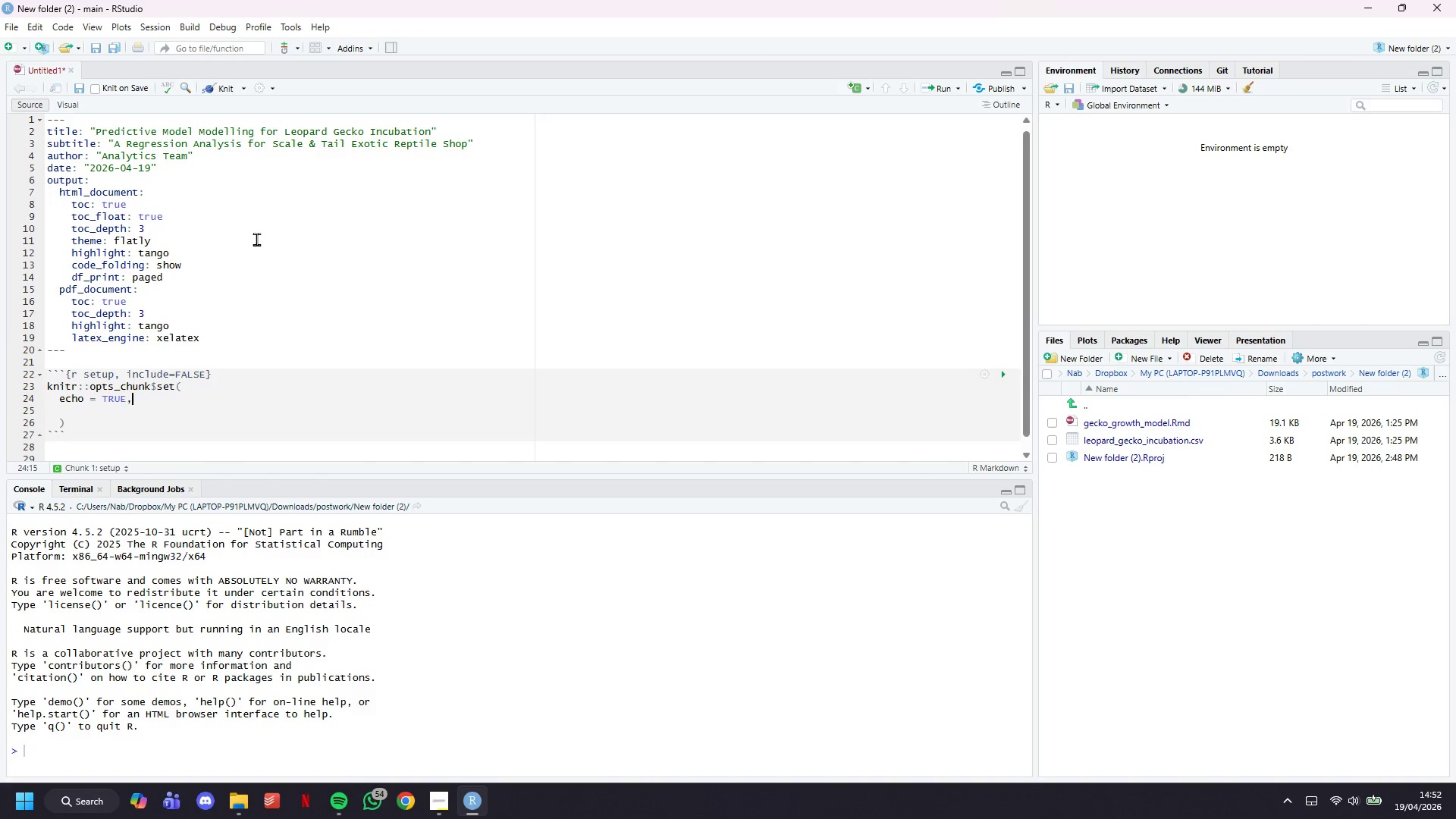 
key(Enter)
 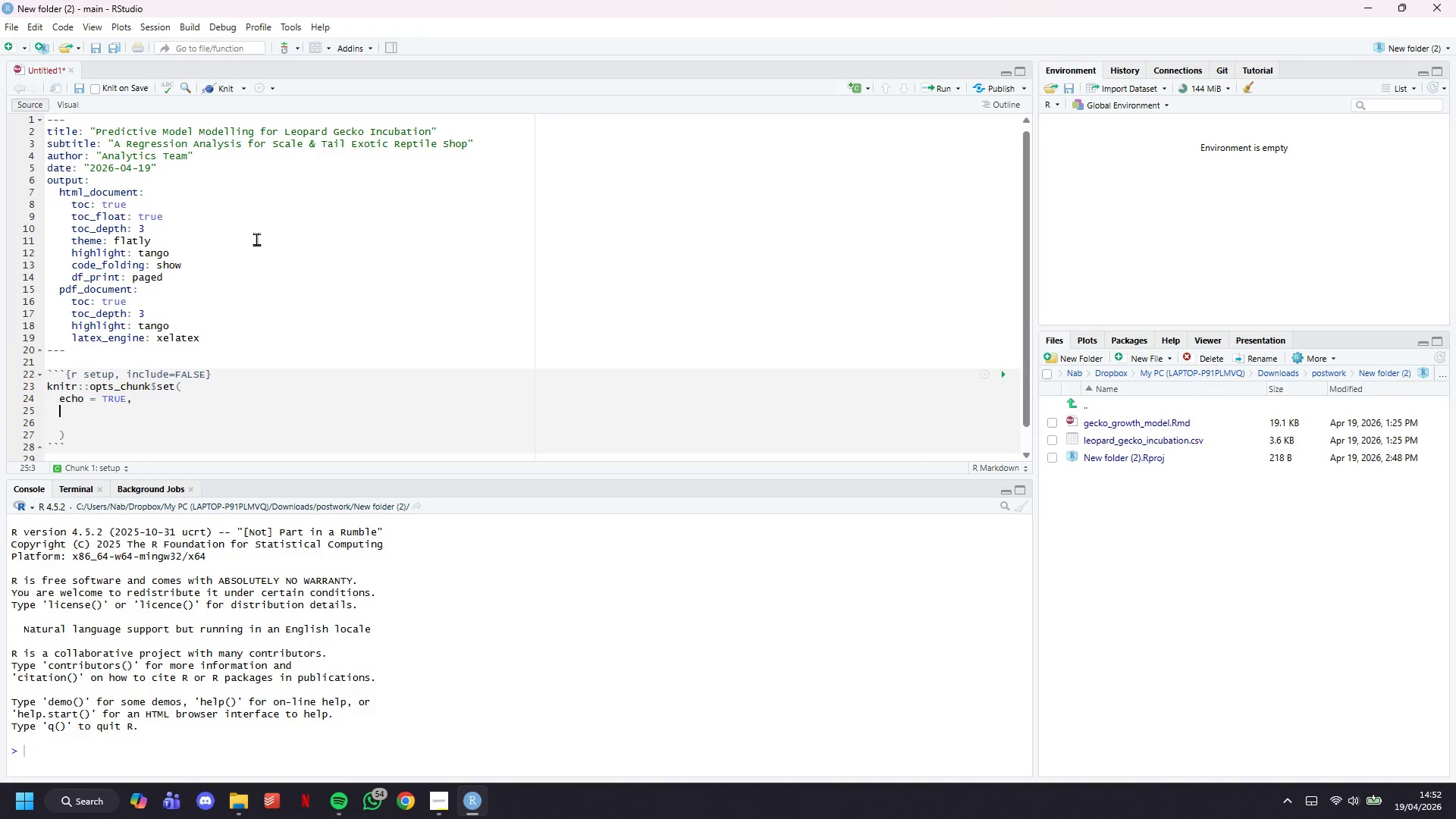 
type(message = FALSE)
 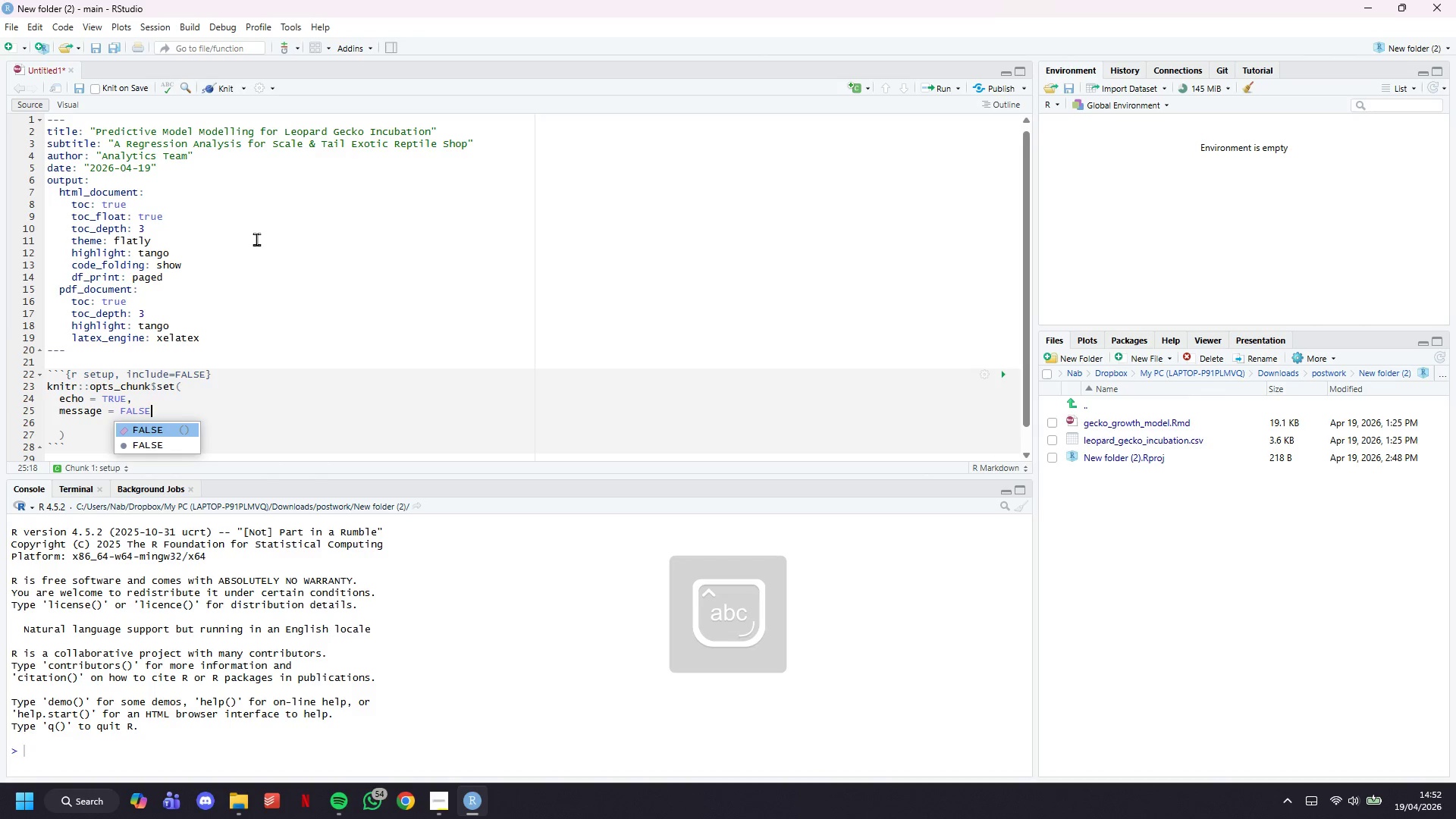 
key(Comma)
 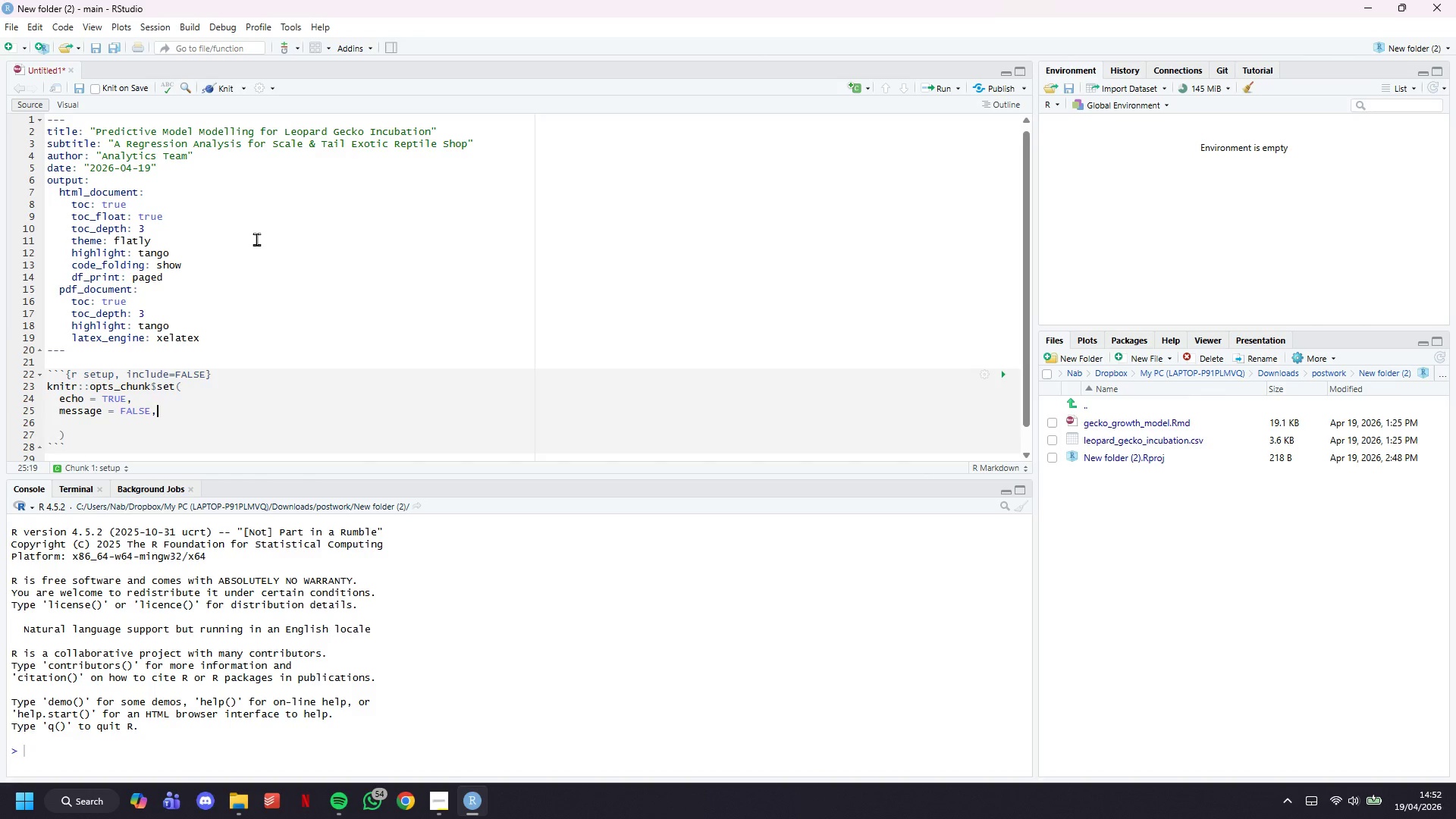 
key(Enter)
 